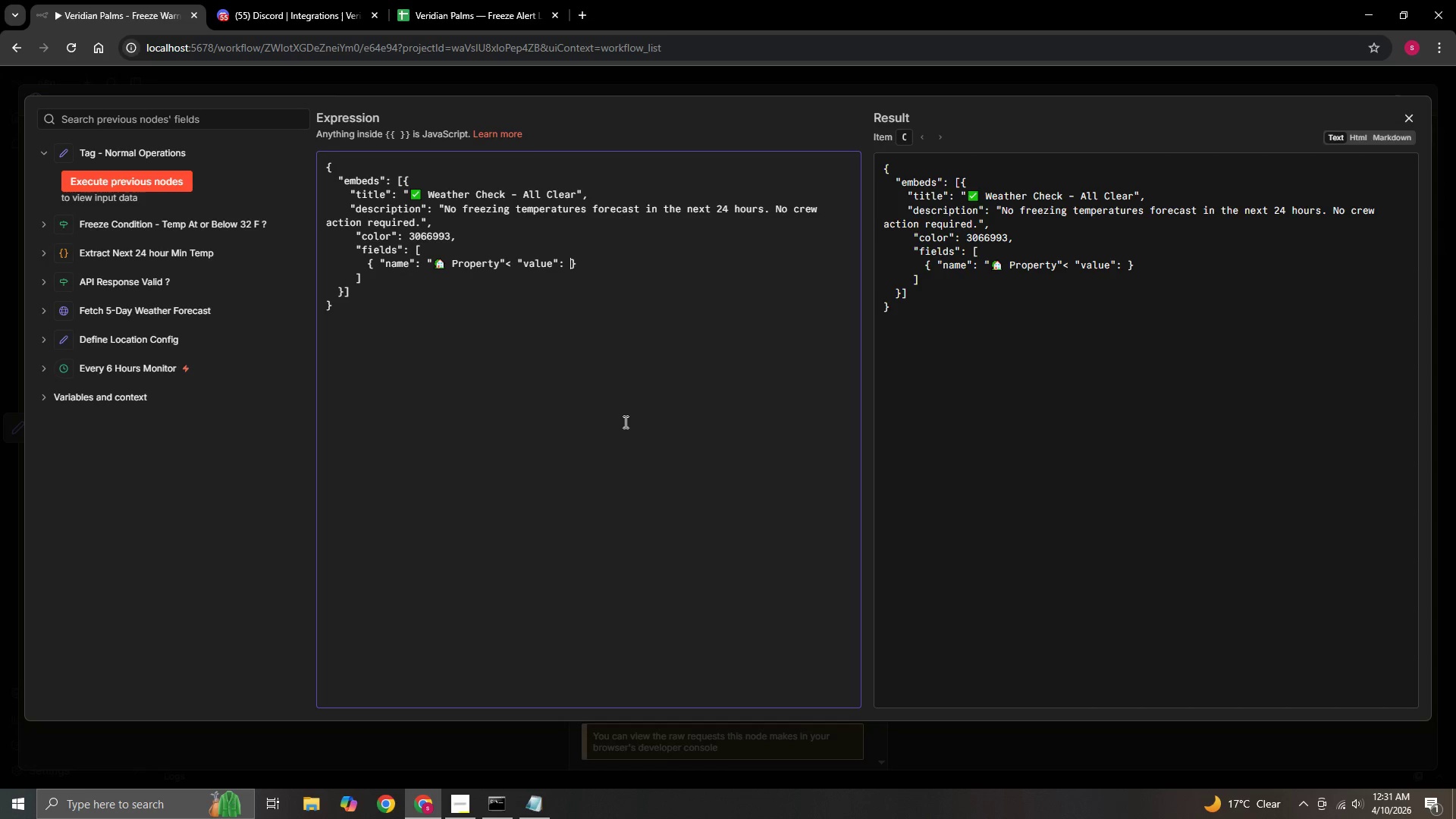 
key(Shift+Quote)
 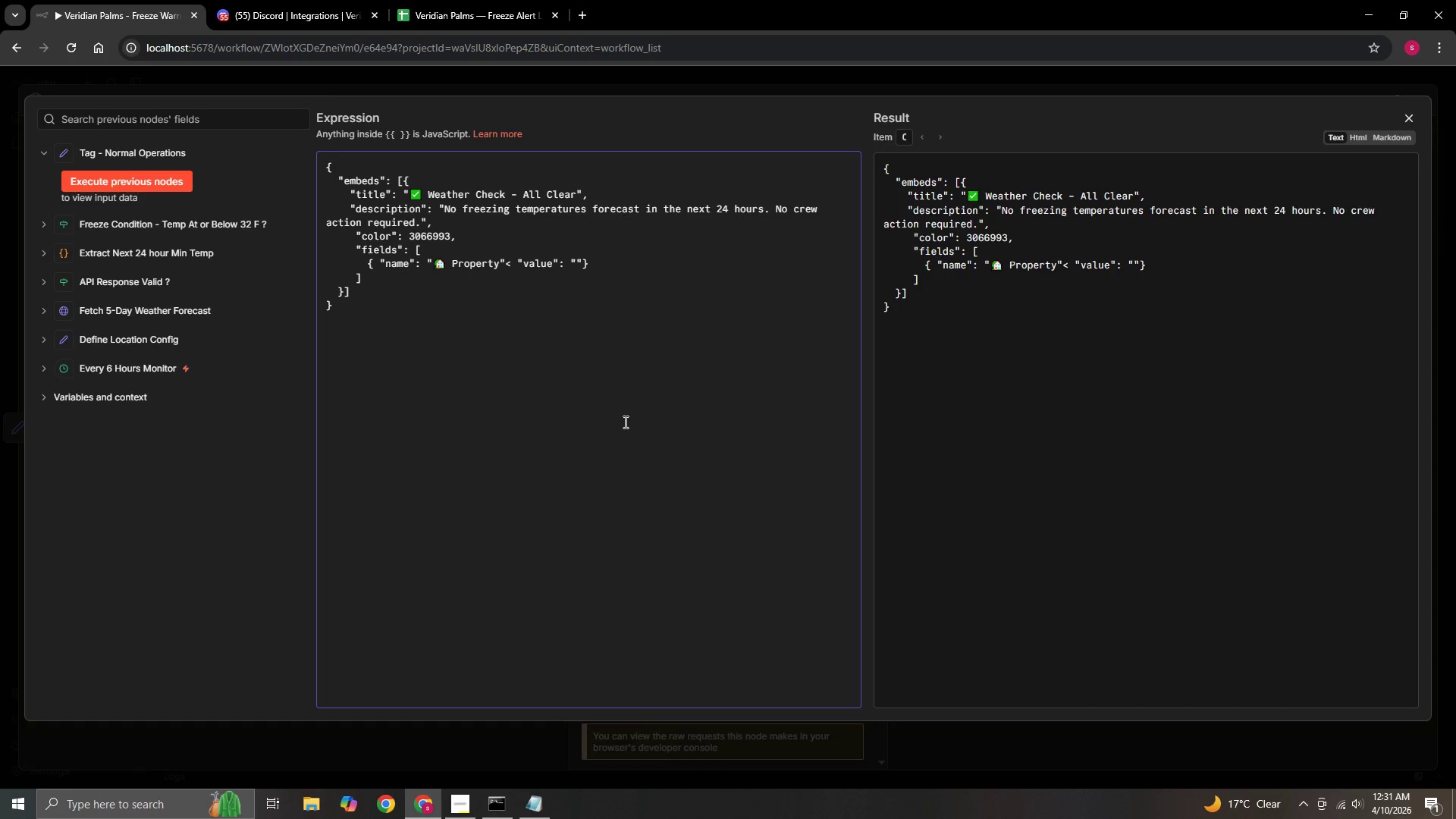 
key(Shift+BracketLeft)
 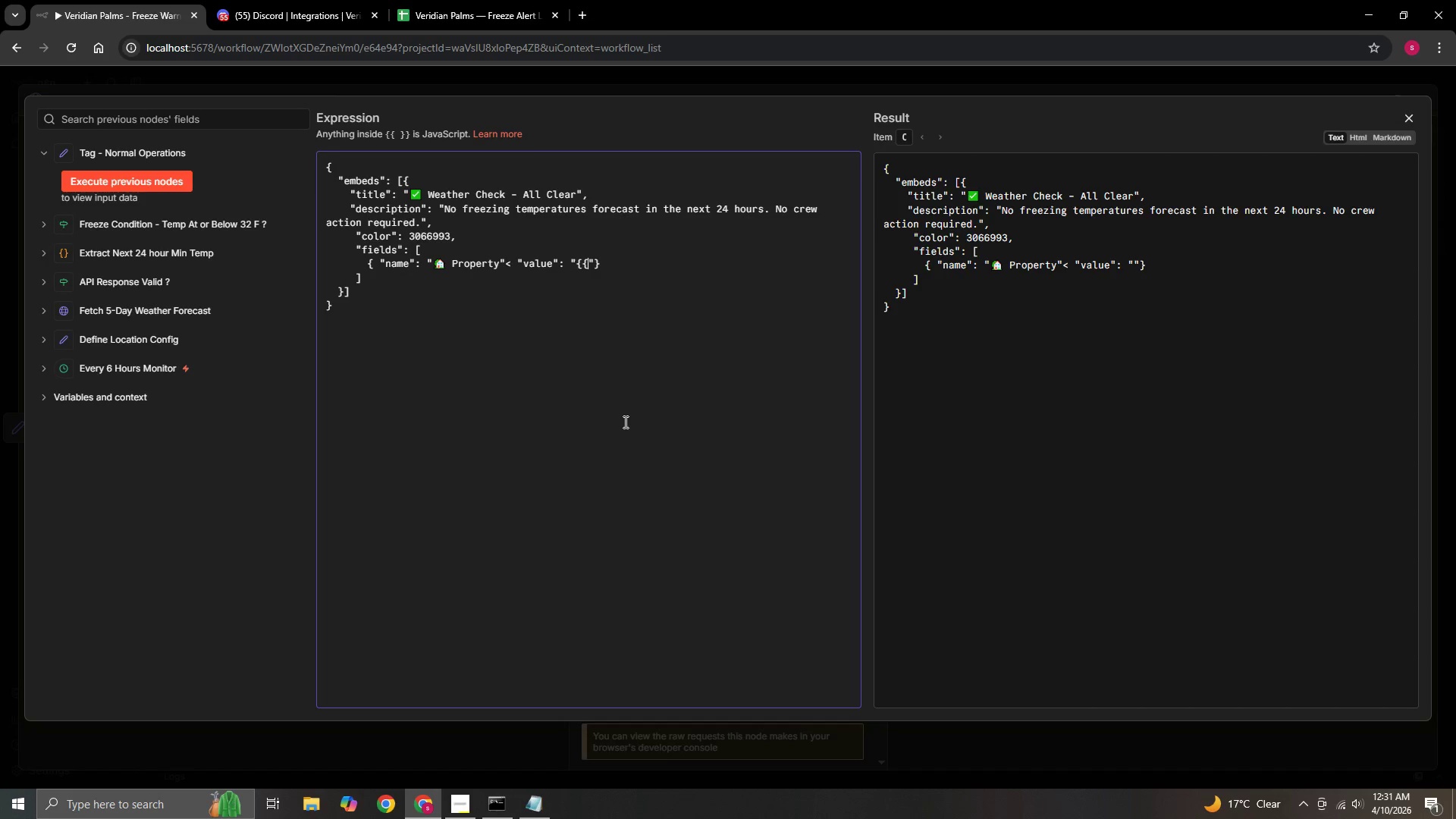 
key(Shift+BracketLeft)
 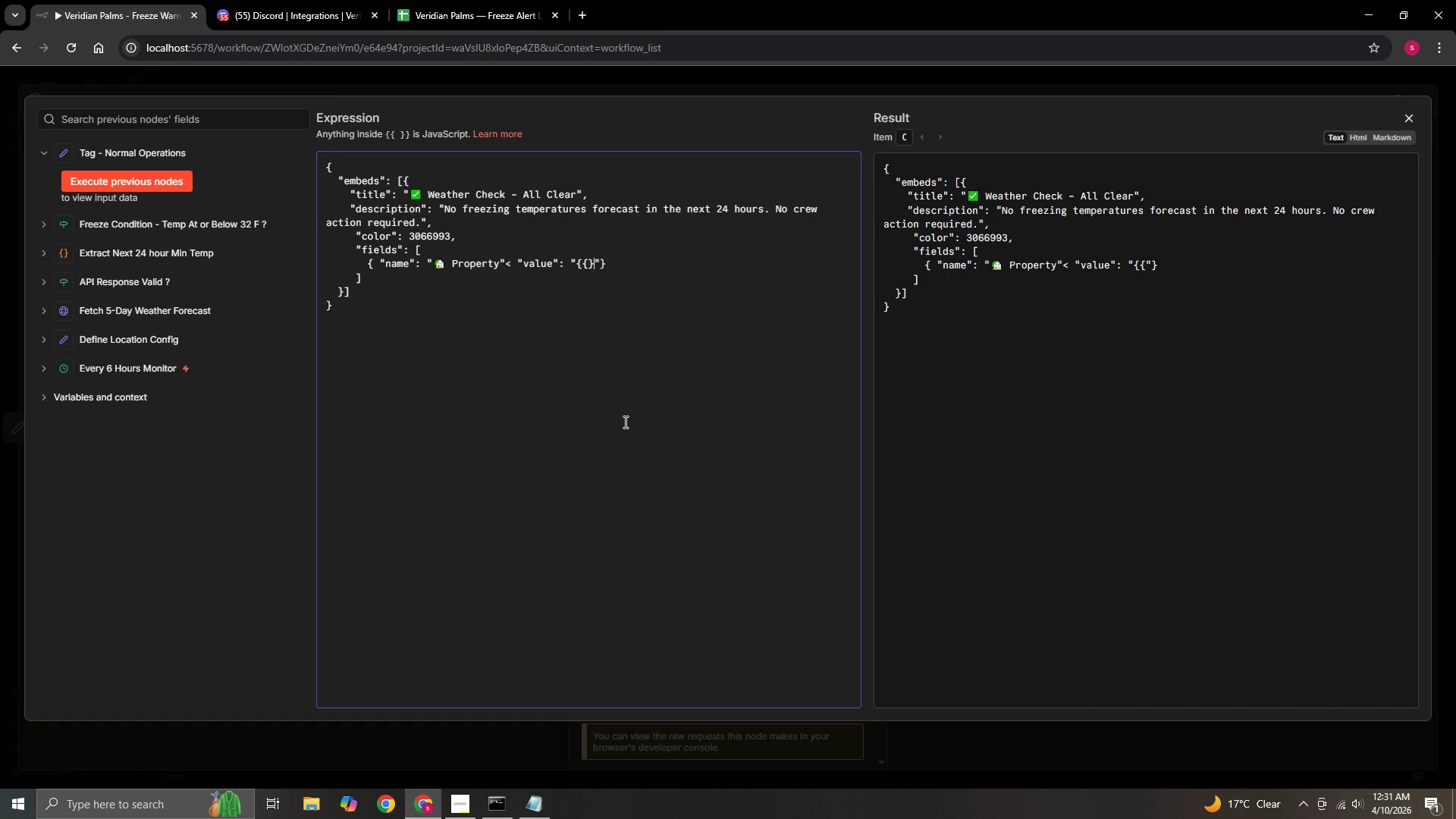 
key(Shift+BracketRight)
 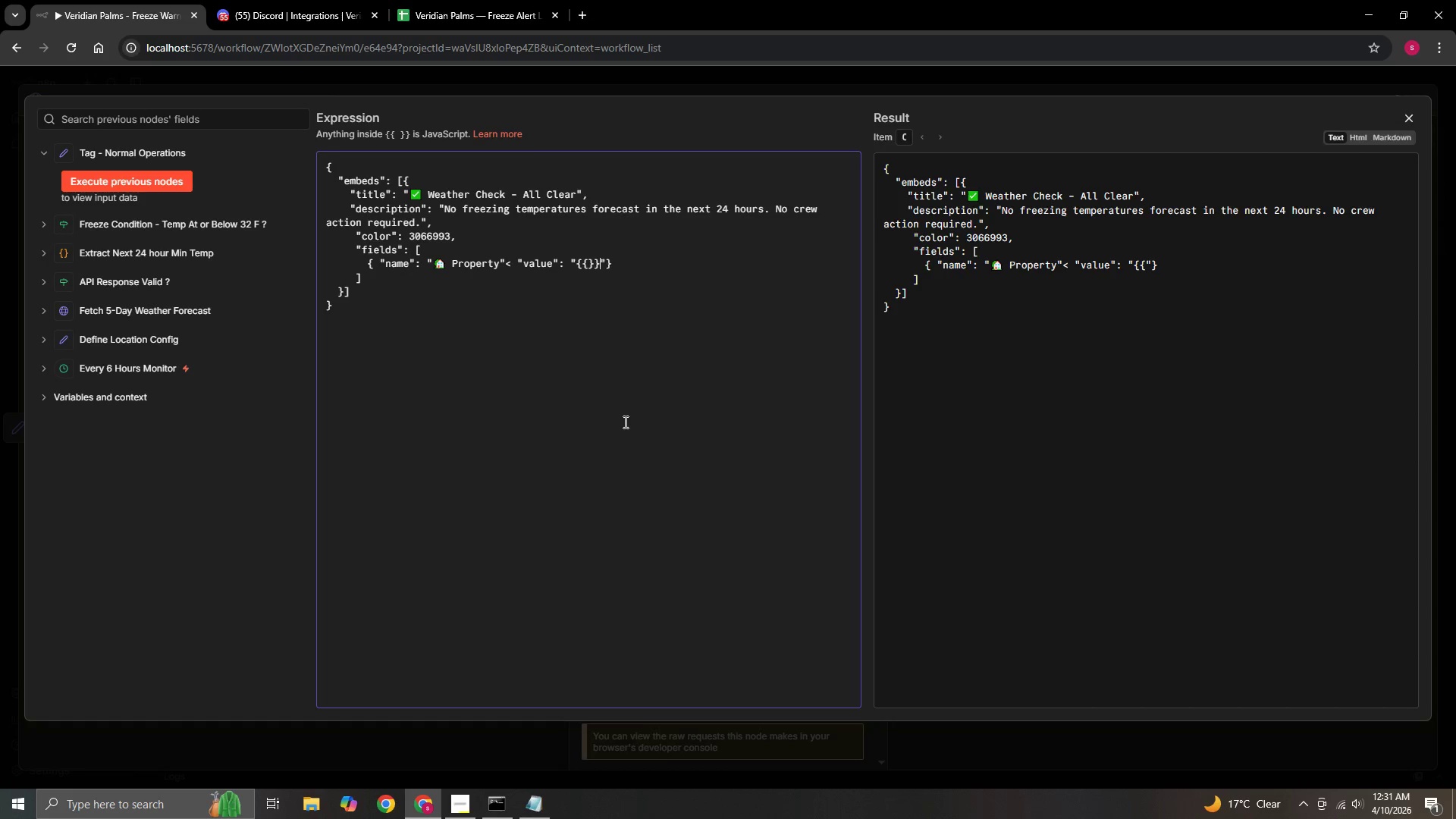 
key(Shift+BracketRight)
 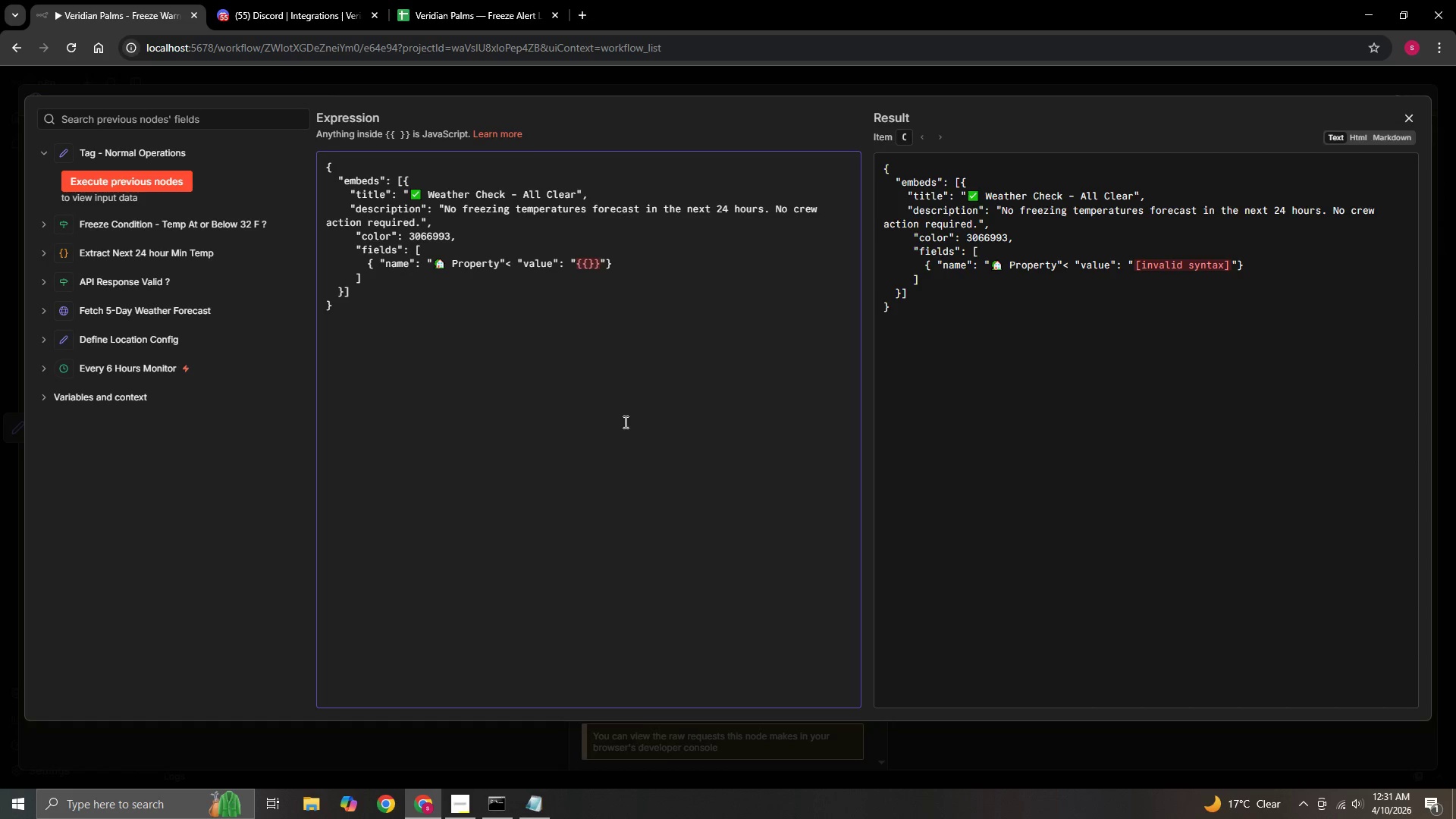 
key(ArrowLeft)
 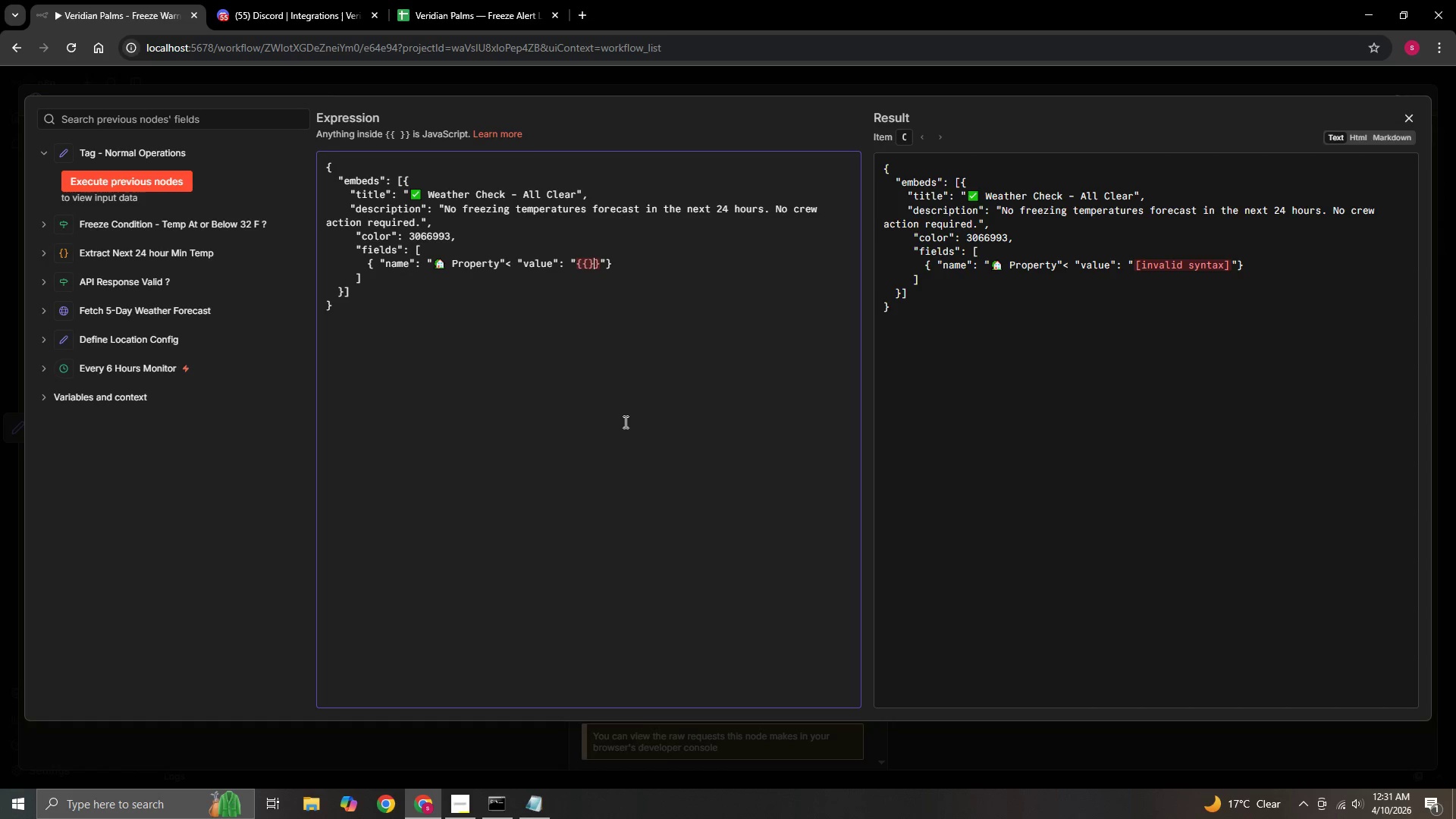 
key(ArrowLeft)
 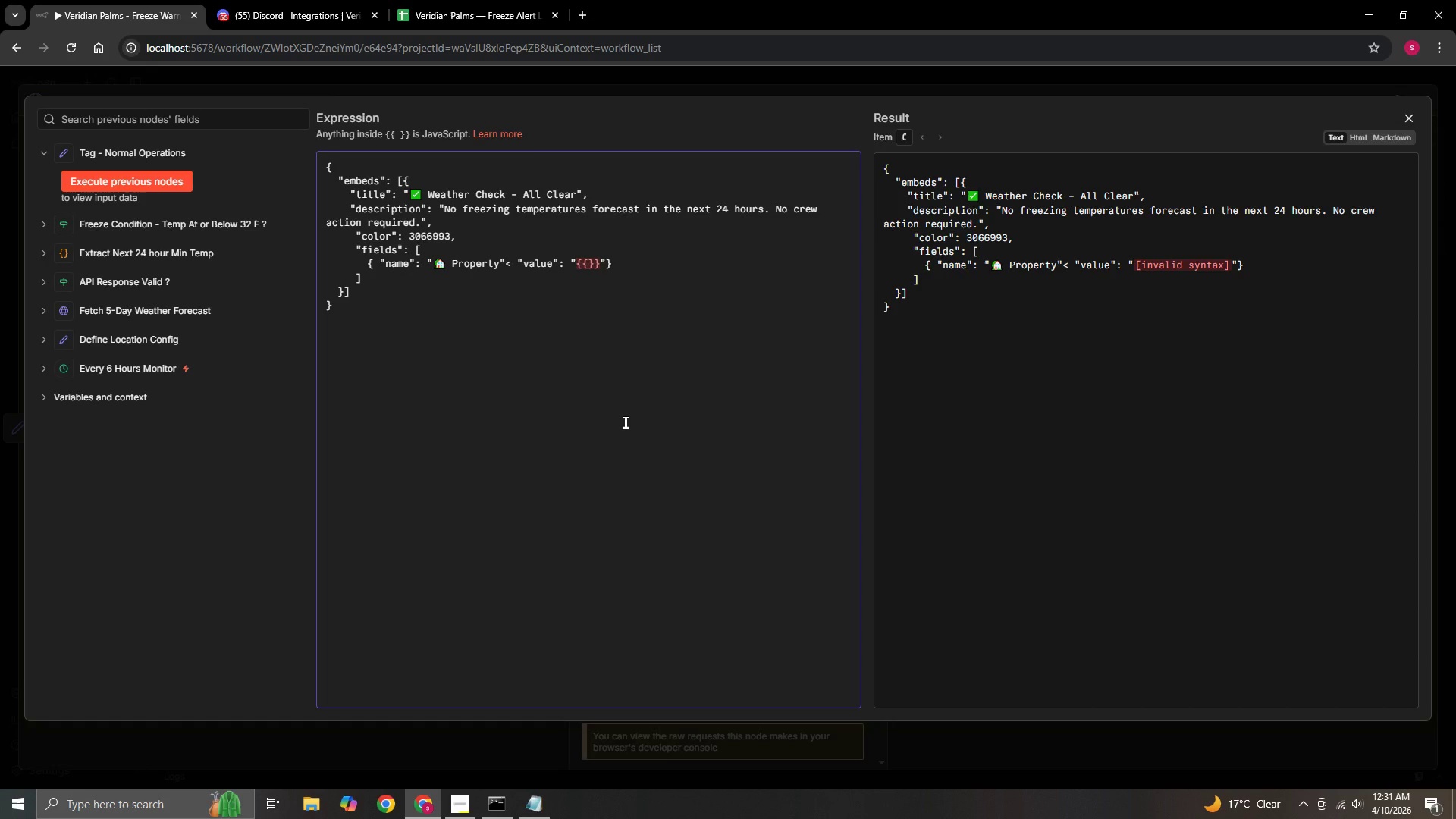 
type($json)
 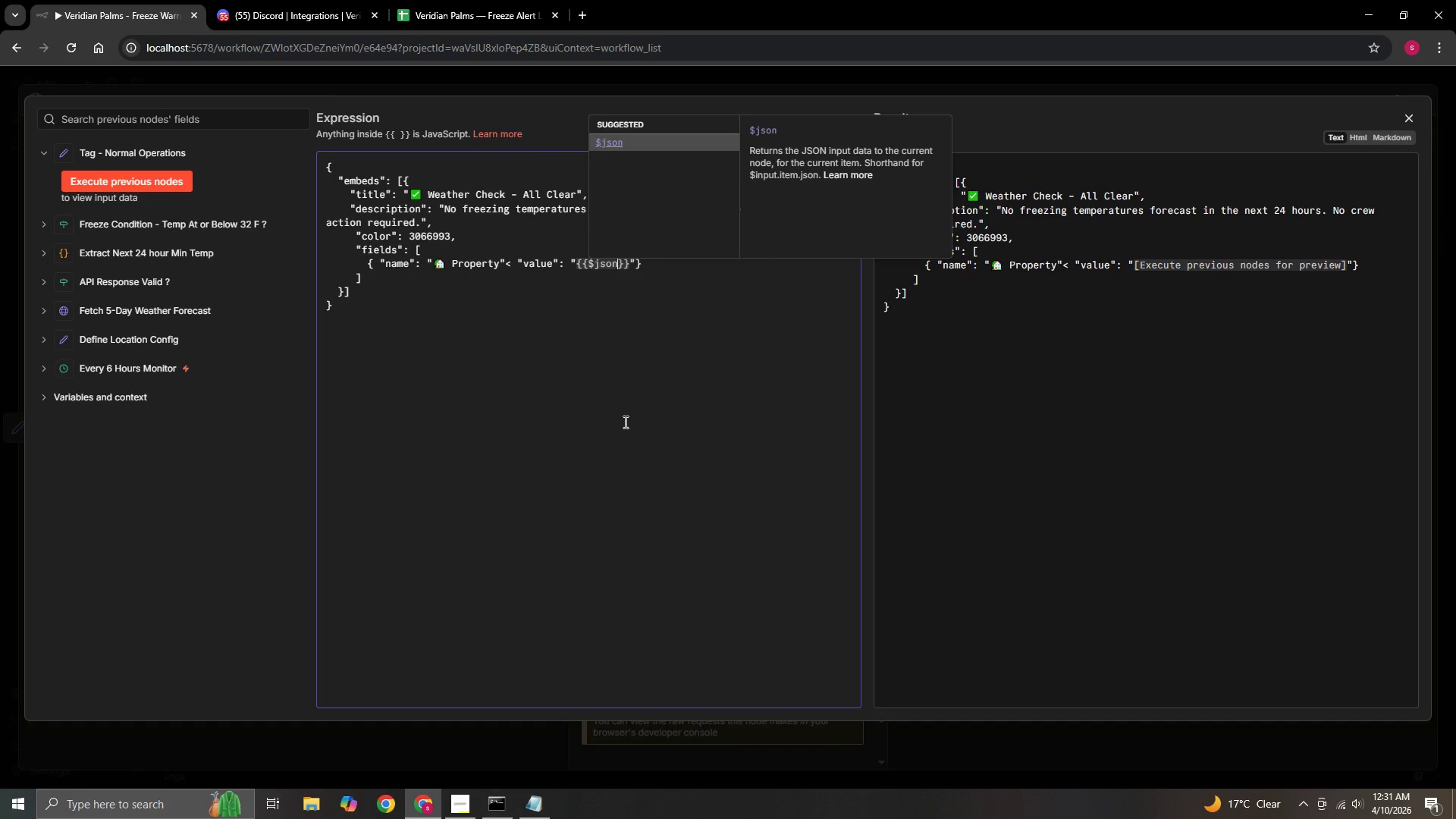 
key(ArrowLeft)
 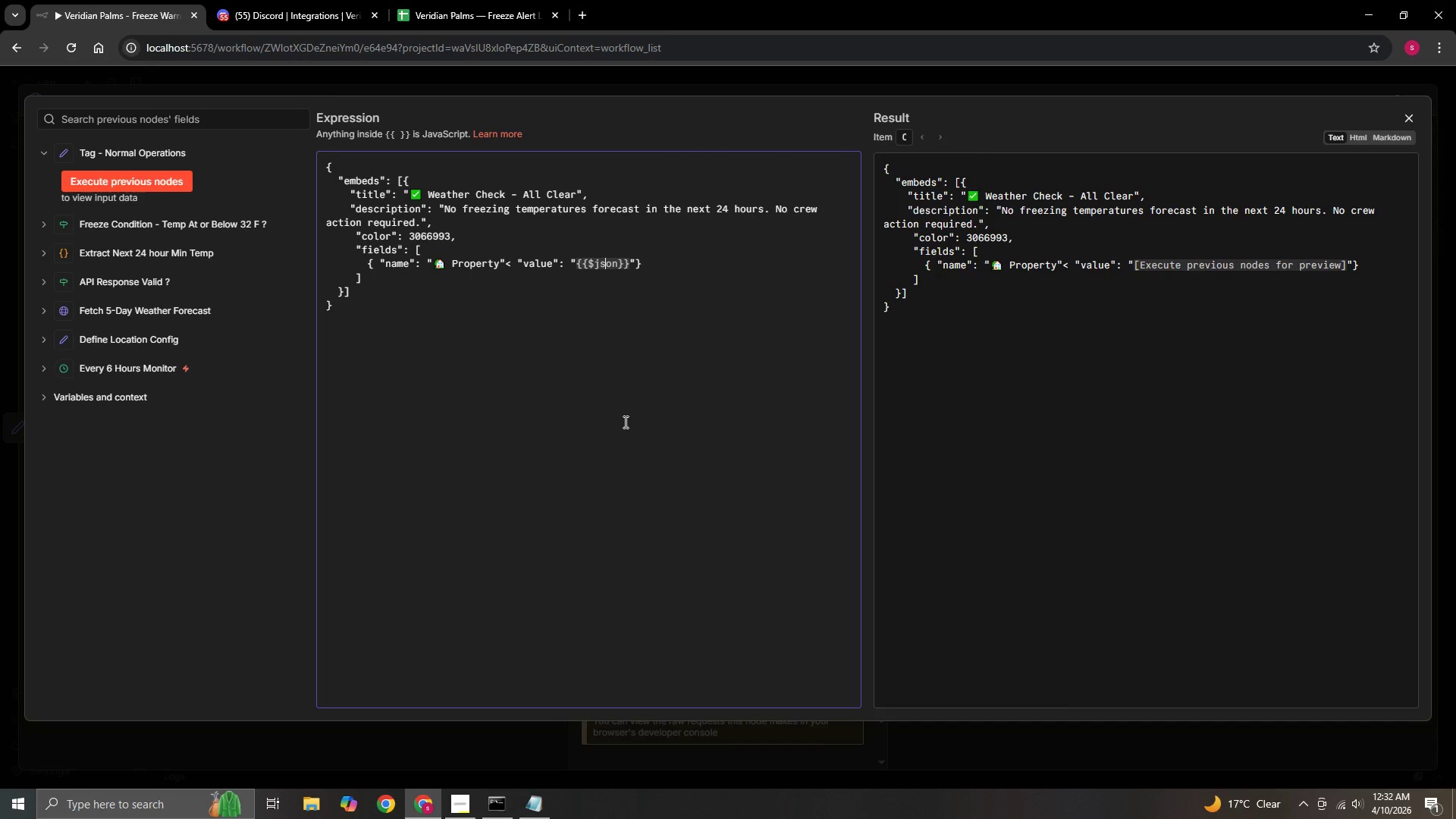 
key(ArrowLeft)
 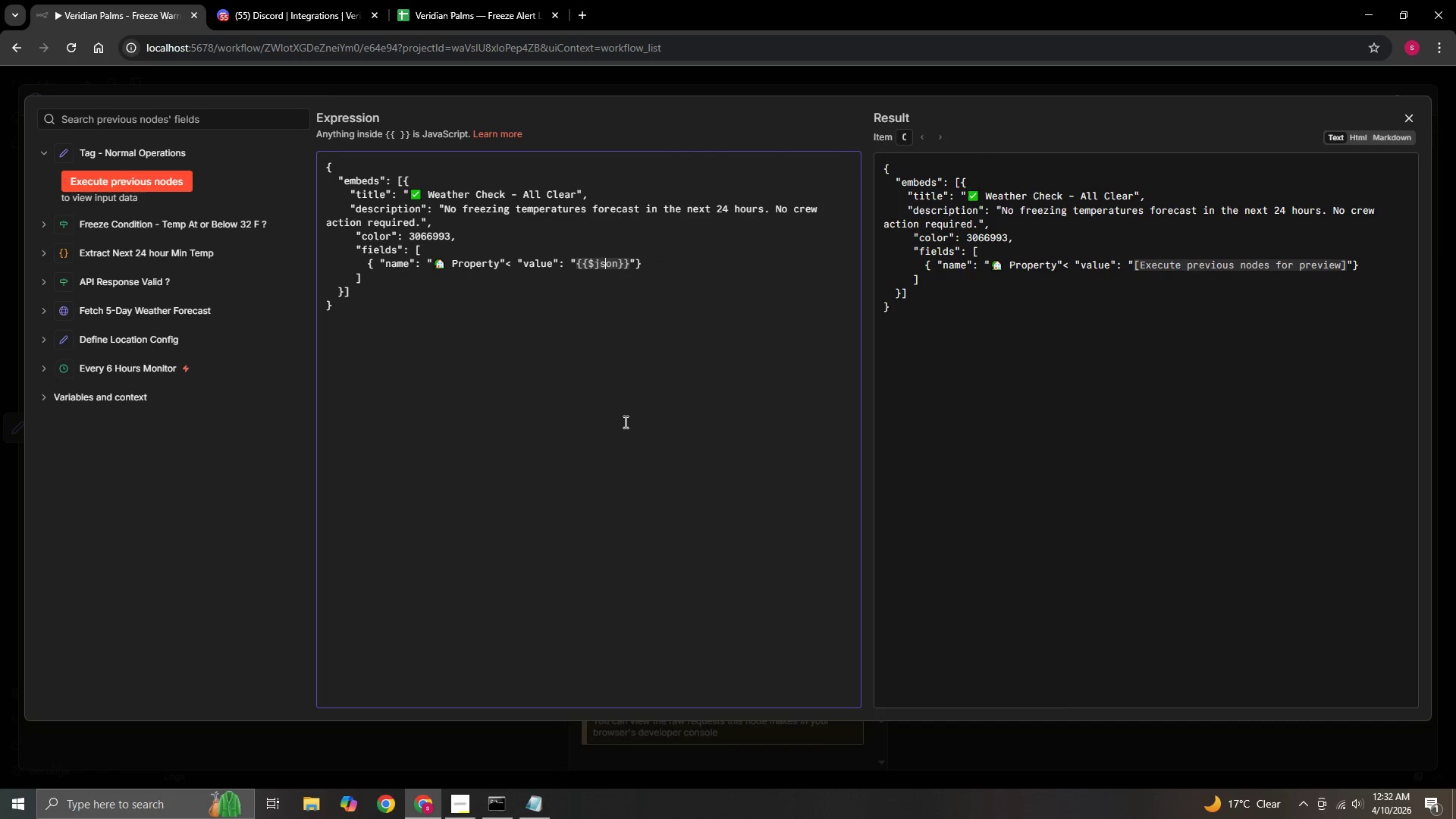 
key(ArrowLeft)
 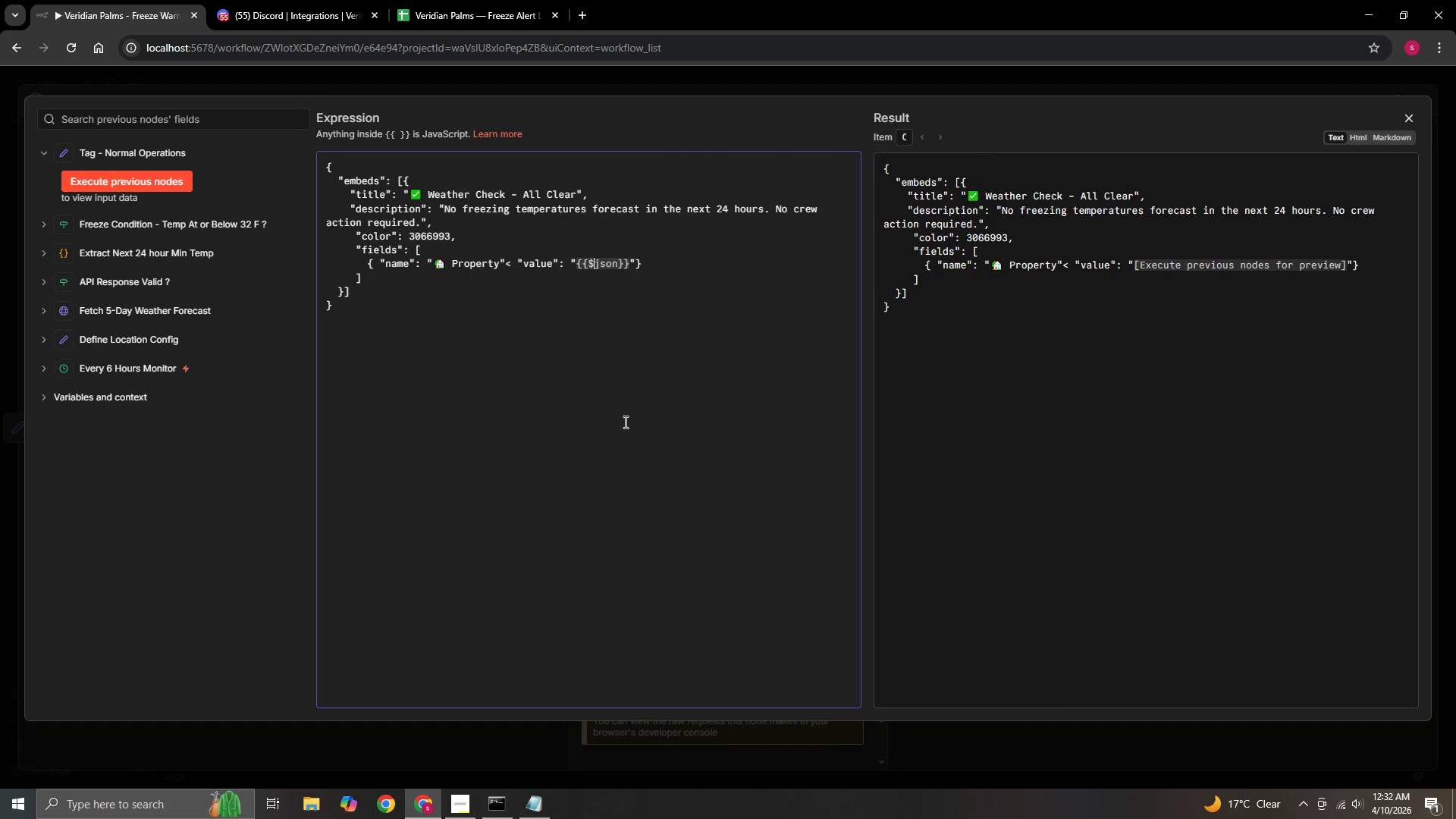 
key(ArrowLeft)
 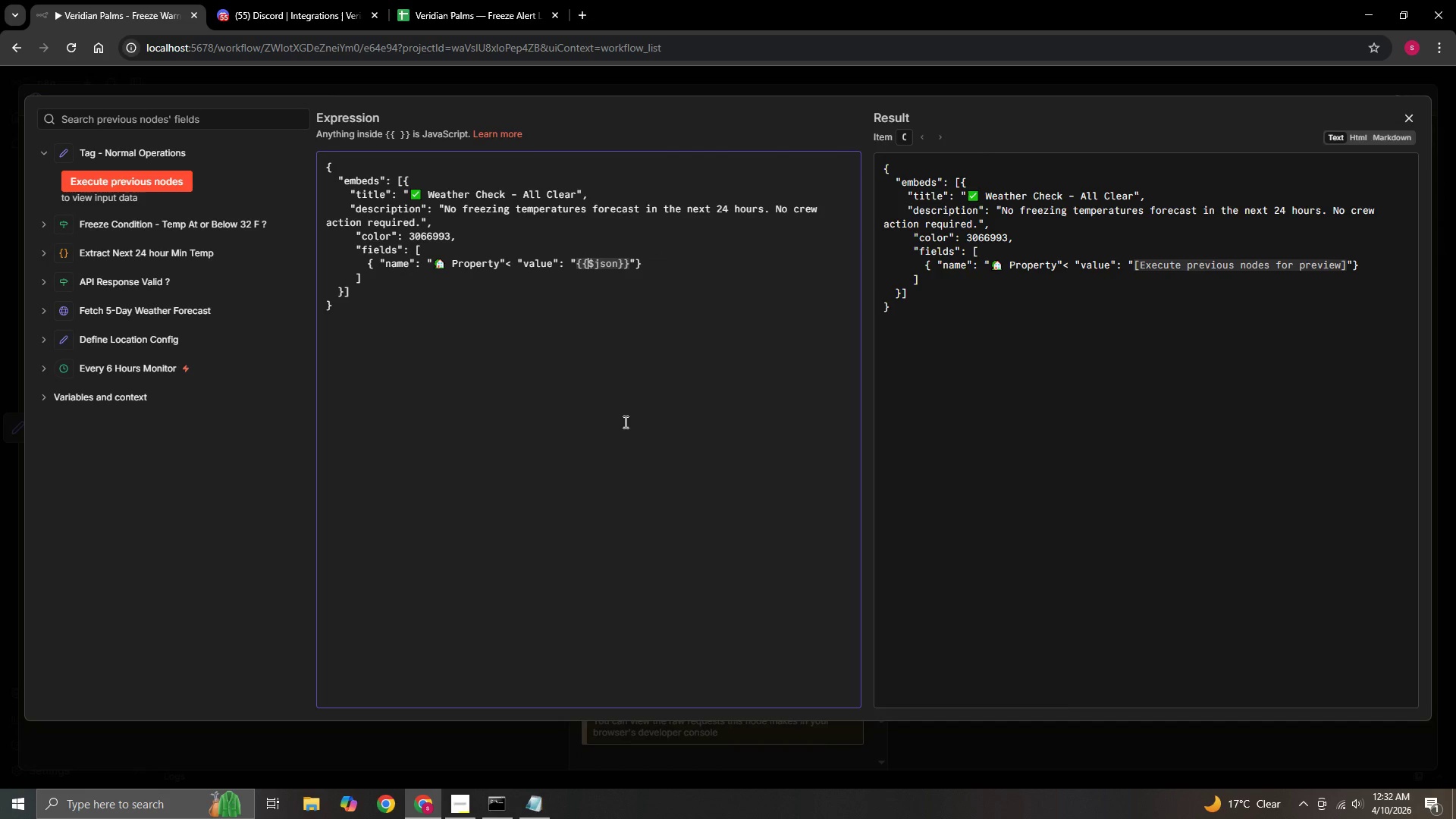 
key(ArrowLeft)
 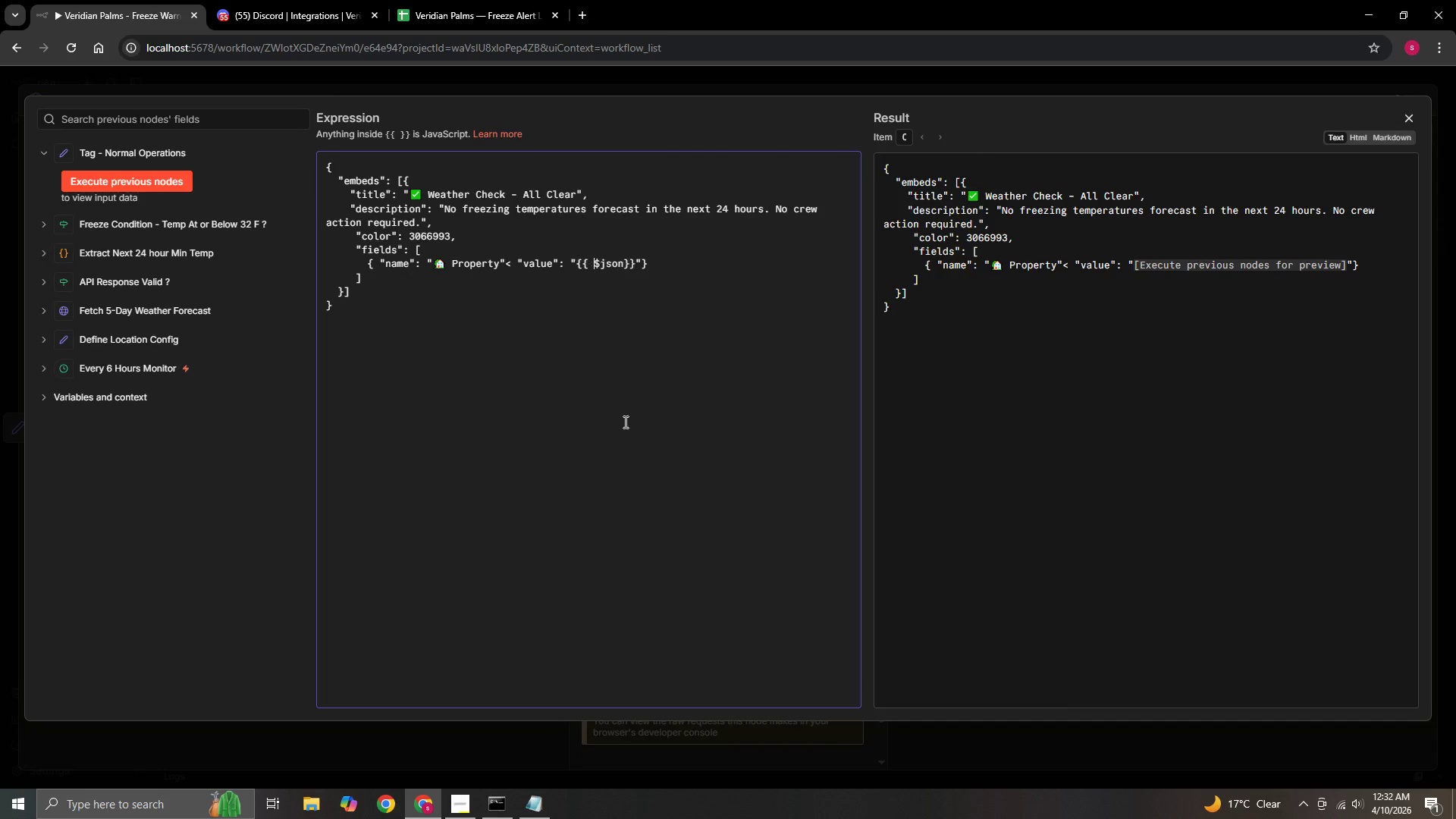 
key(Space)
 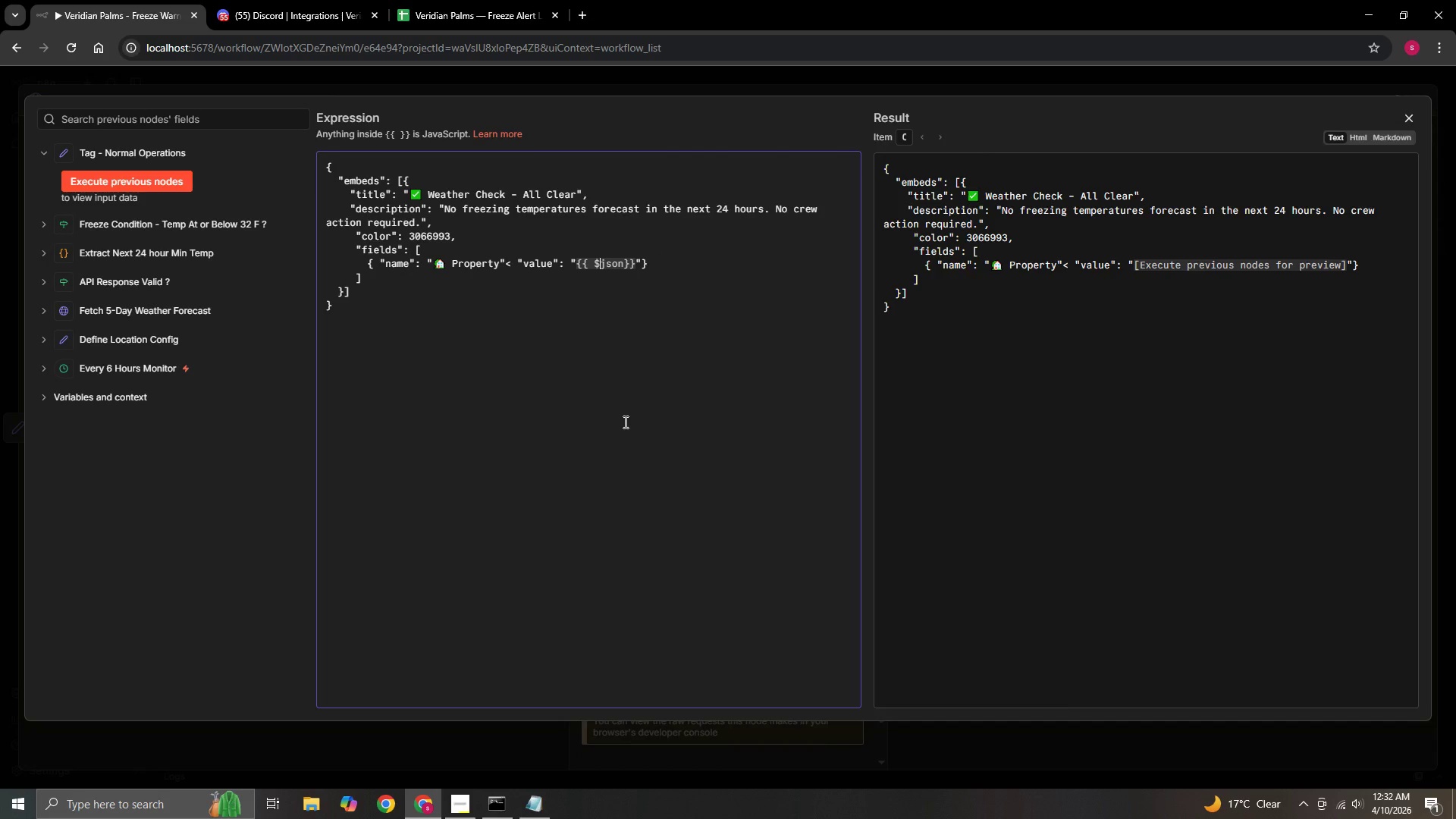 
hold_key(key=ArrowRight, duration=0.53)
 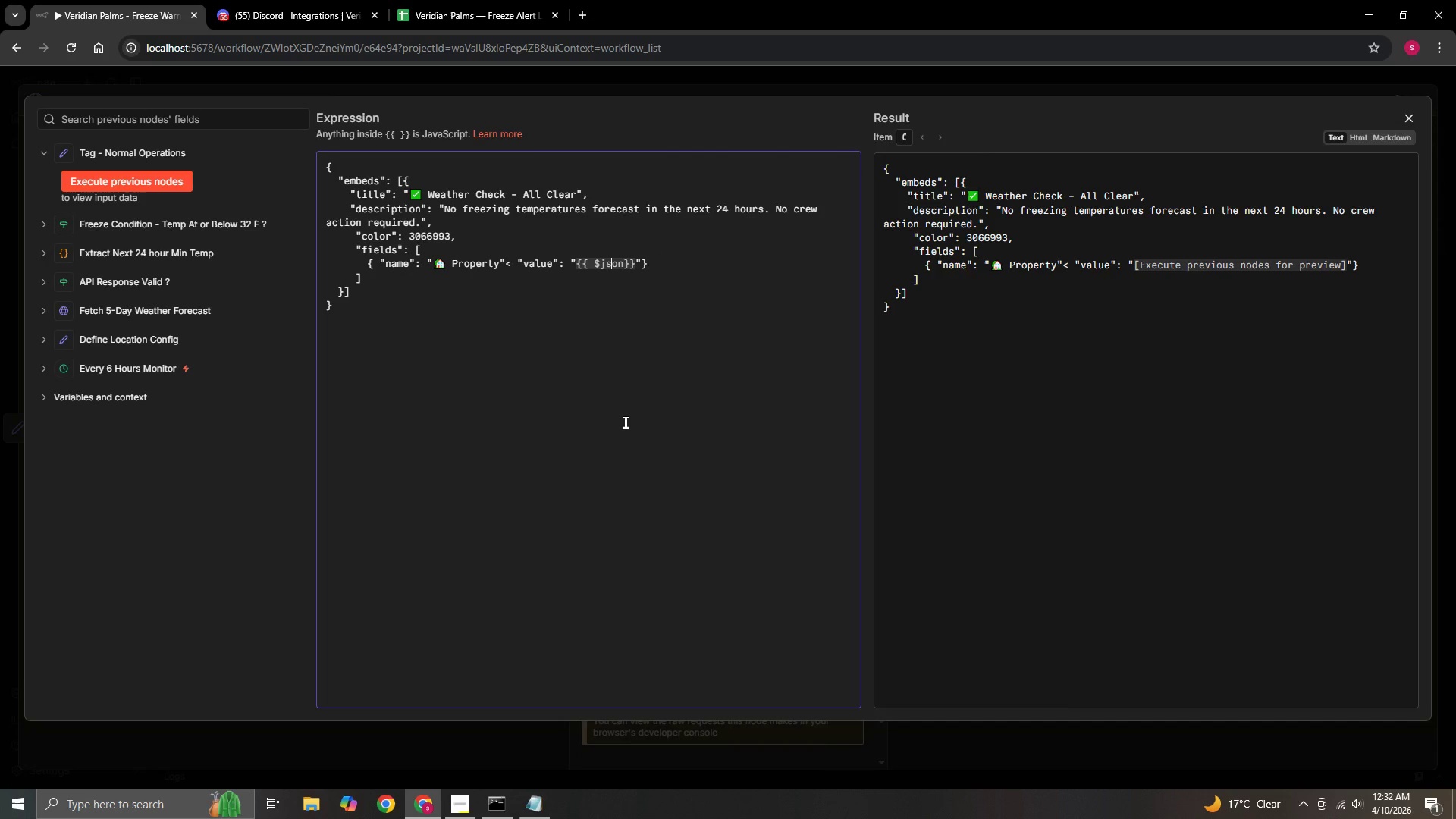 
key(ArrowRight)
 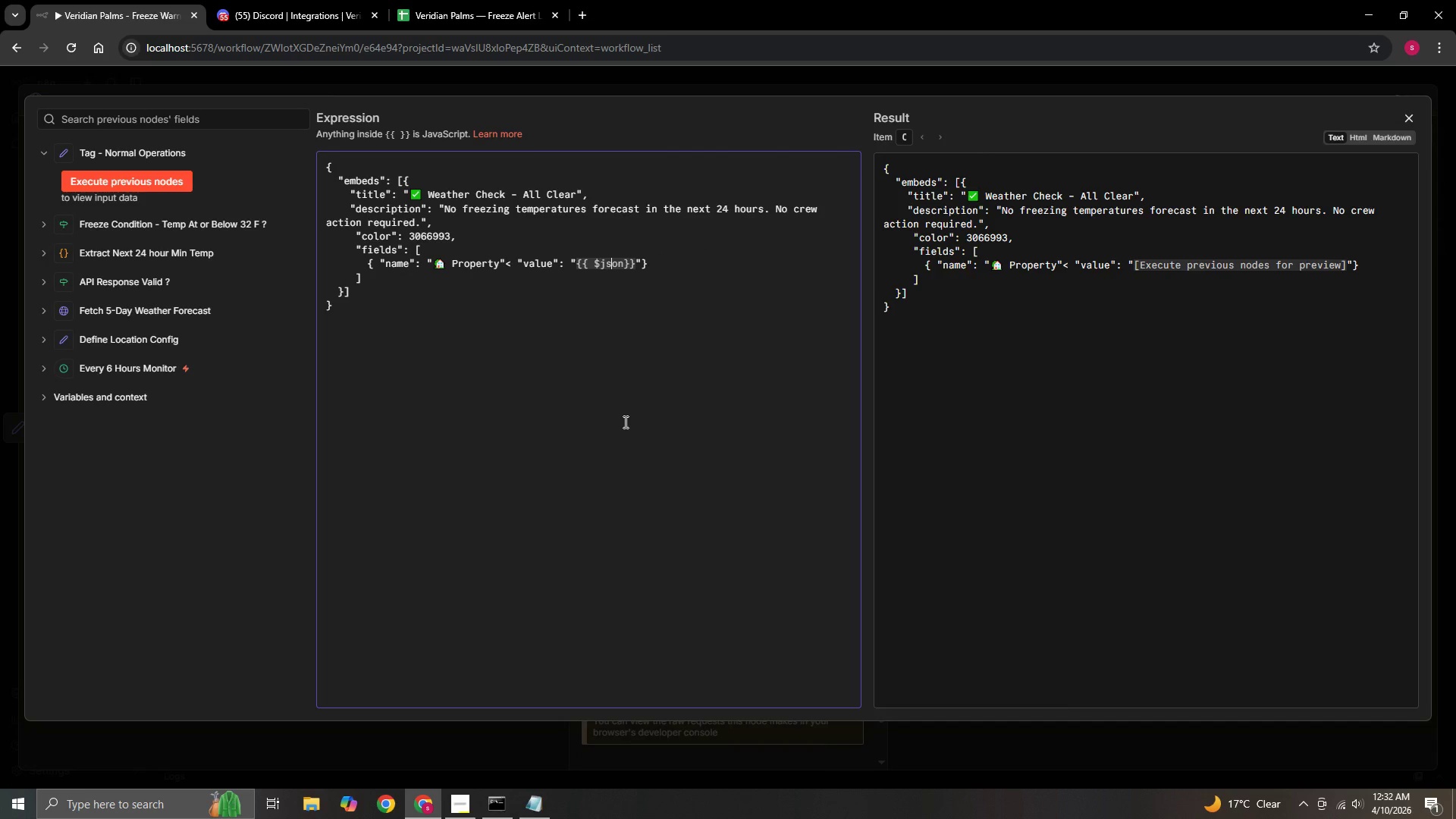 
key(ArrowRight)
 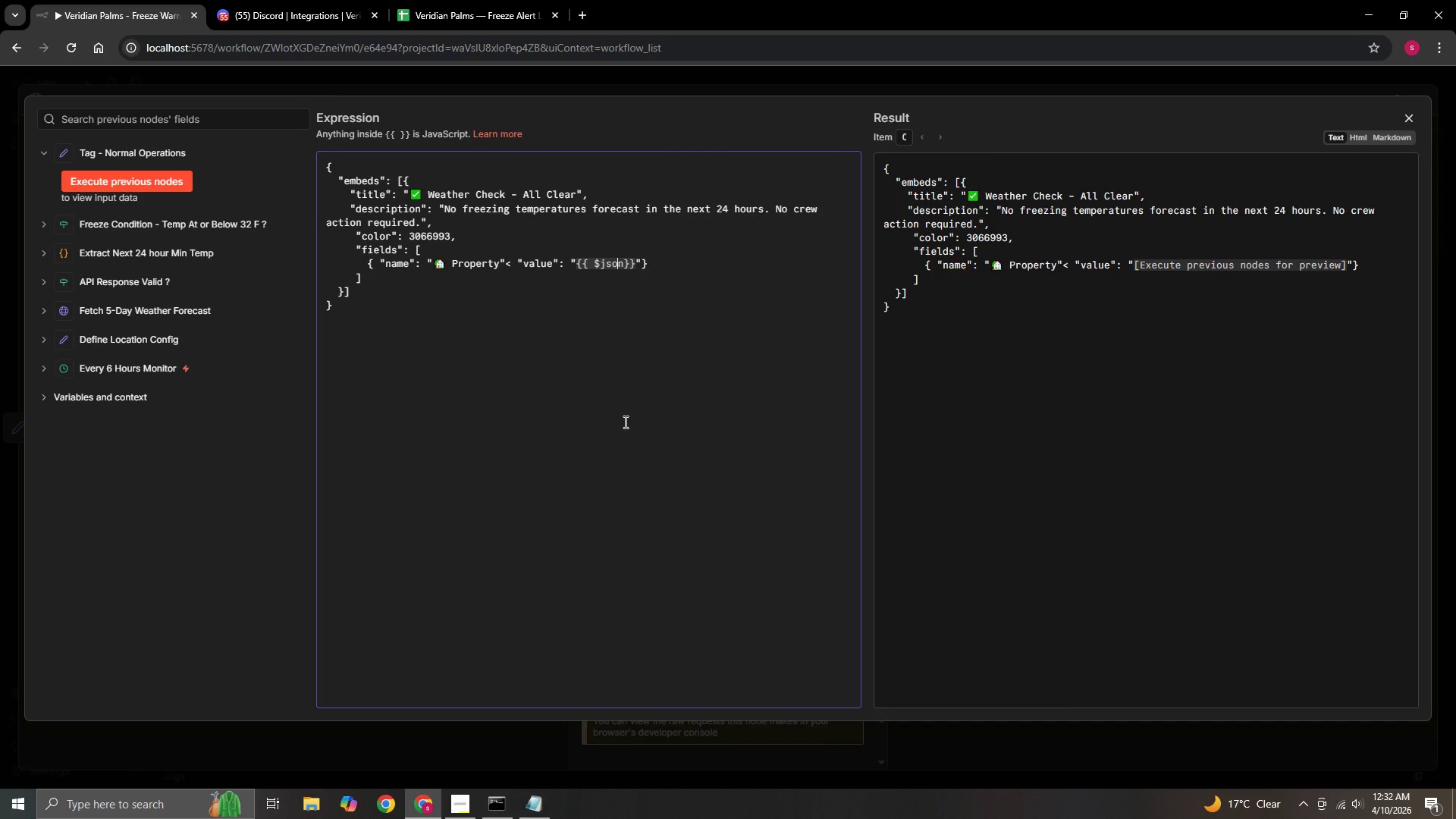 
key(ArrowRight)
 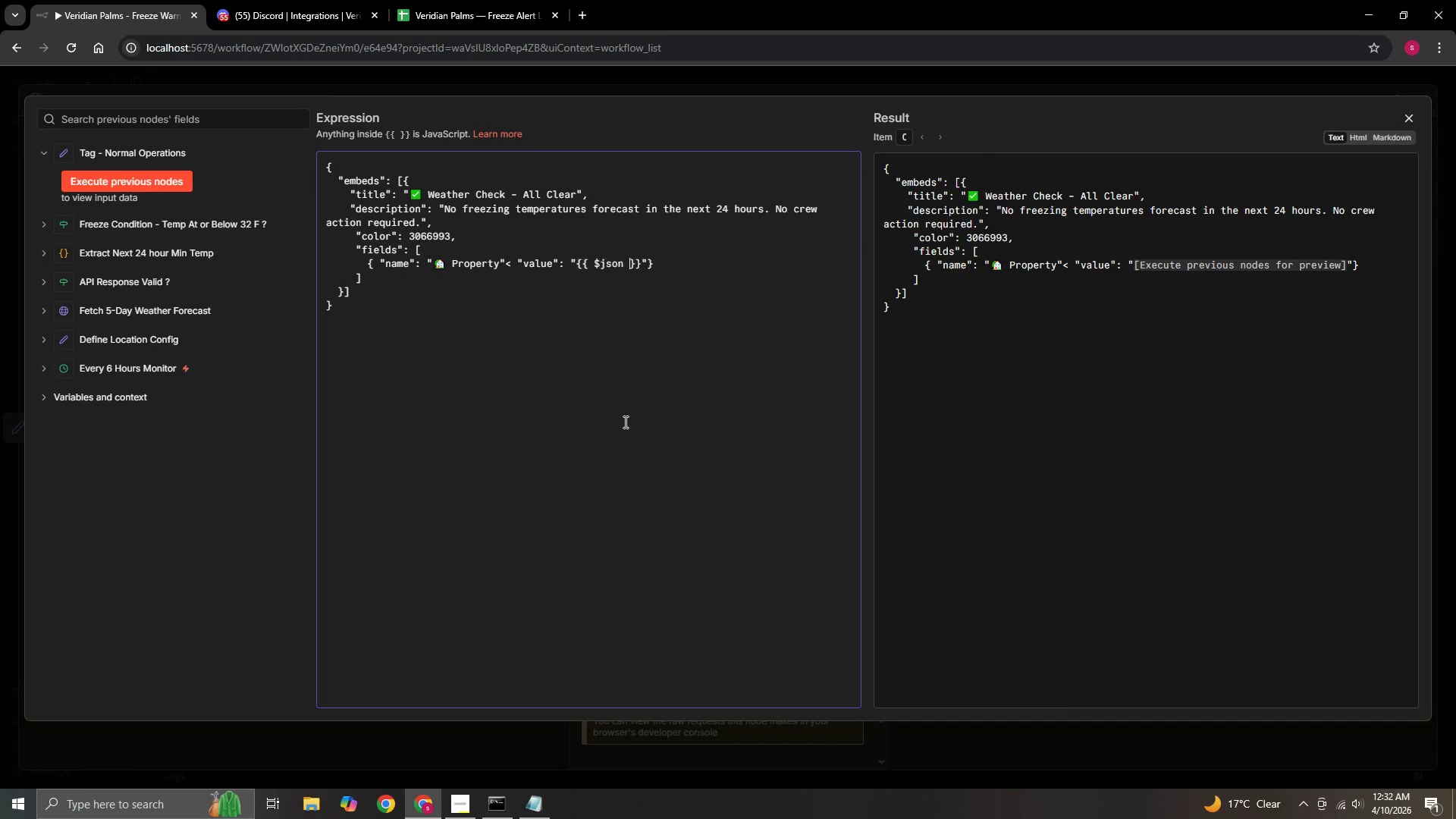 
key(Space)
 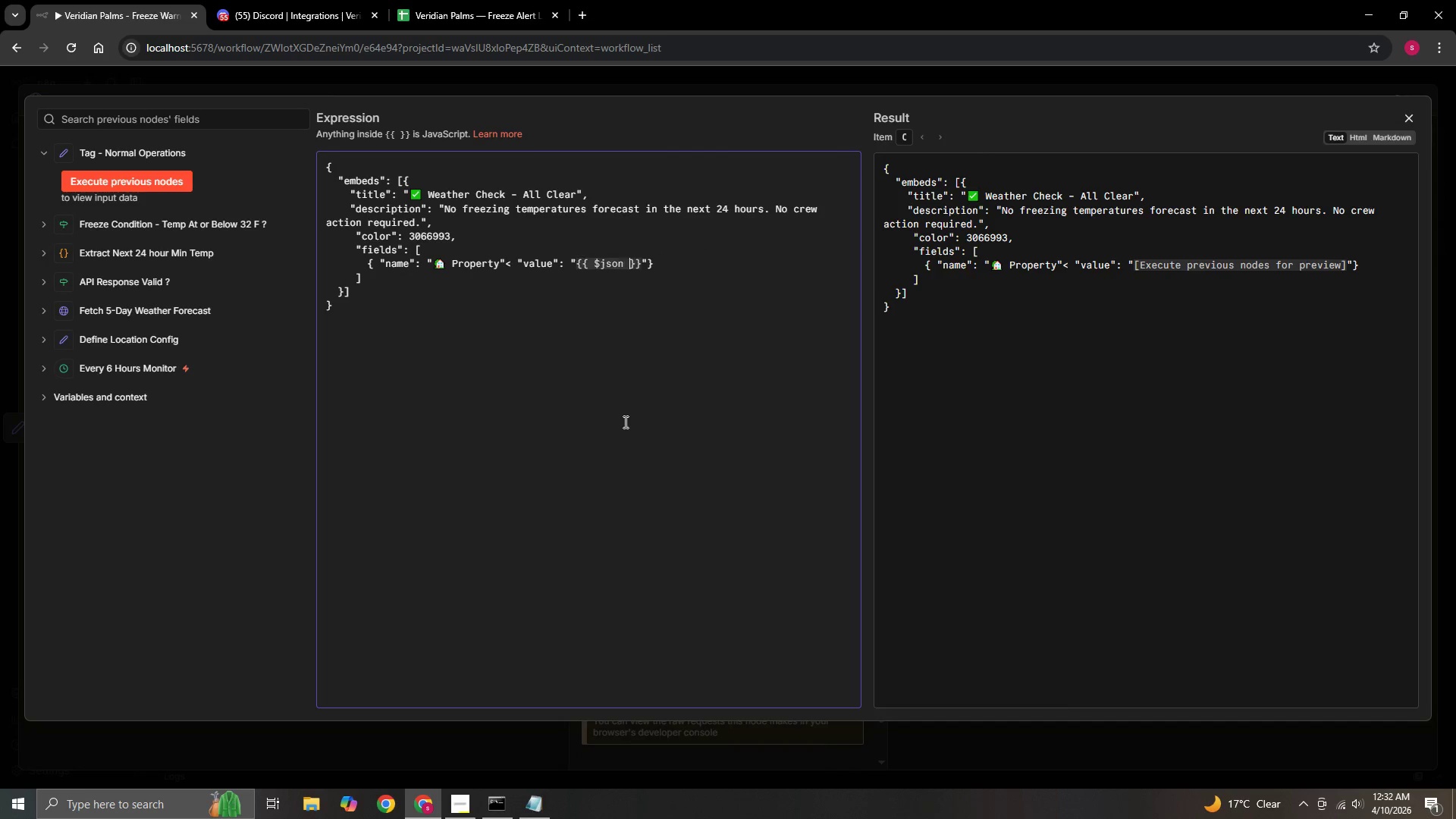 
key(ArrowLeft)
 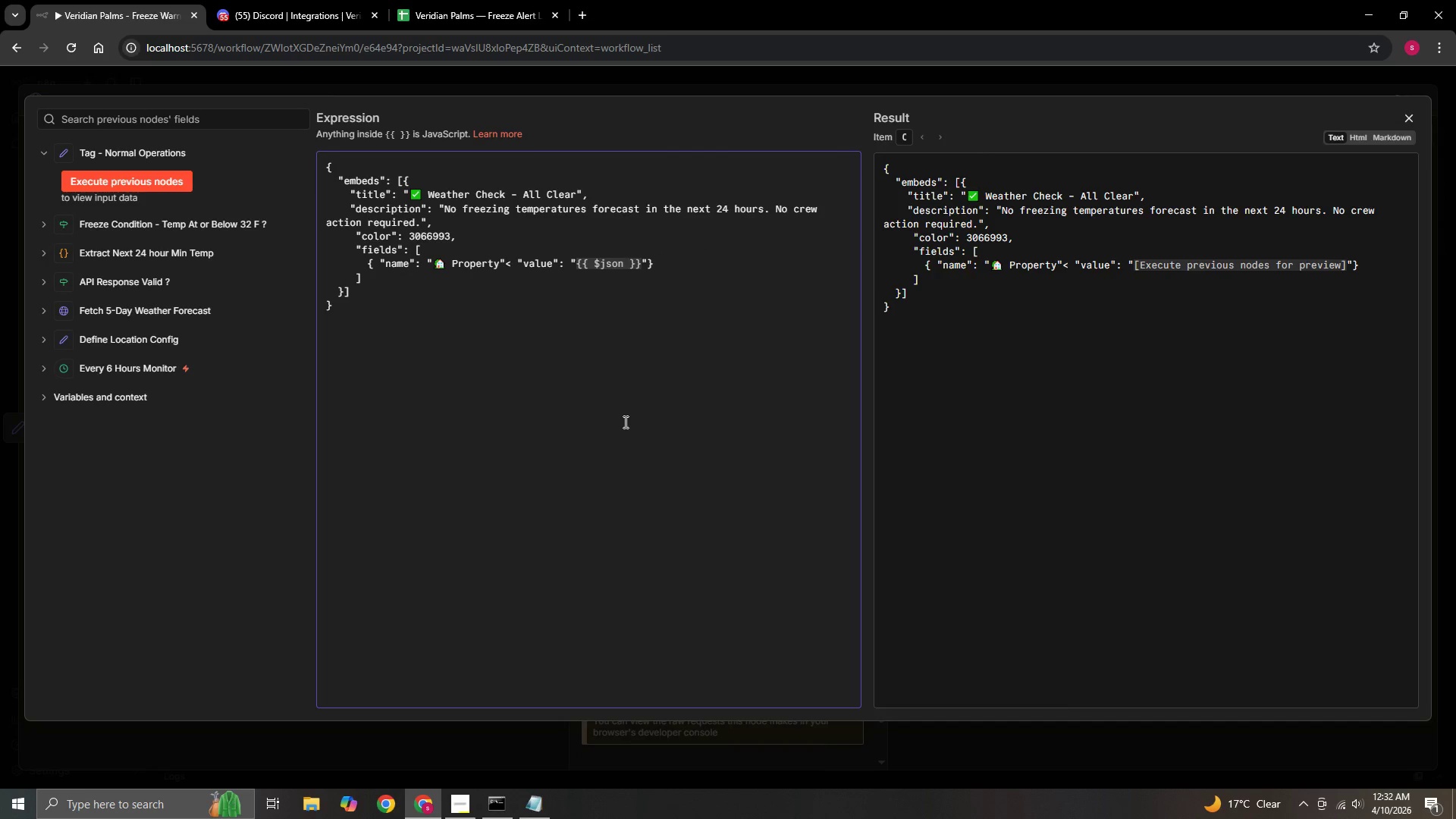 
type(,)
key(Backspace)
type(.property_name)
 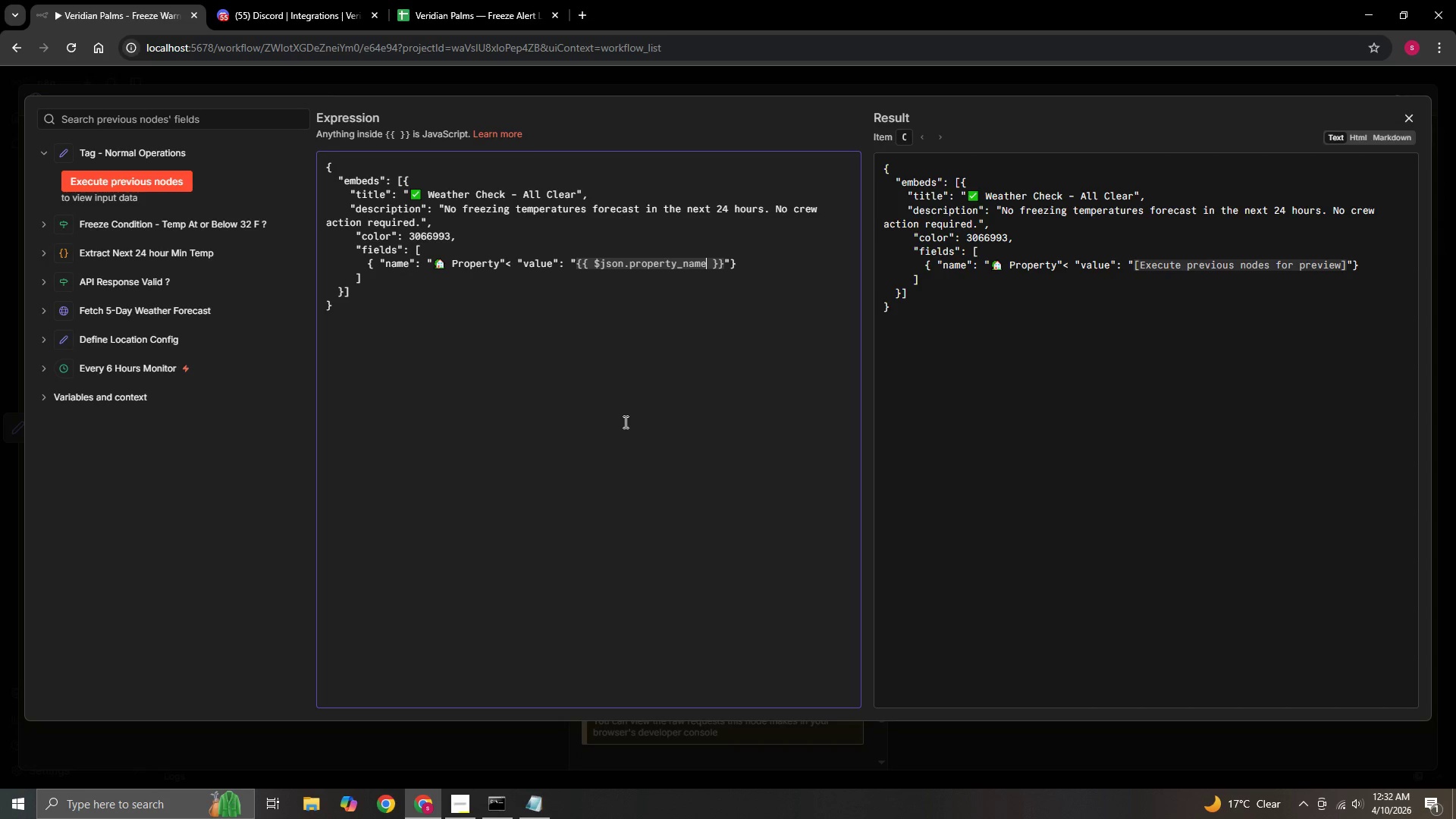 
key(ArrowRight)
 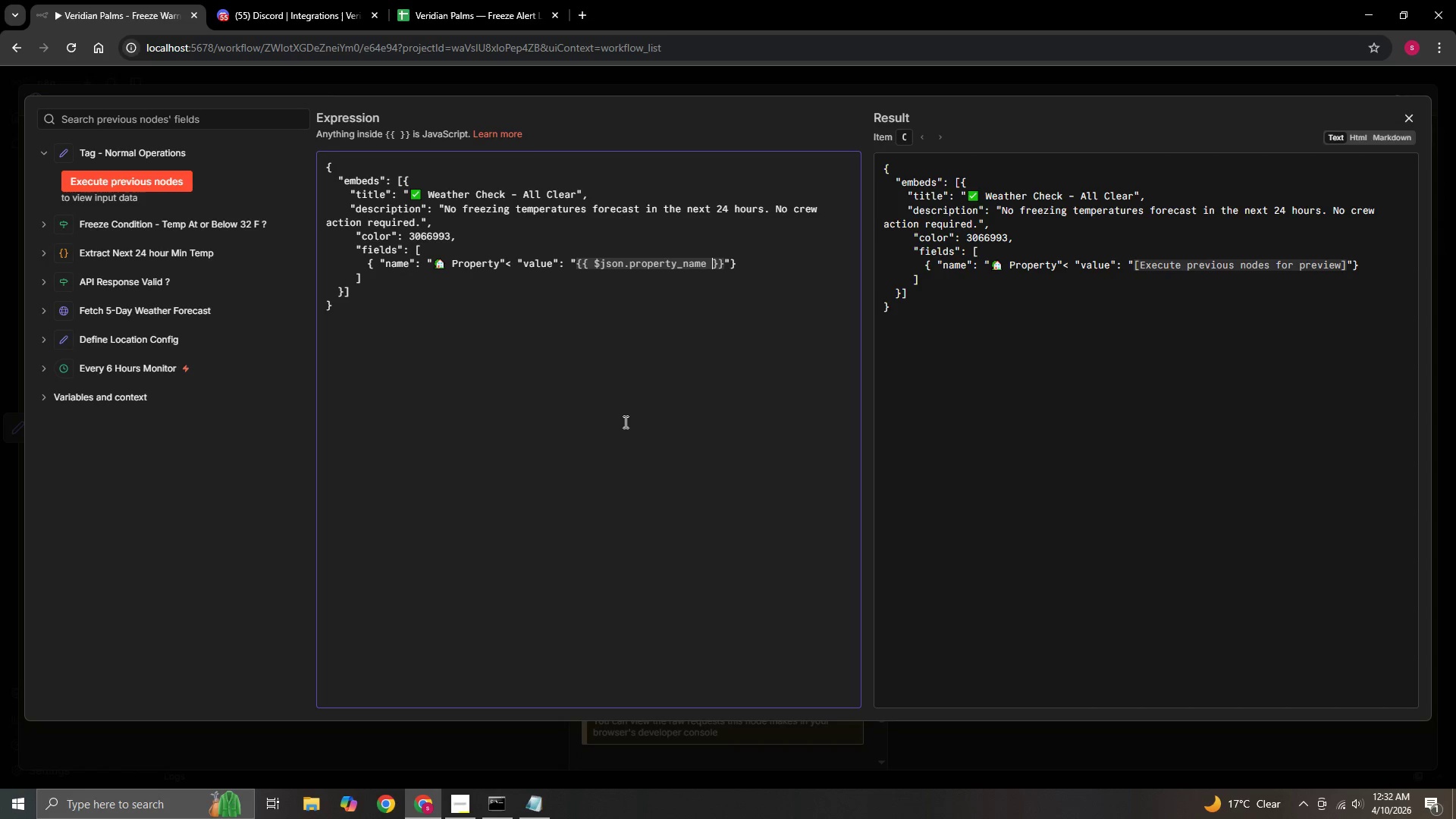 
key(ArrowRight)
 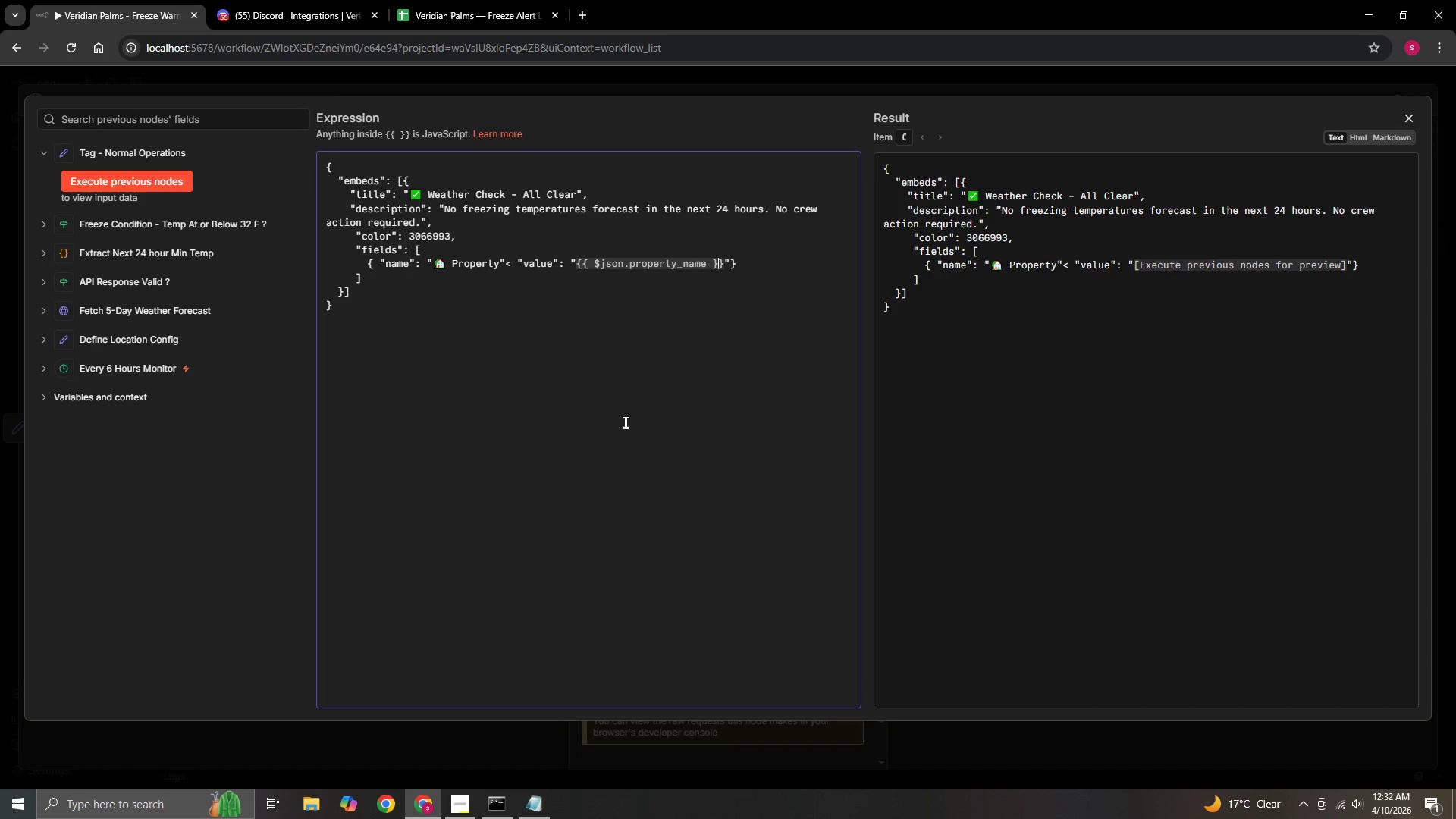 
key(ArrowRight)
 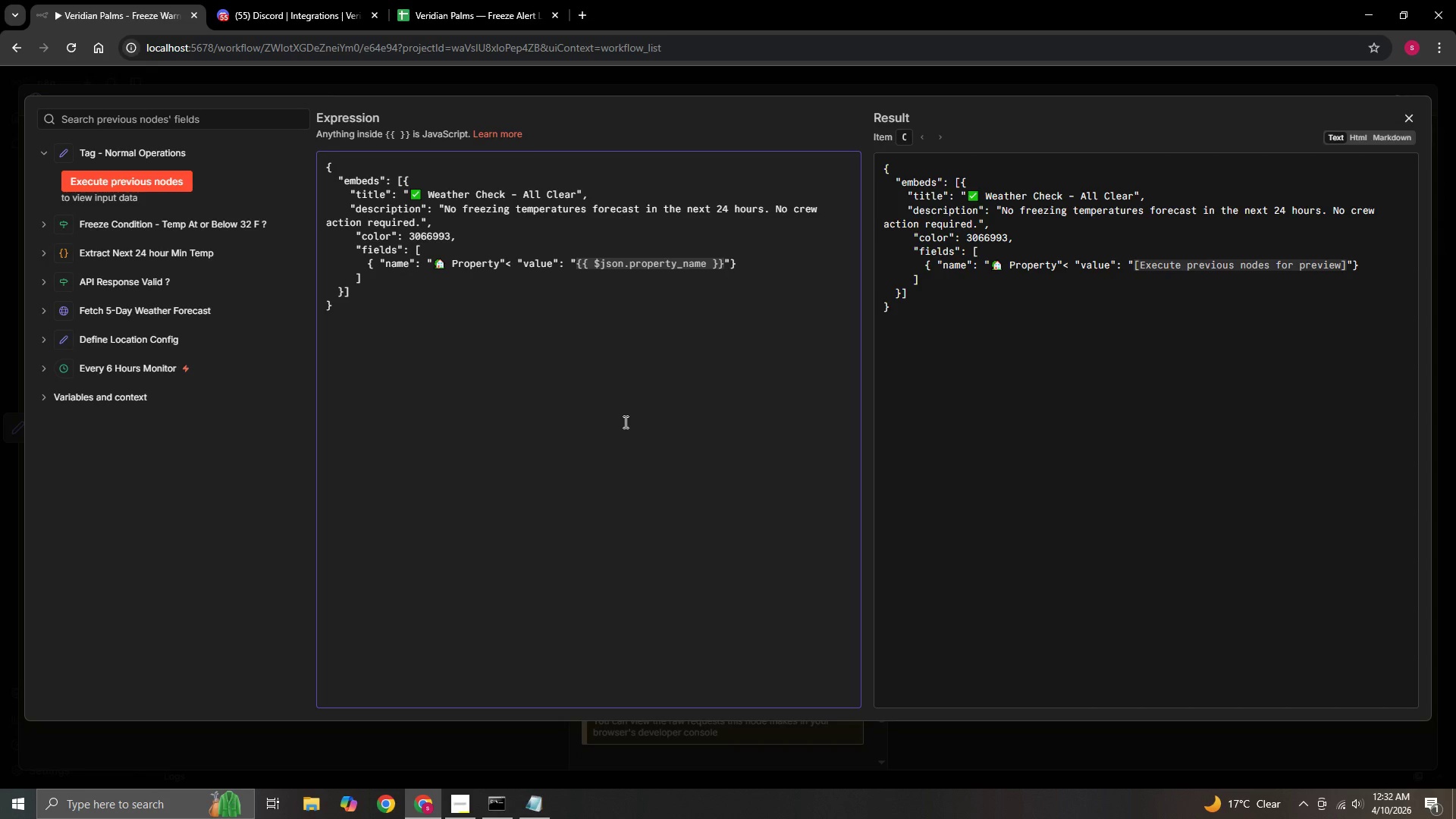 
key(ArrowRight)
 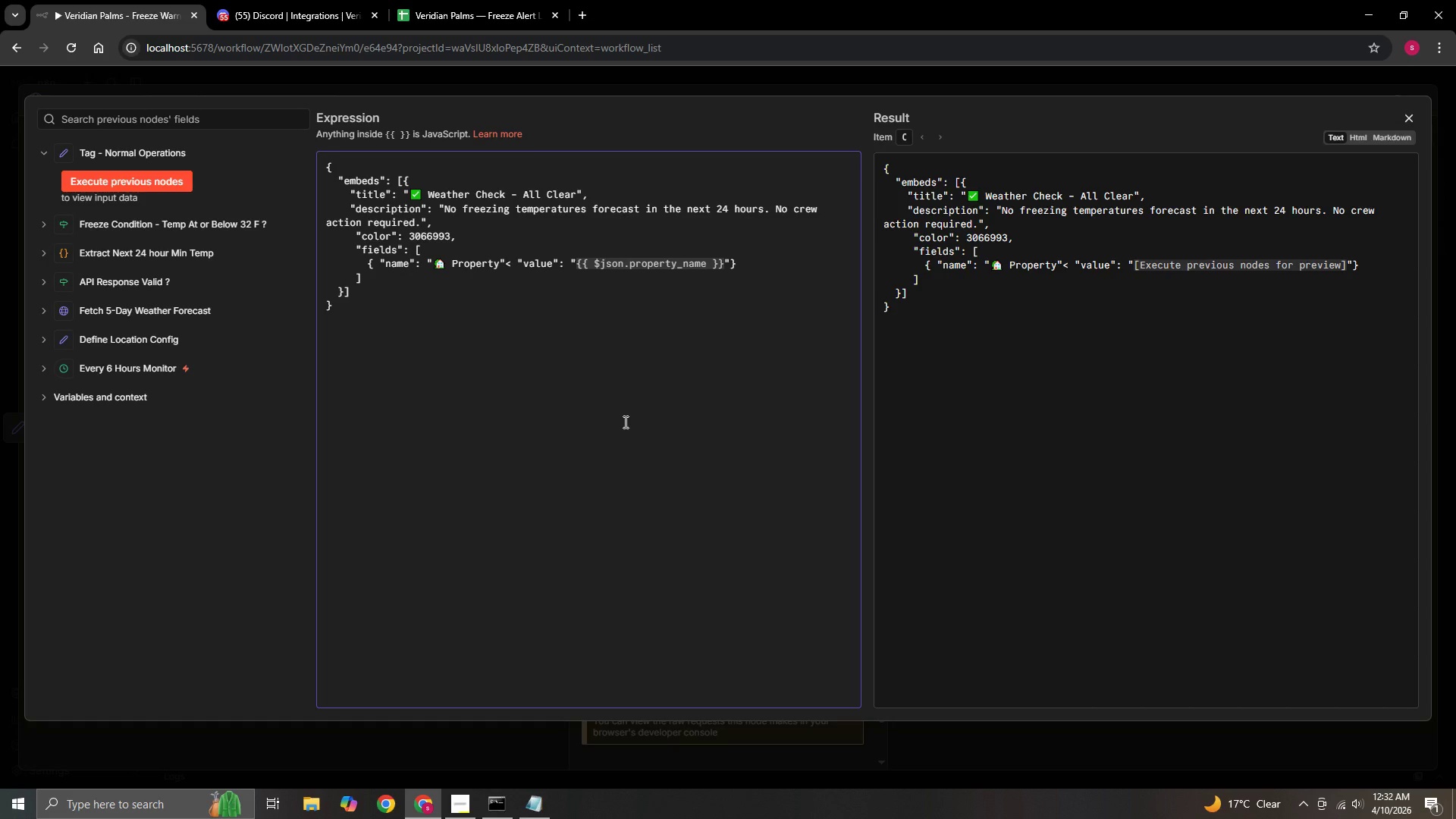 
wait(5.55)
 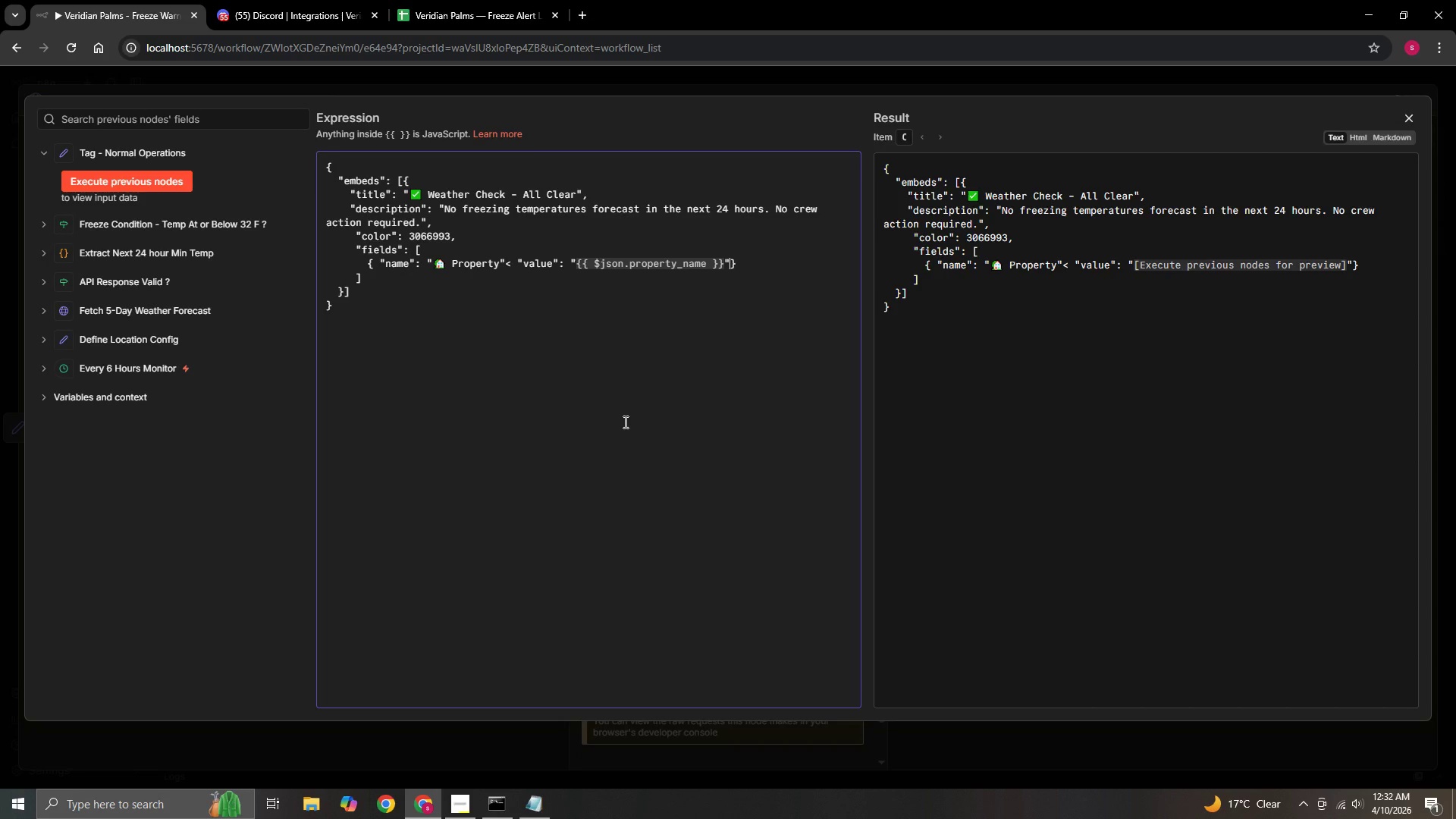 
key(Comma)
 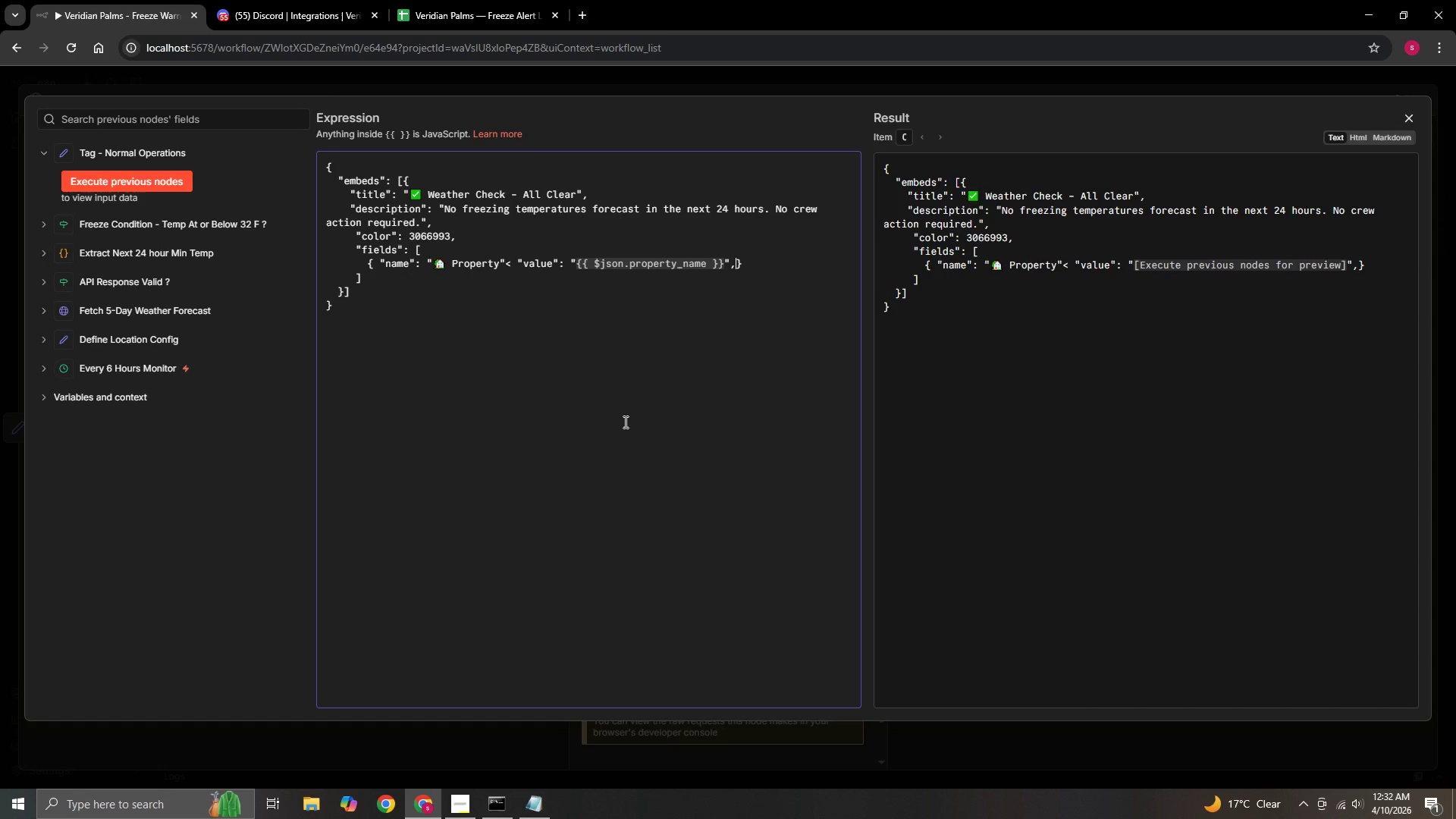 
key(Space)
 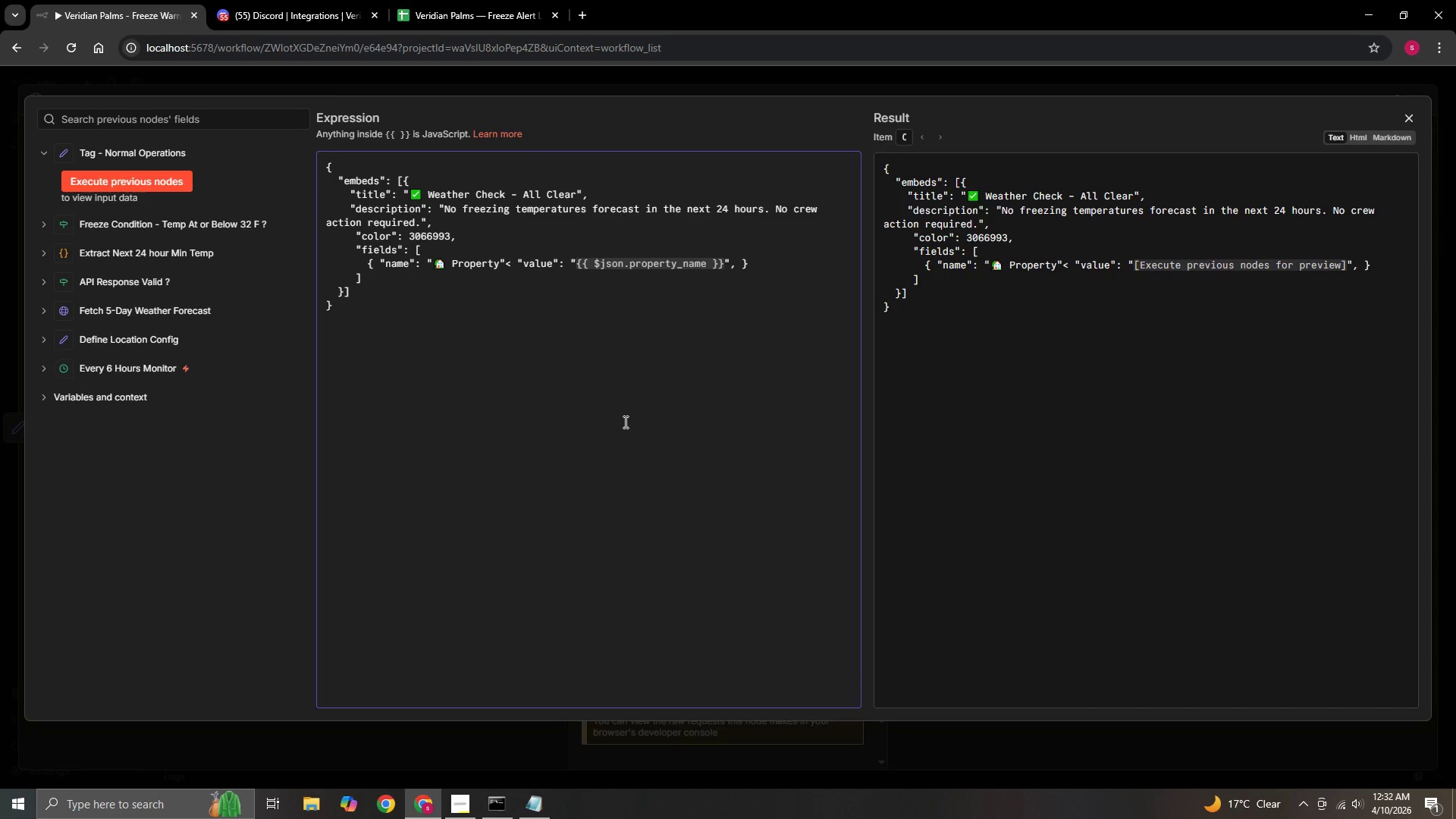 
key(Shift+Quote)
 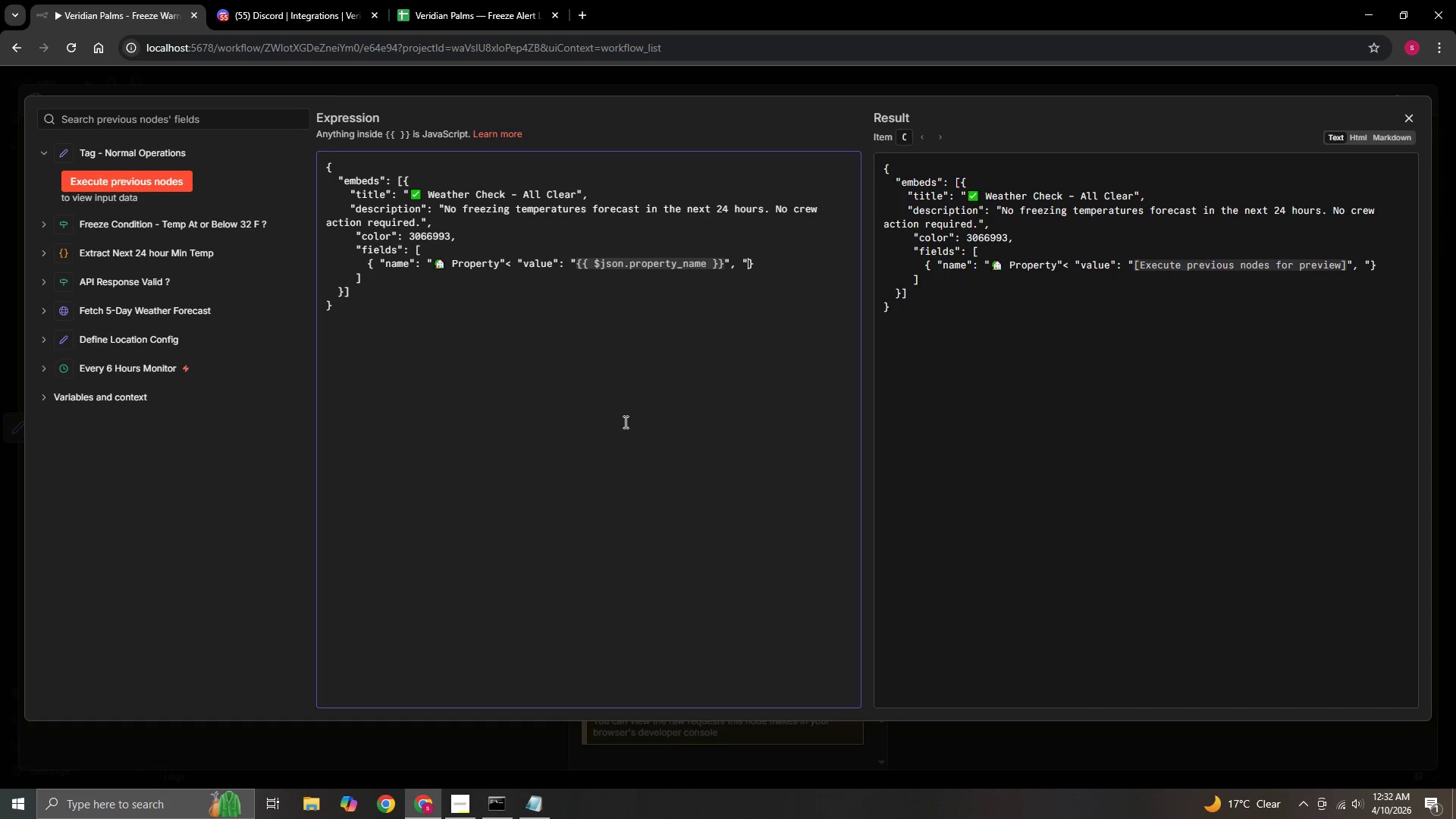 
key(Shift+Quote)
 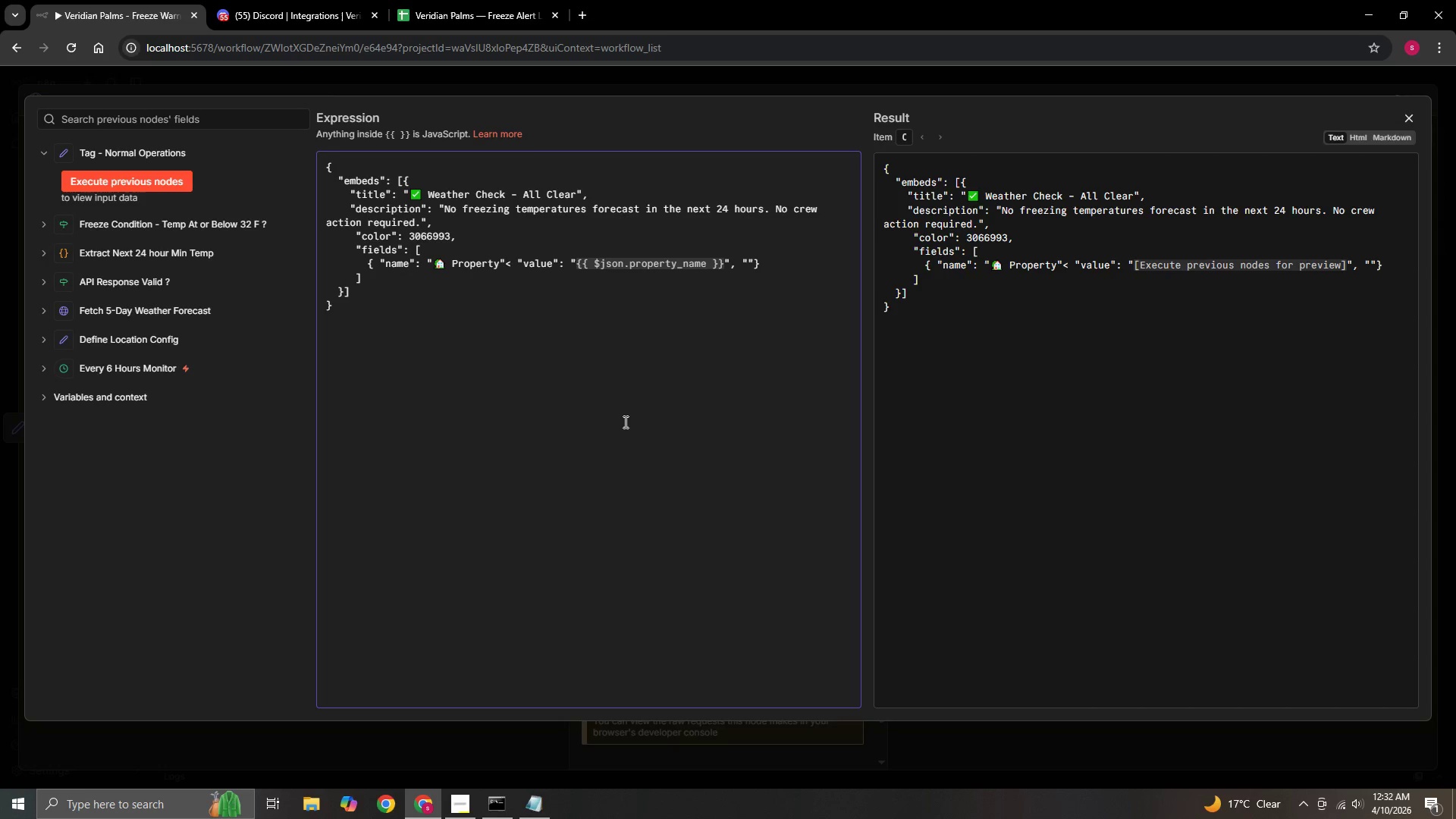 
key(ArrowLeft)
 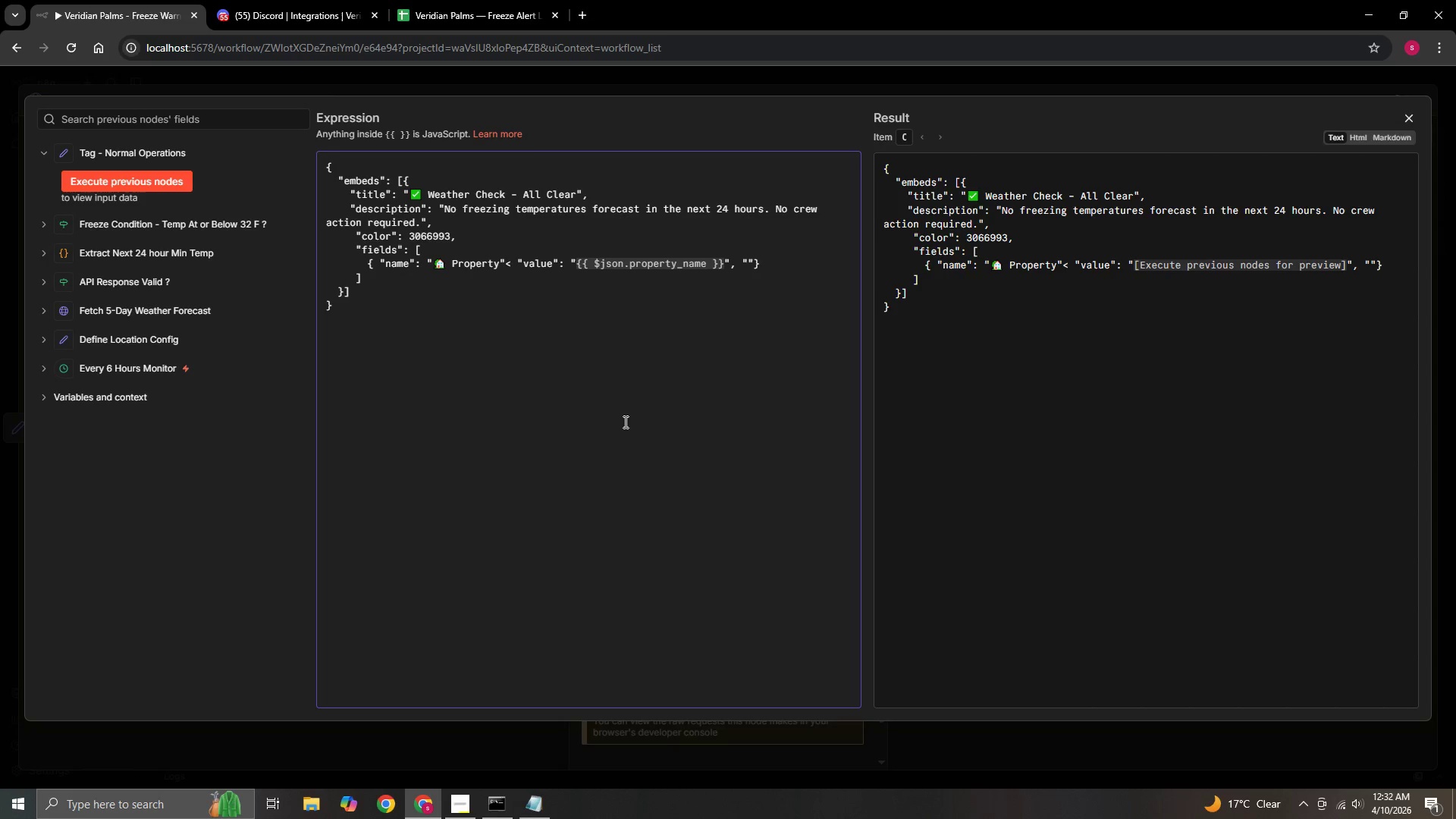 
type(inline)
 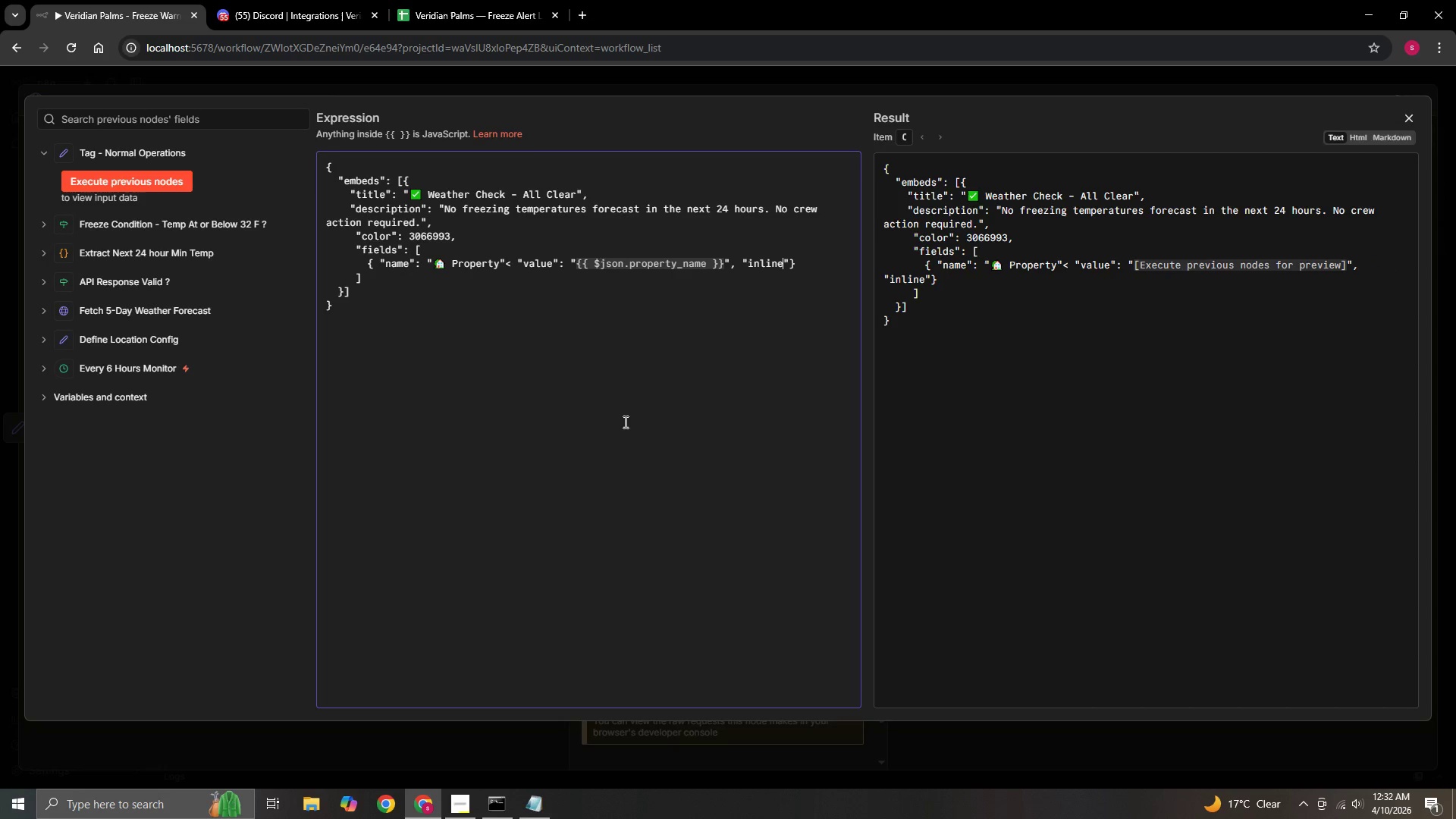 
key(ArrowRight)
 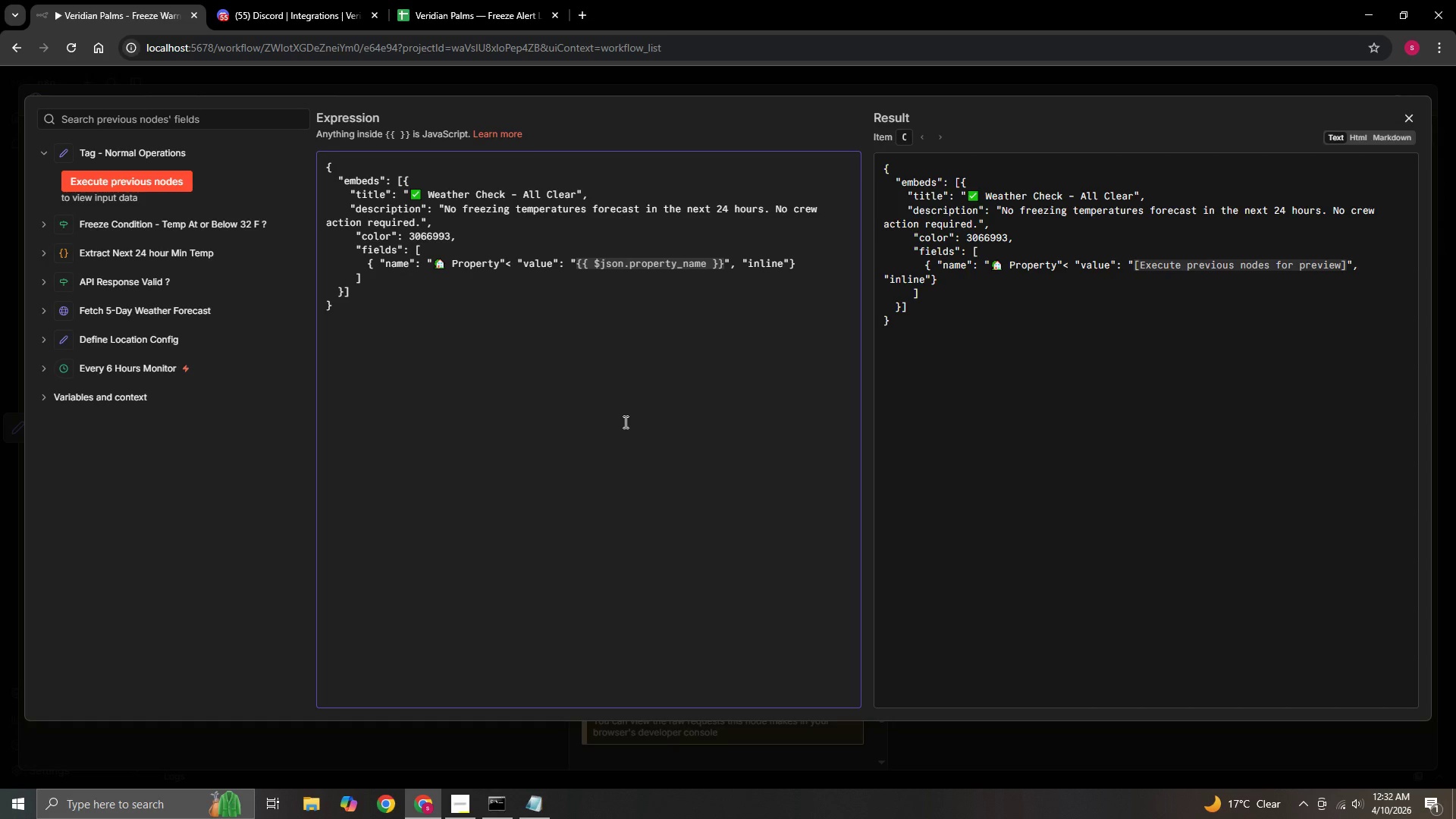 
type(: true )
 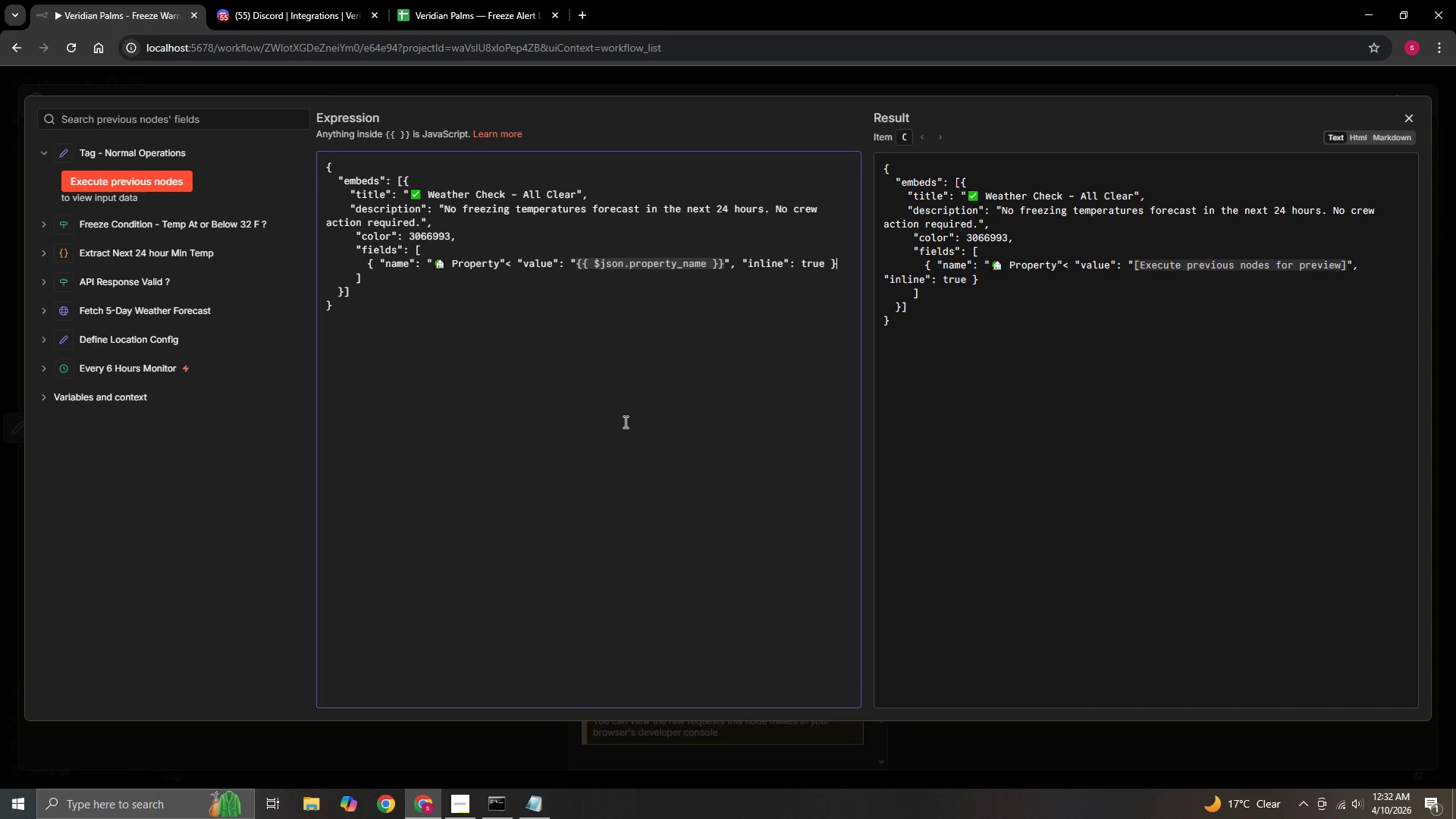 
key(ArrowRight)
 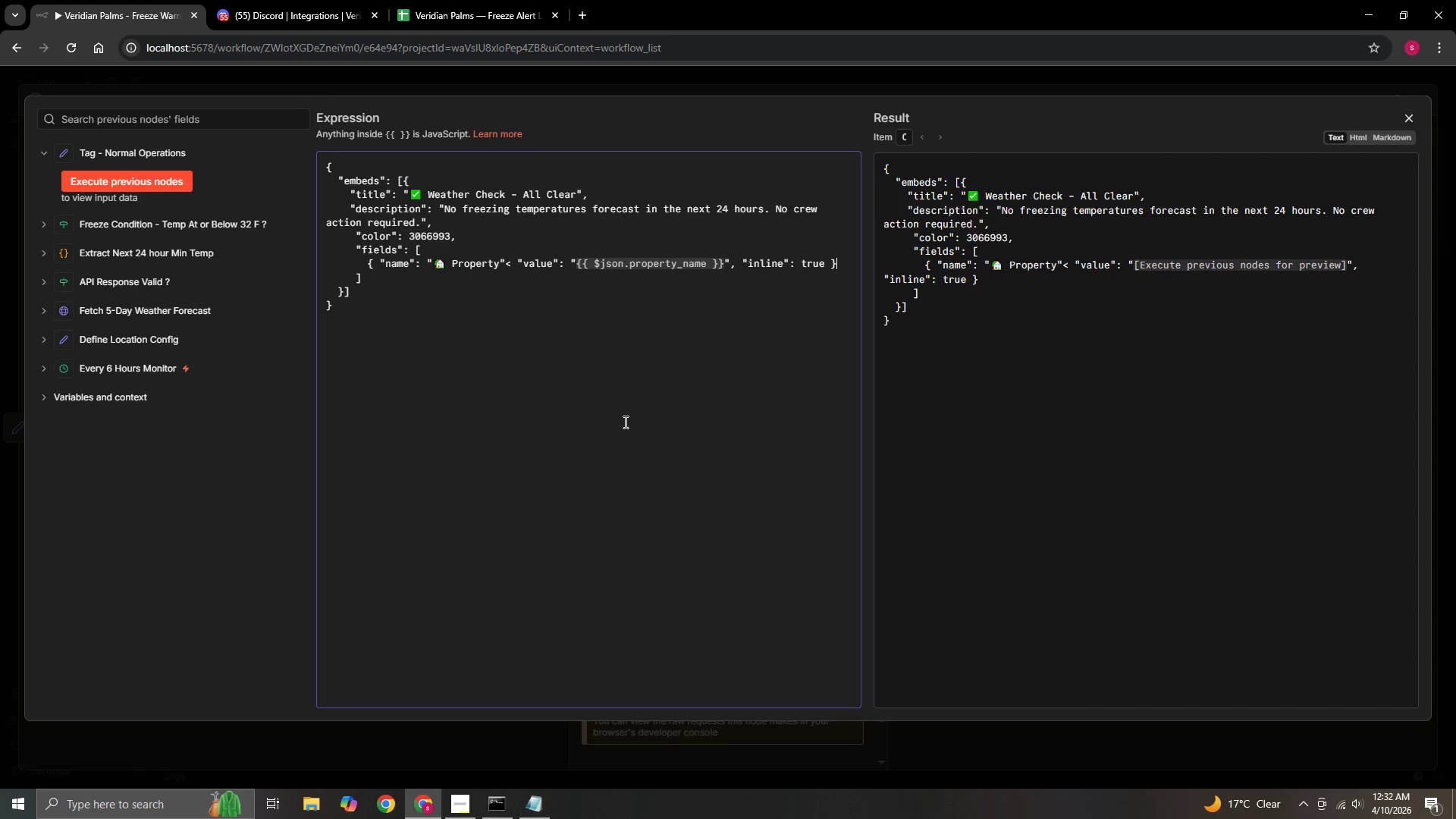 
key(ArrowRight)
 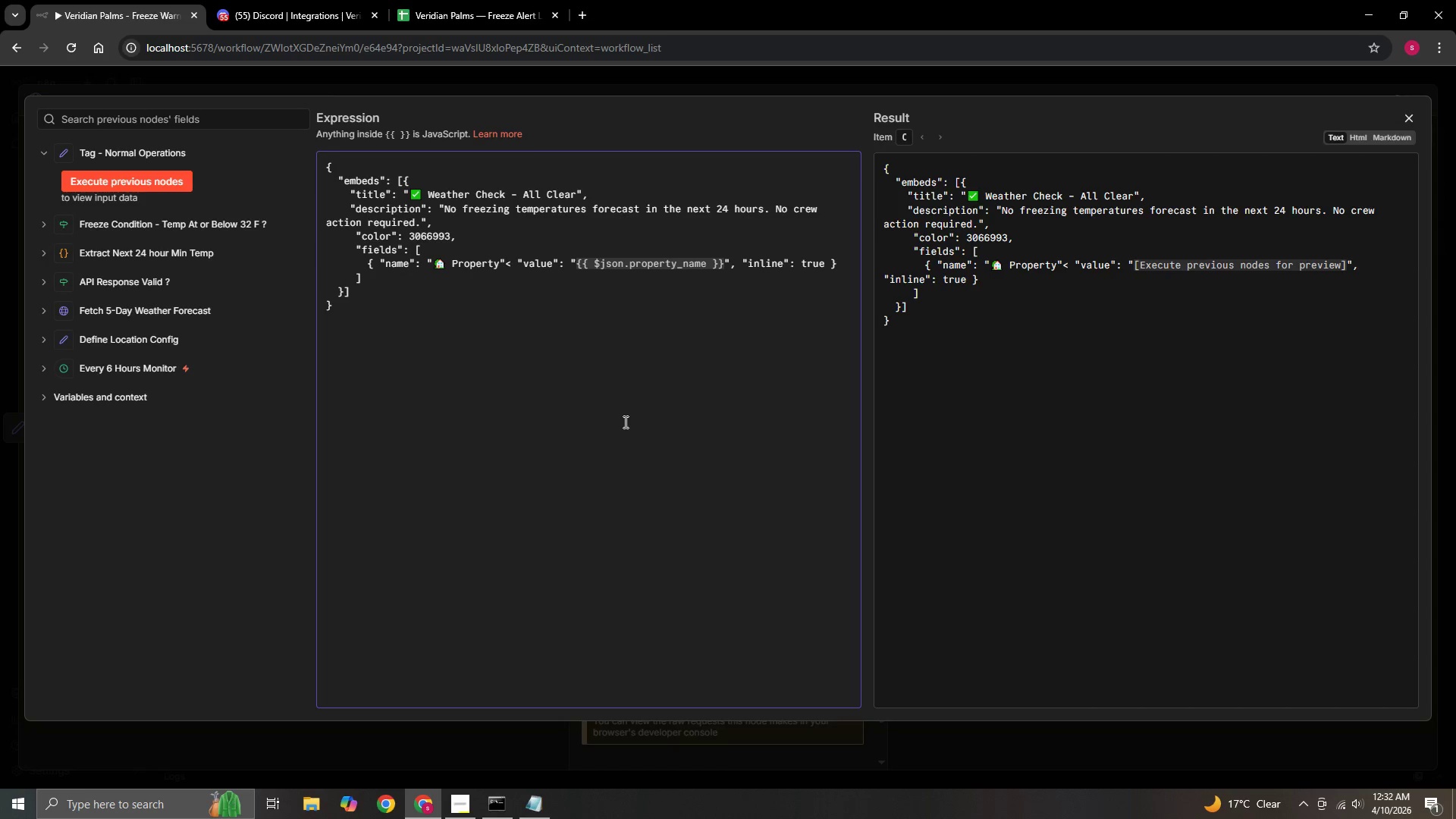 
key(ArrowLeft)
 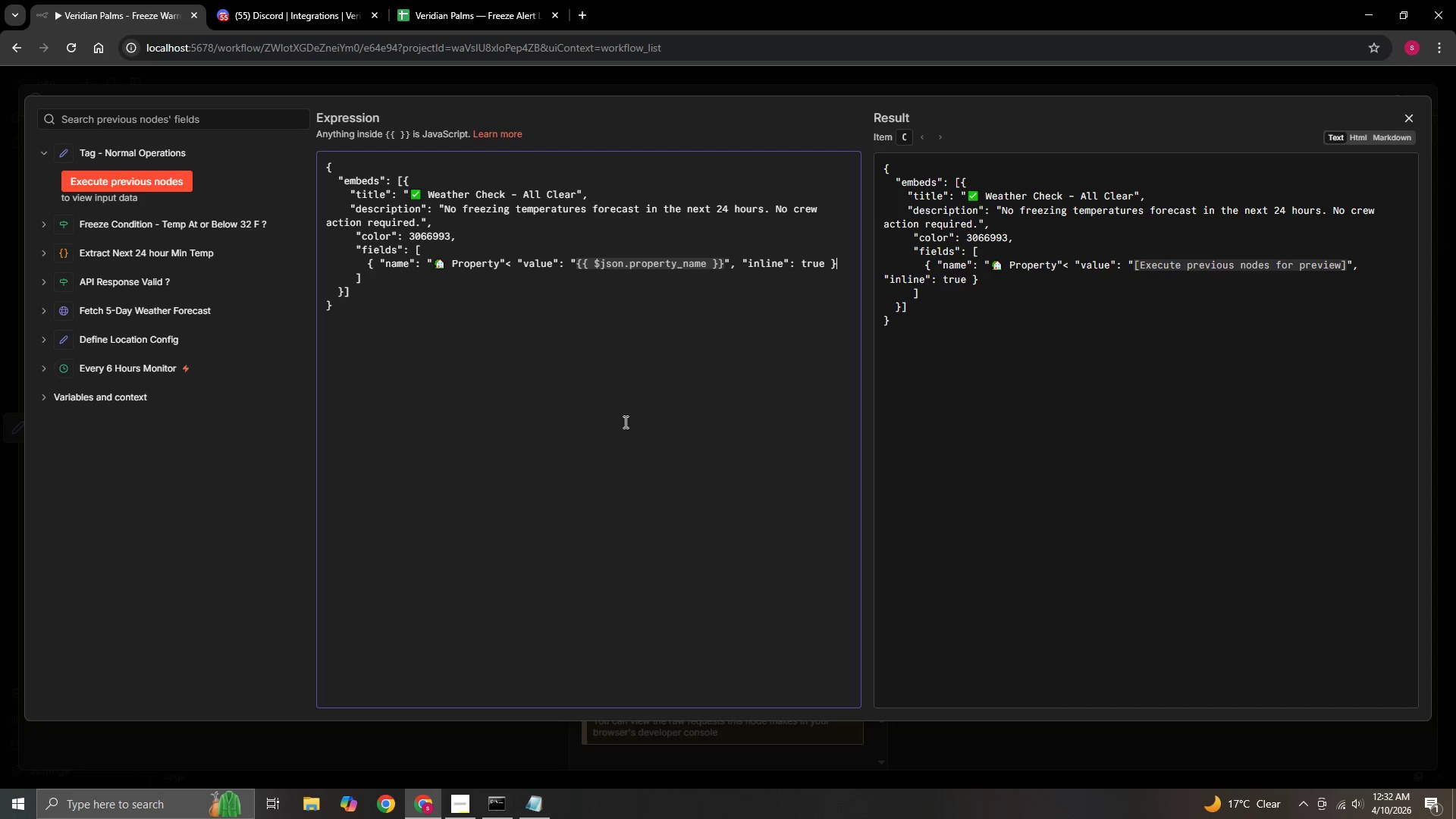 
key(Comma)
 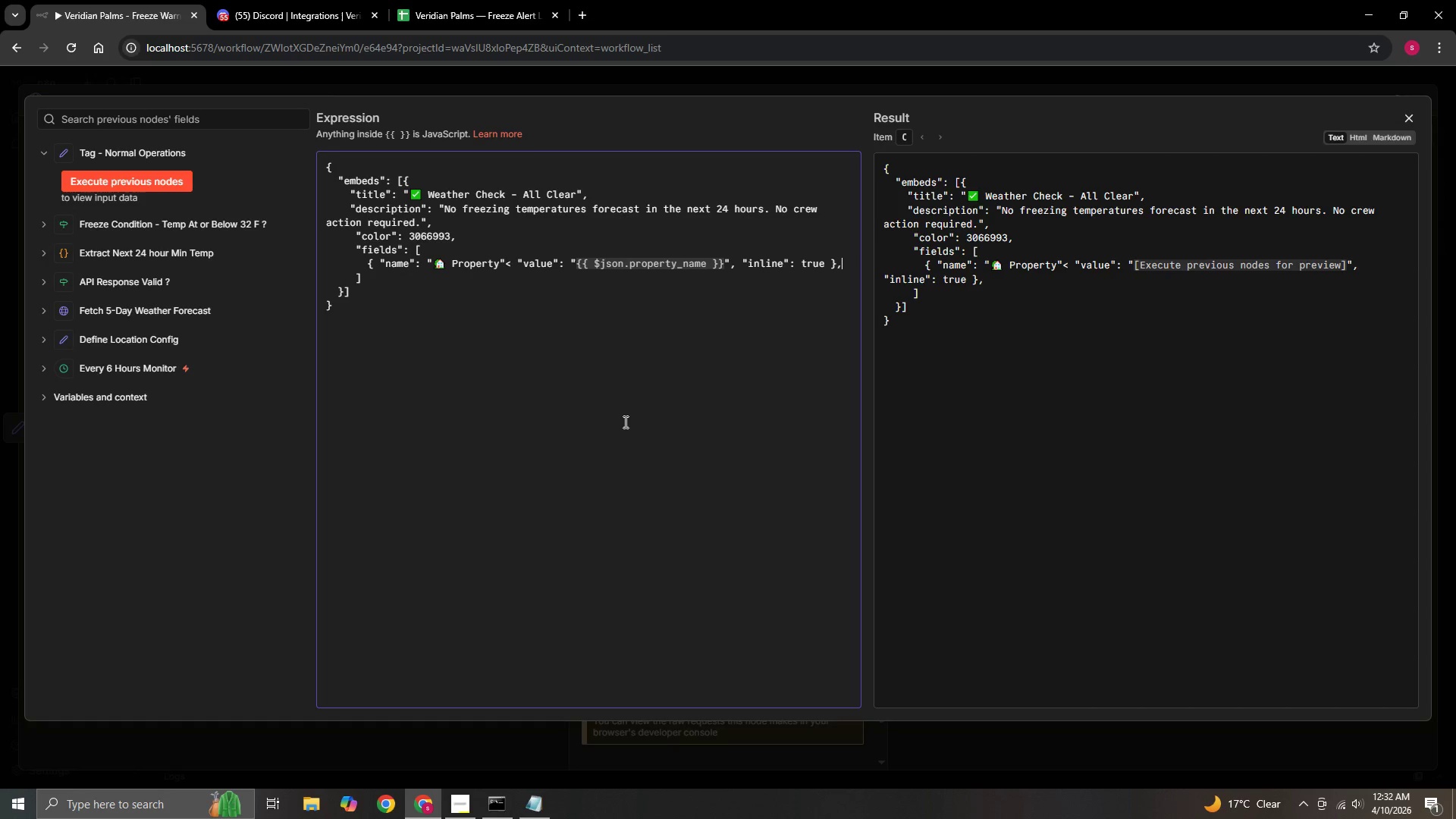 
key(Enter)
 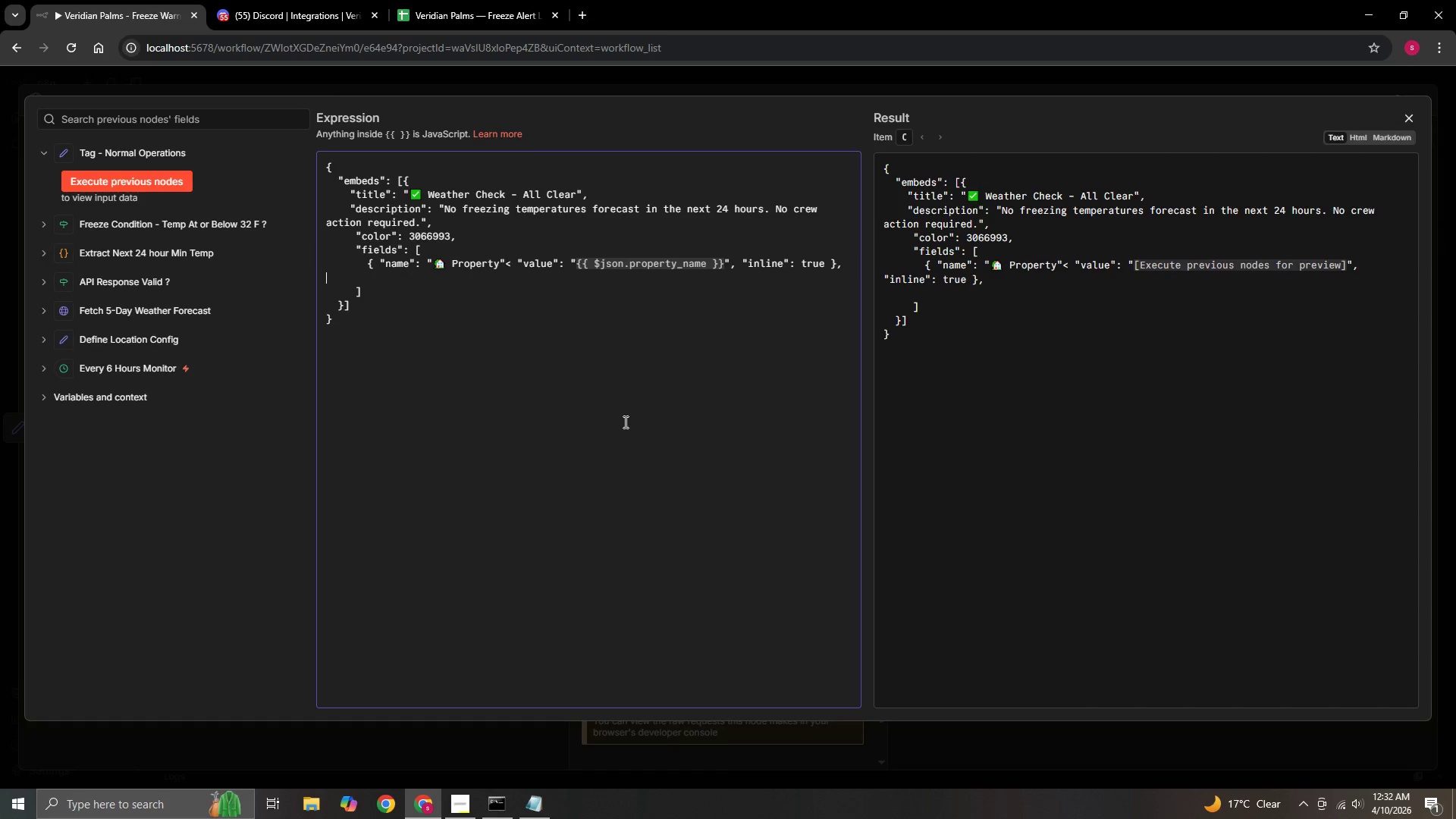 
key(Space)
 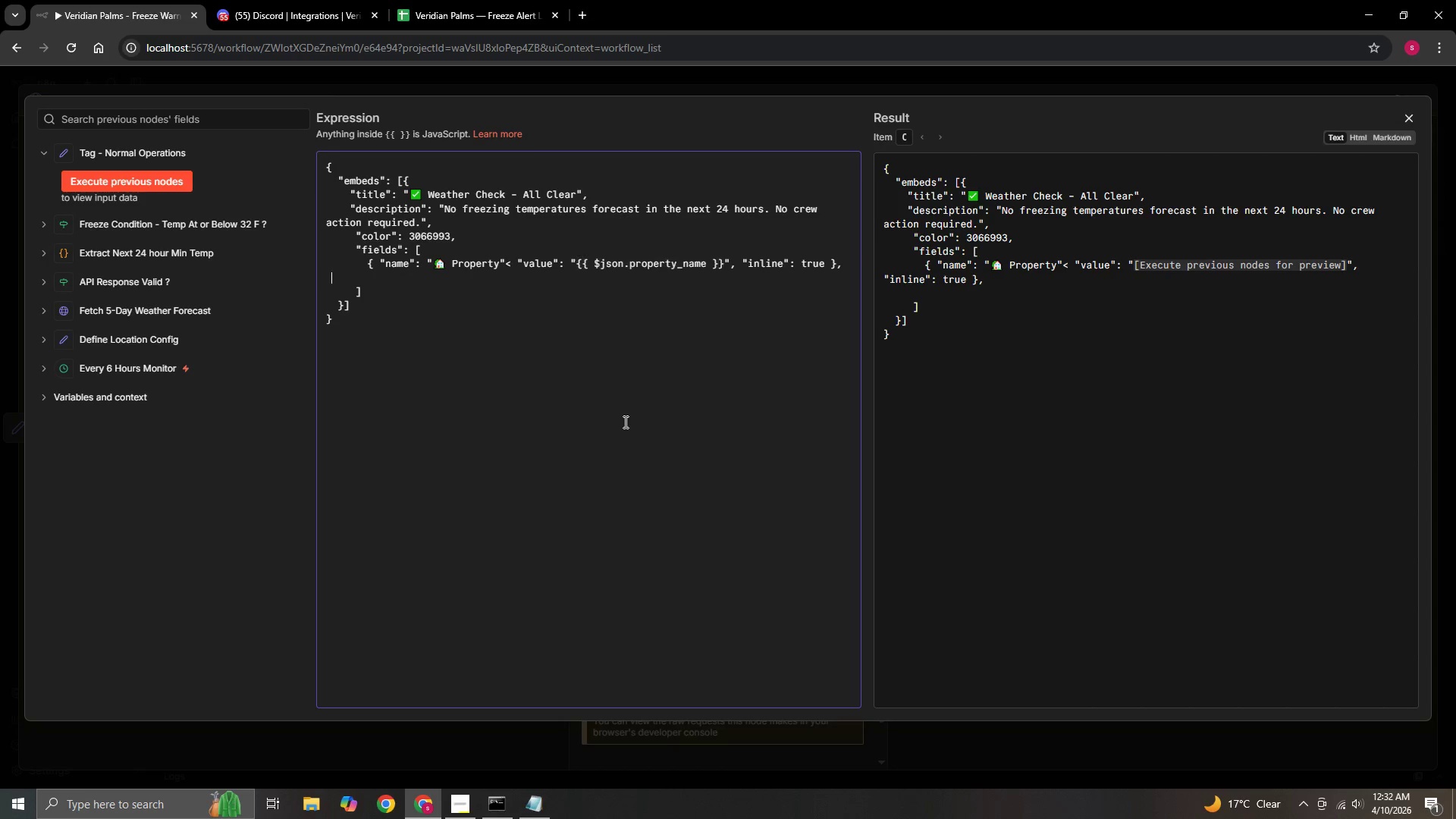 
key(Space)
 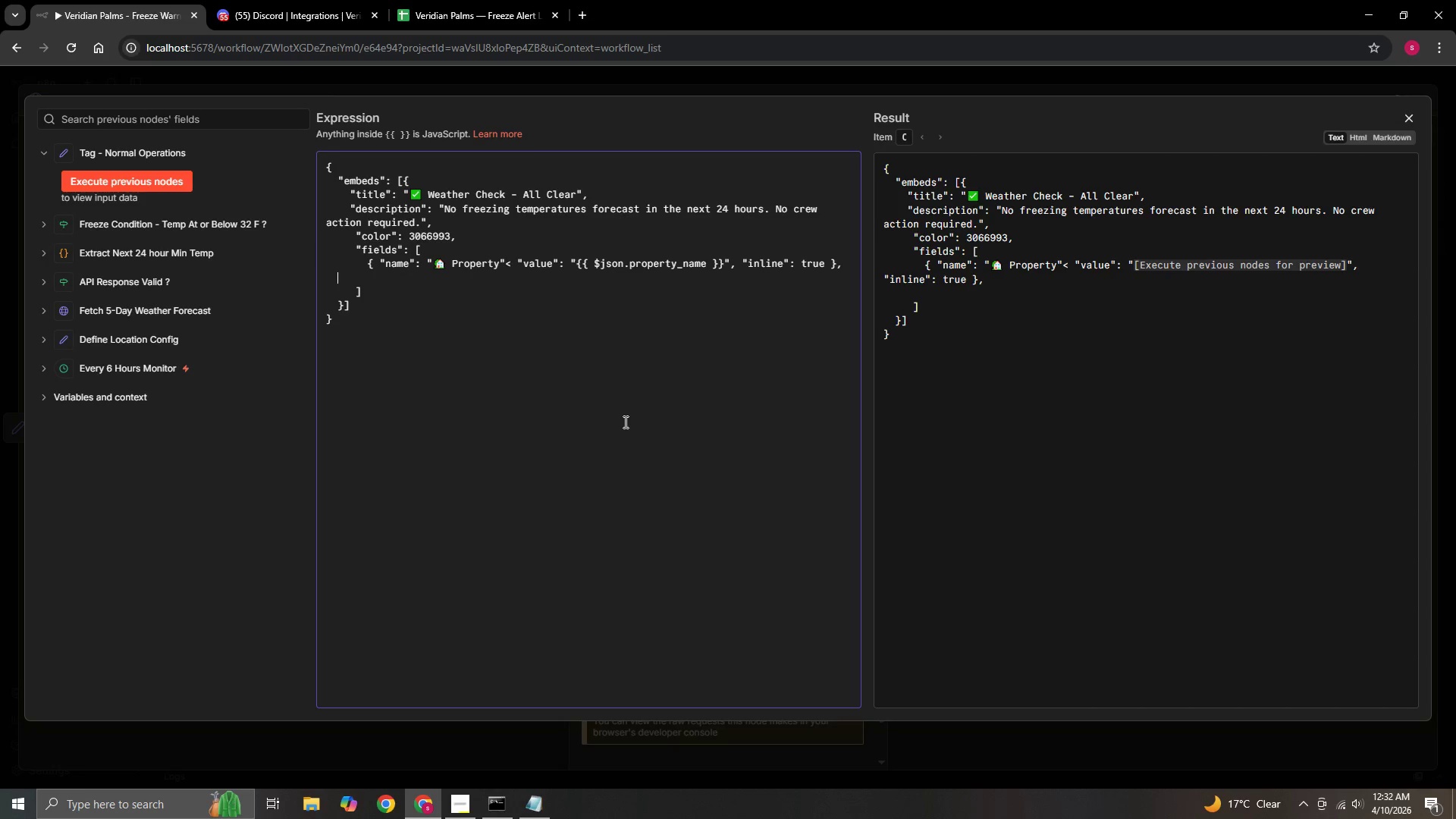 
key(Space)
 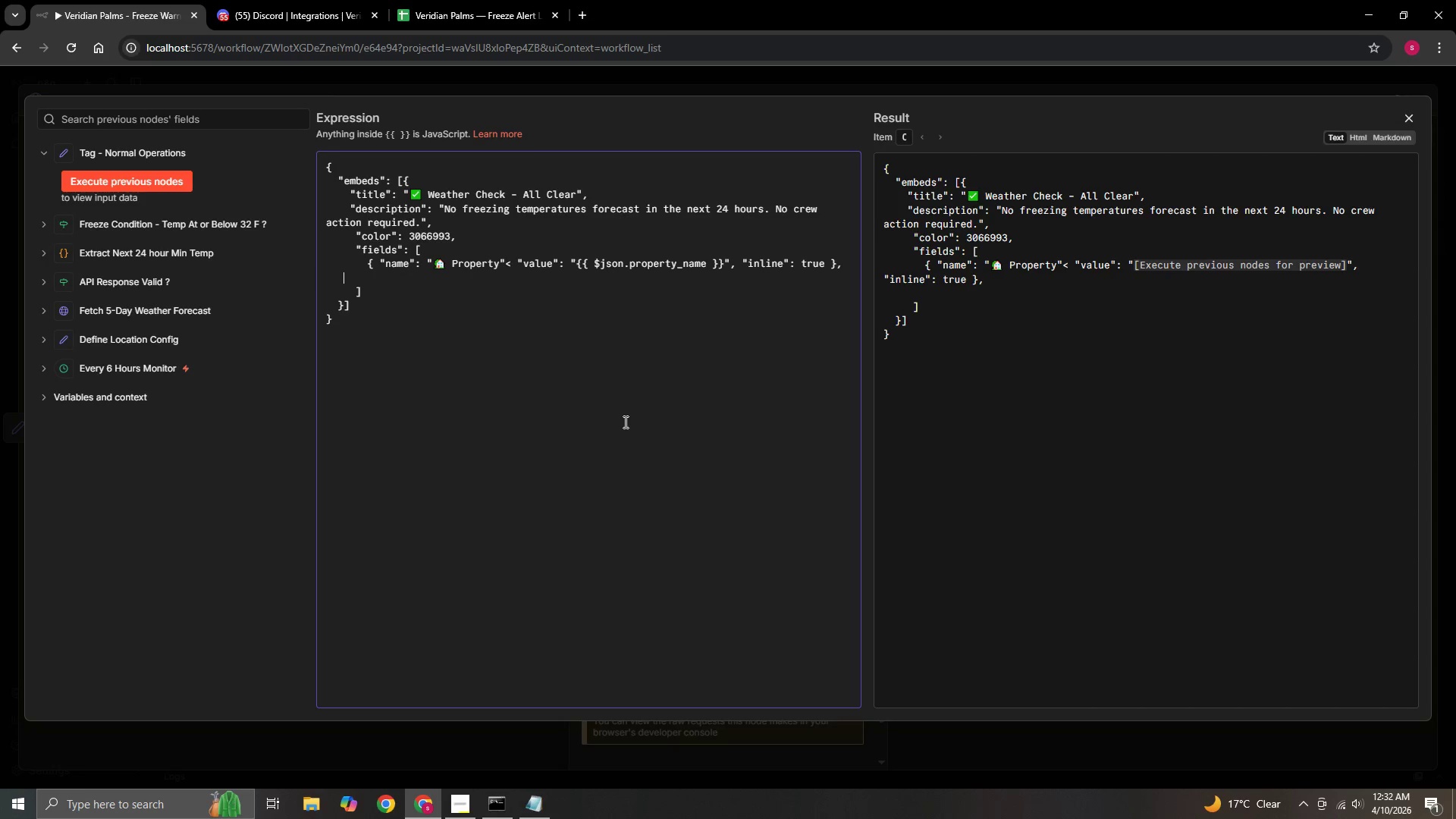 
key(Space)
 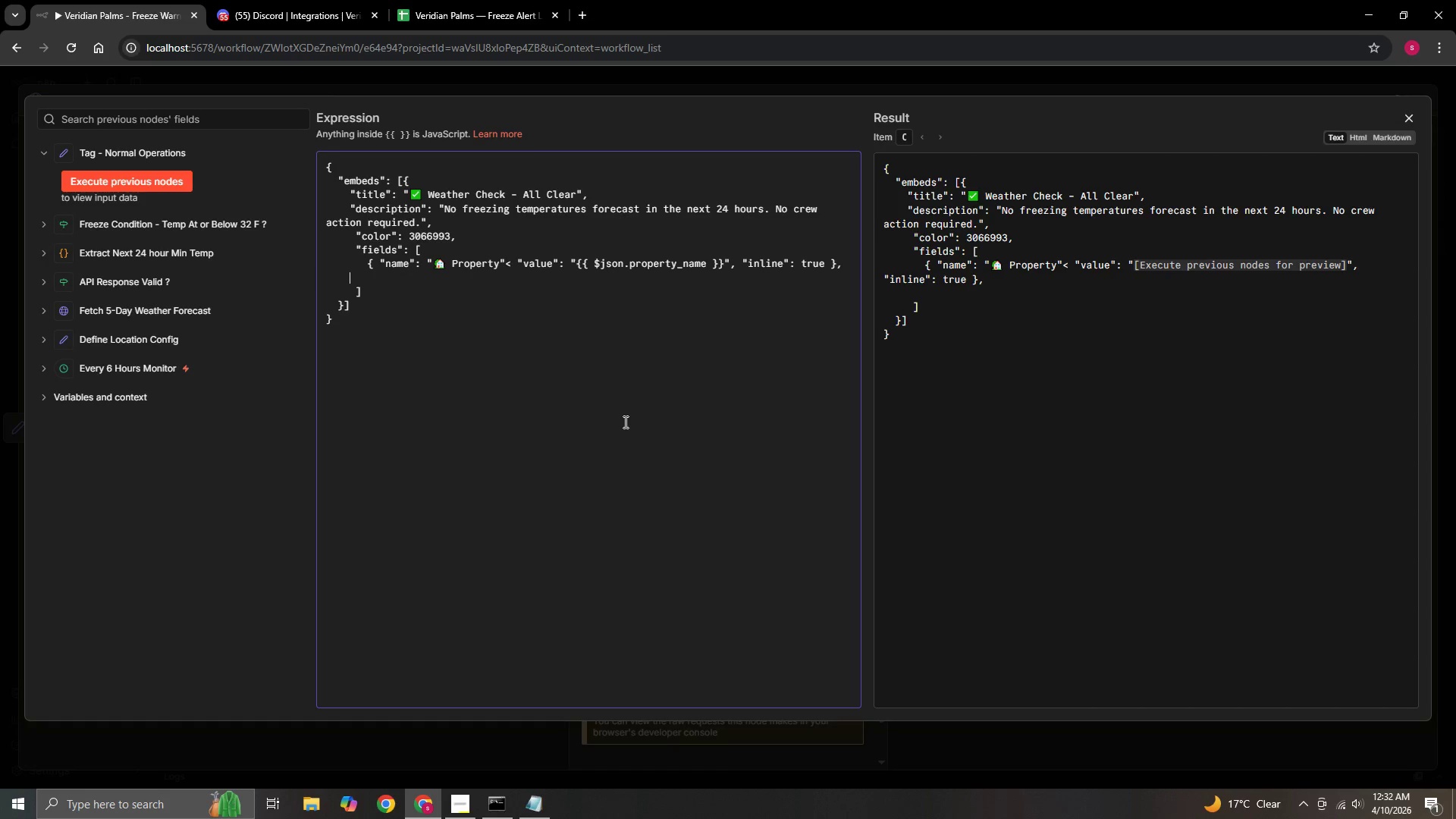 
key(Space)
 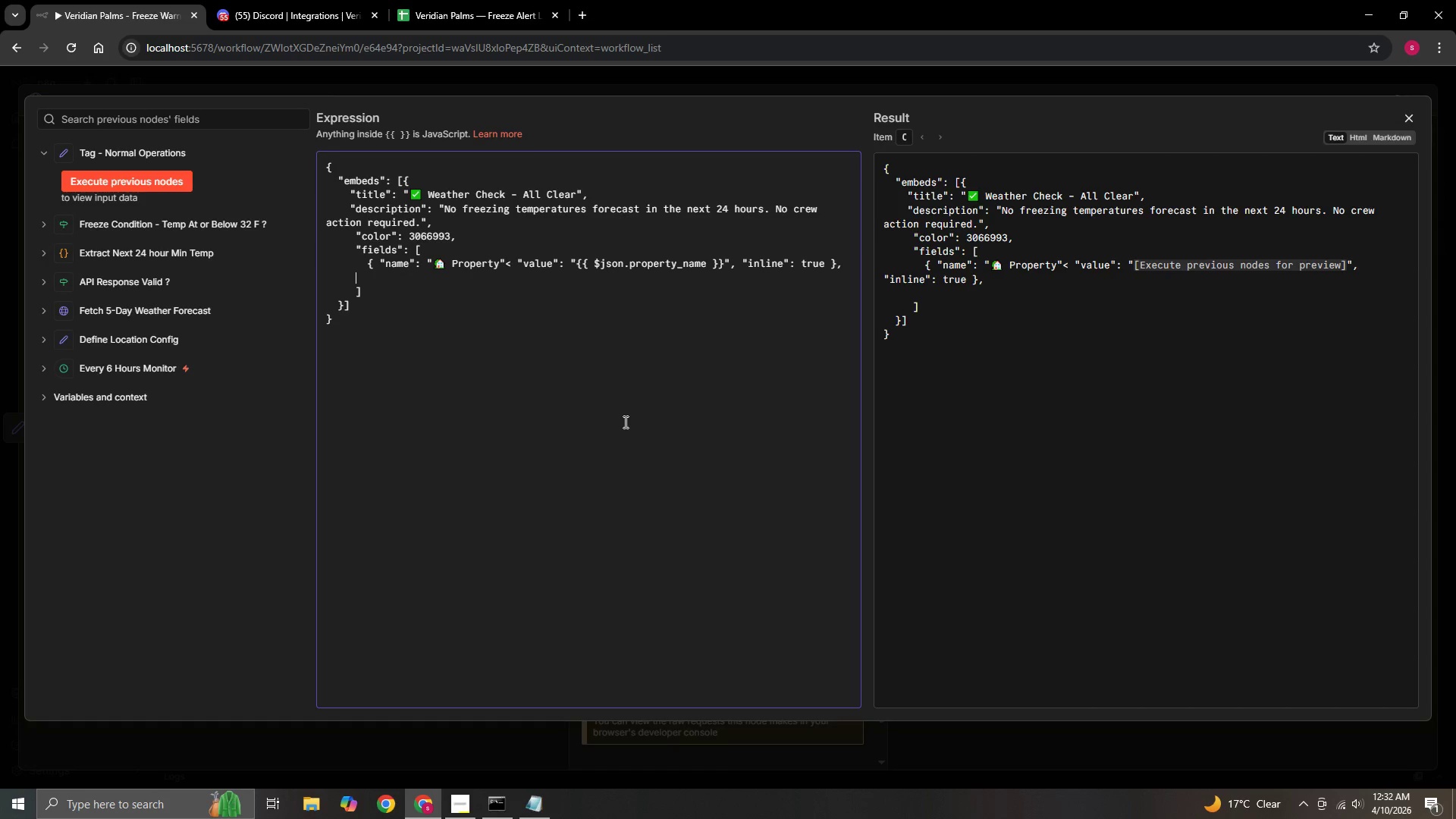 
key(Space)
 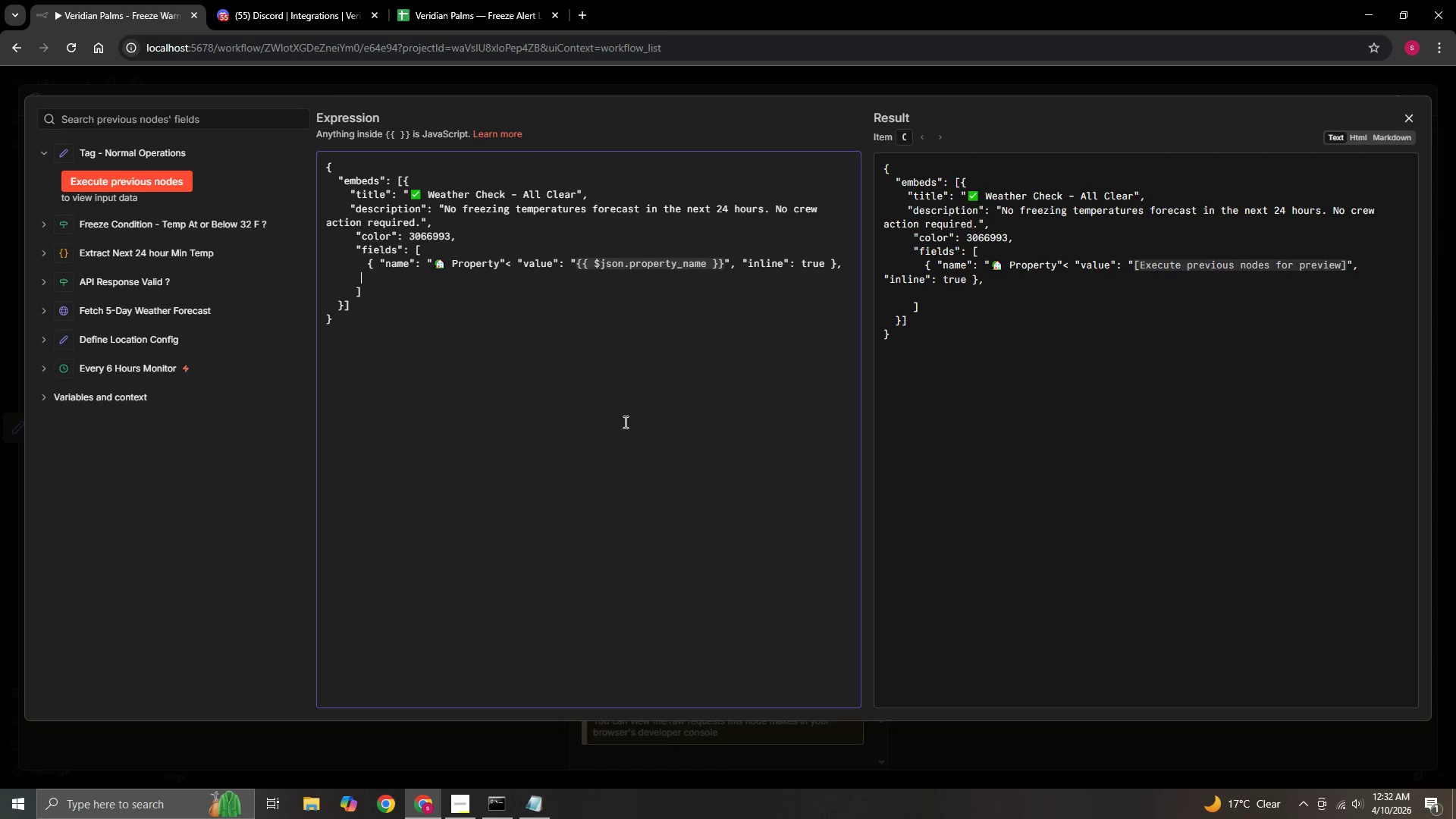 
key(Space)
 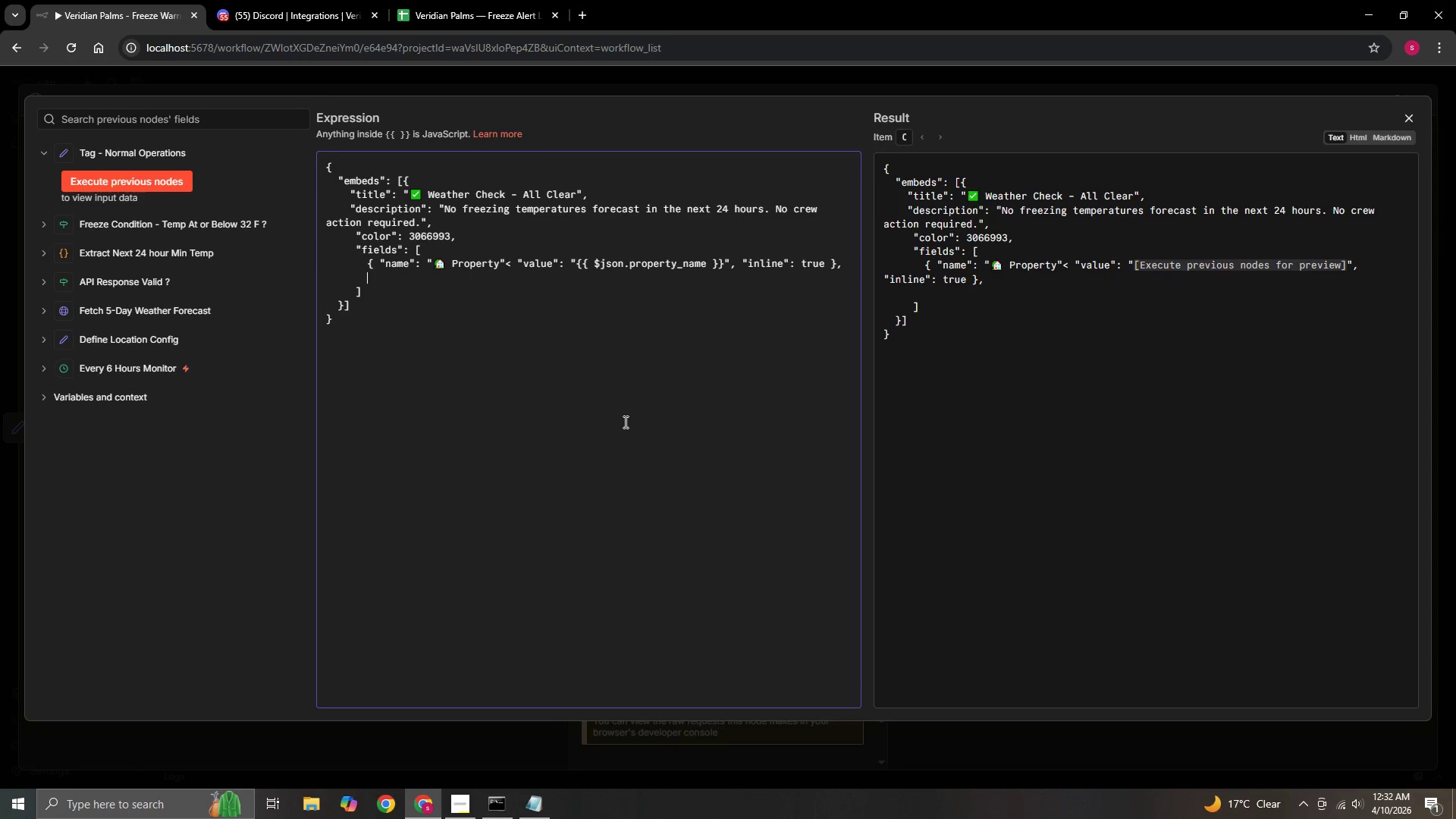 
key(Shift+P)
 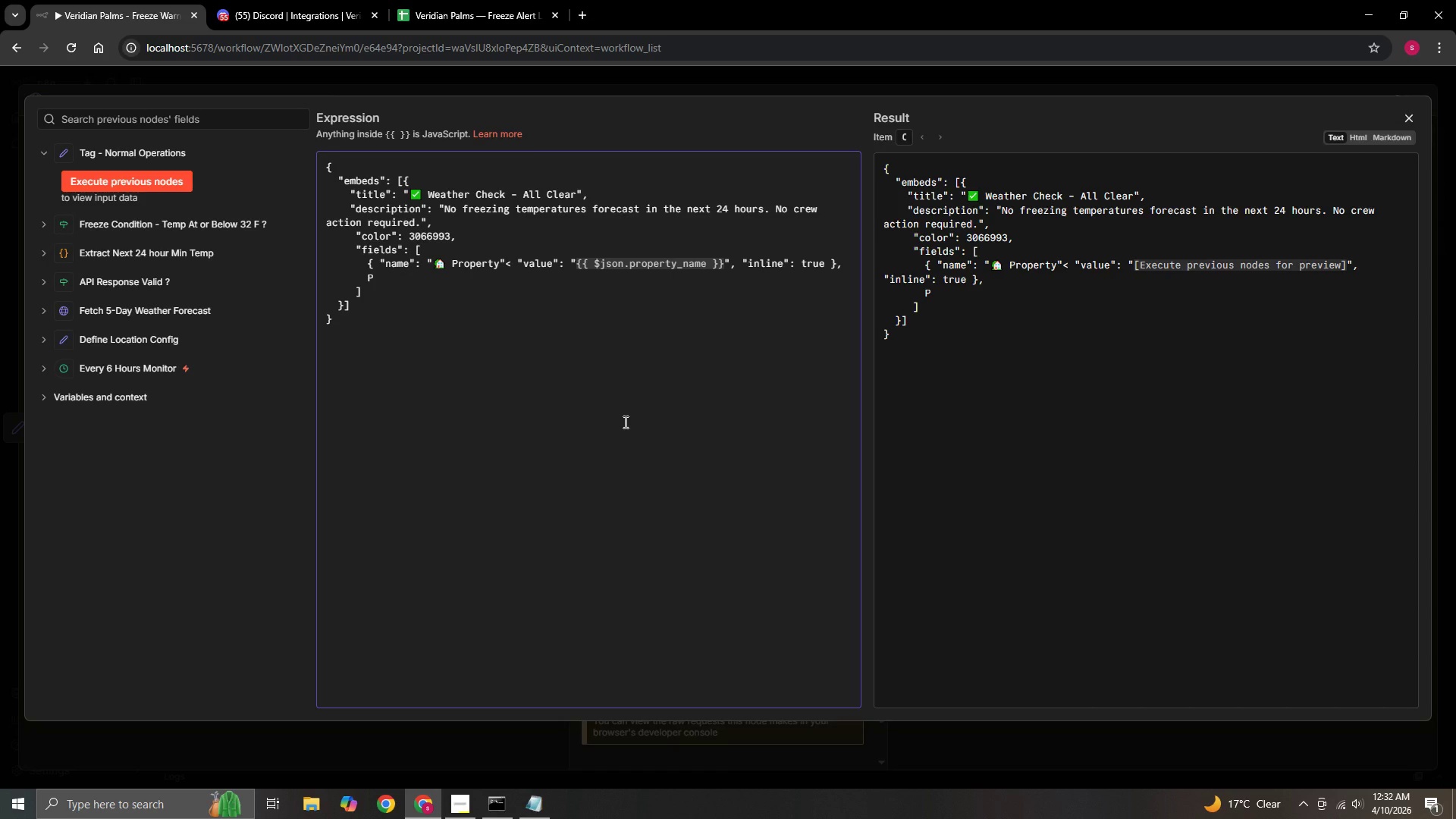 
key(Backspace)
 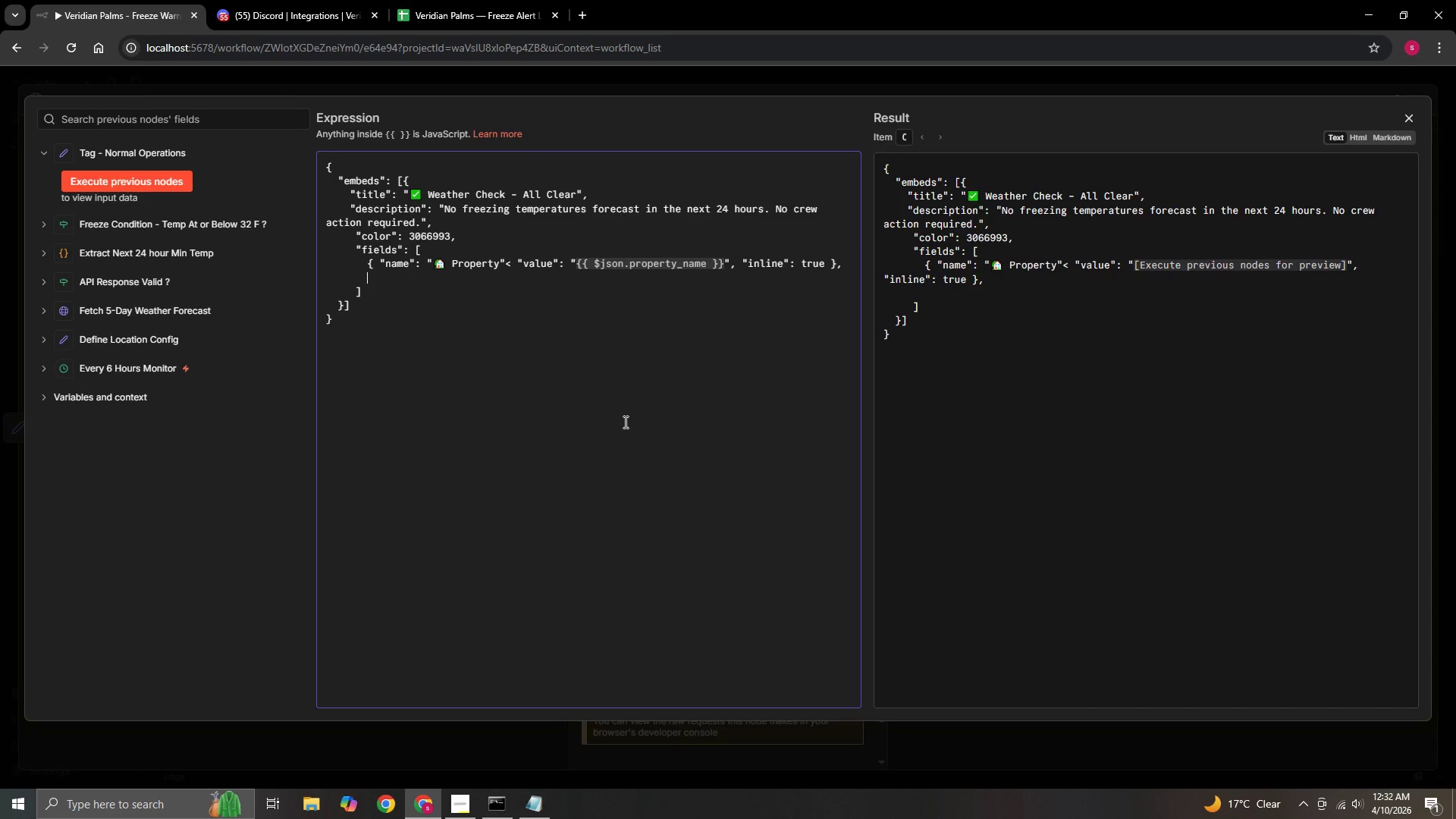 
key(ArrowUp)
 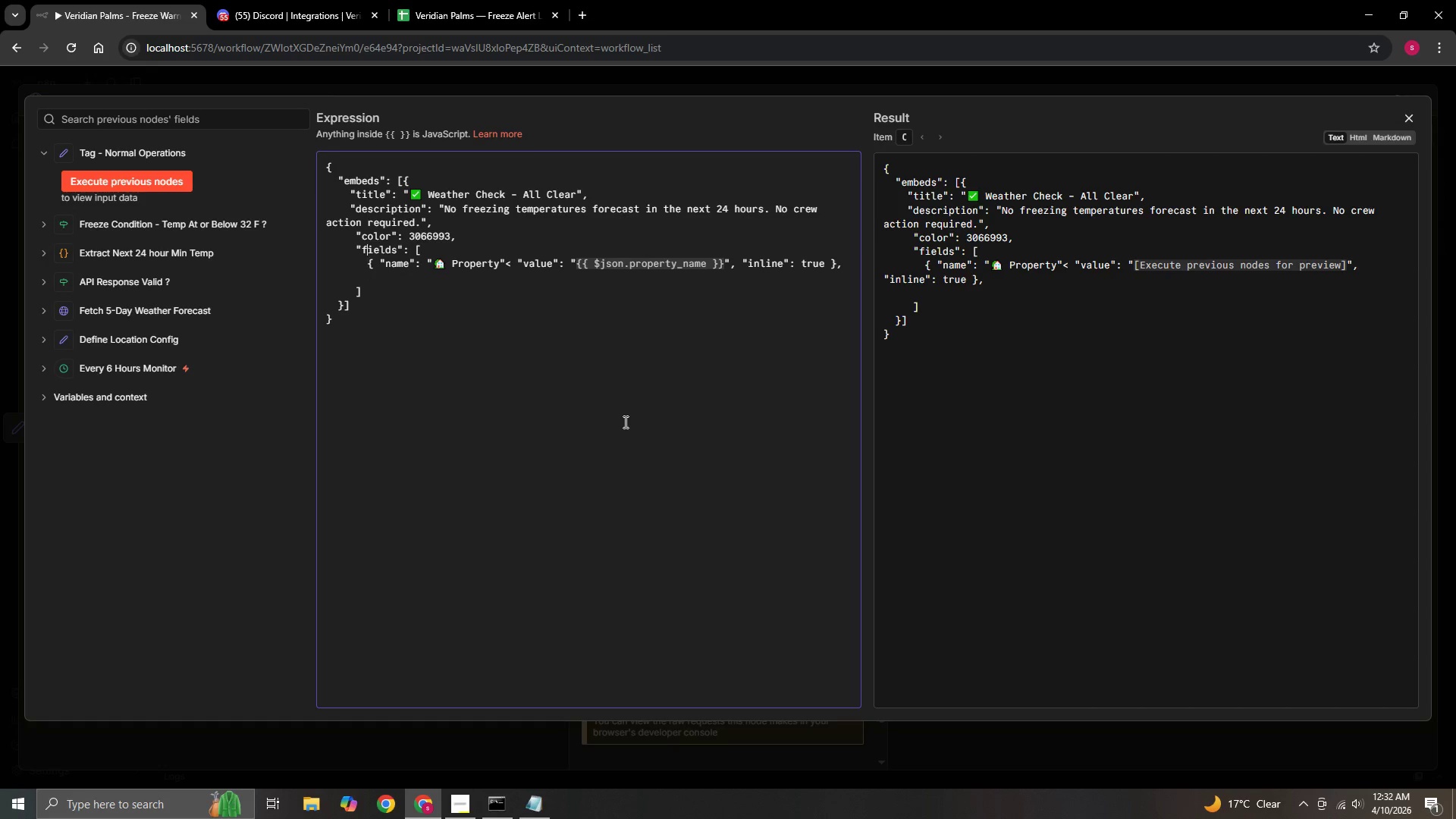 
key(ArrowUp)
 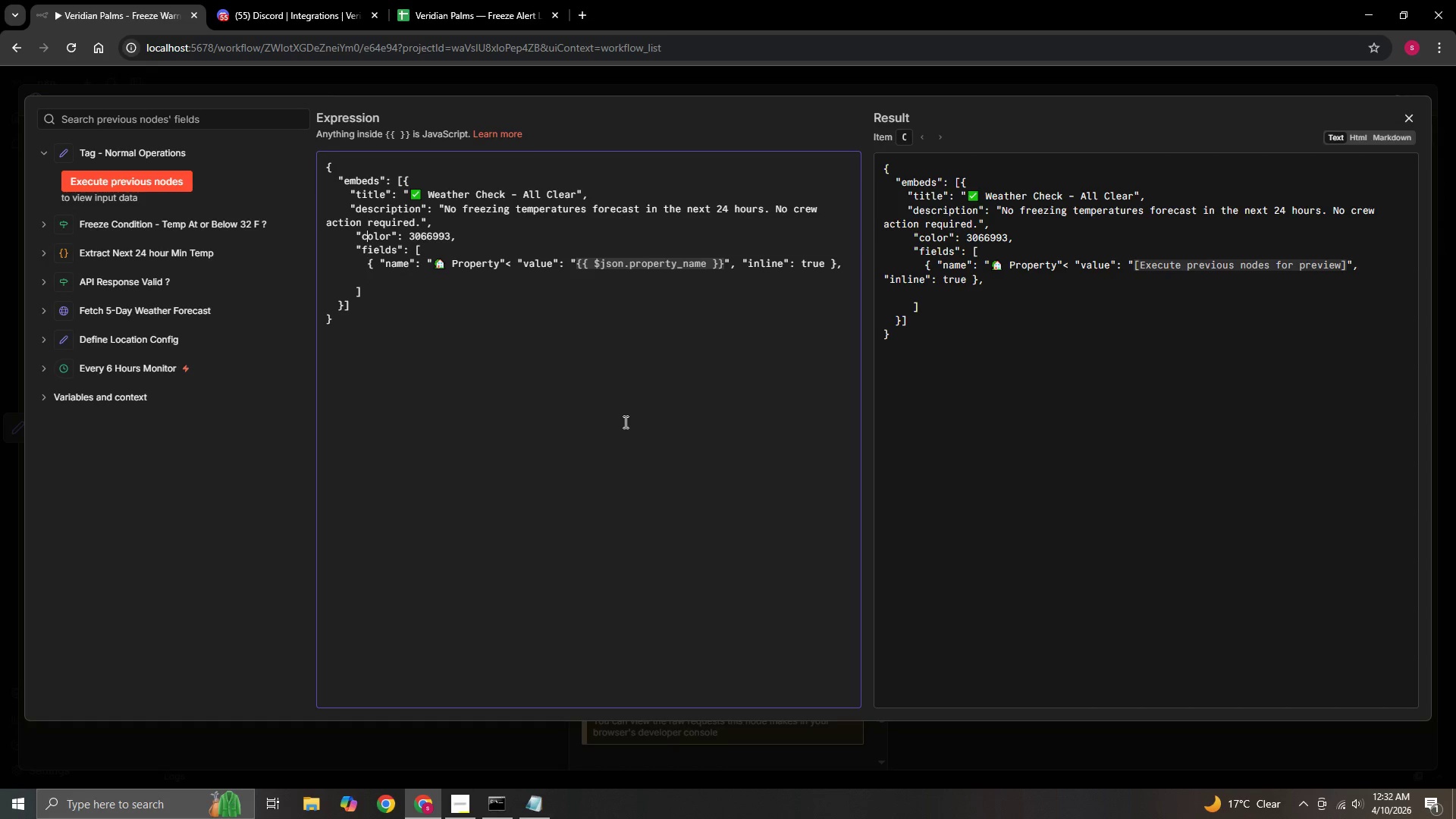 
key(ArrowUp)
 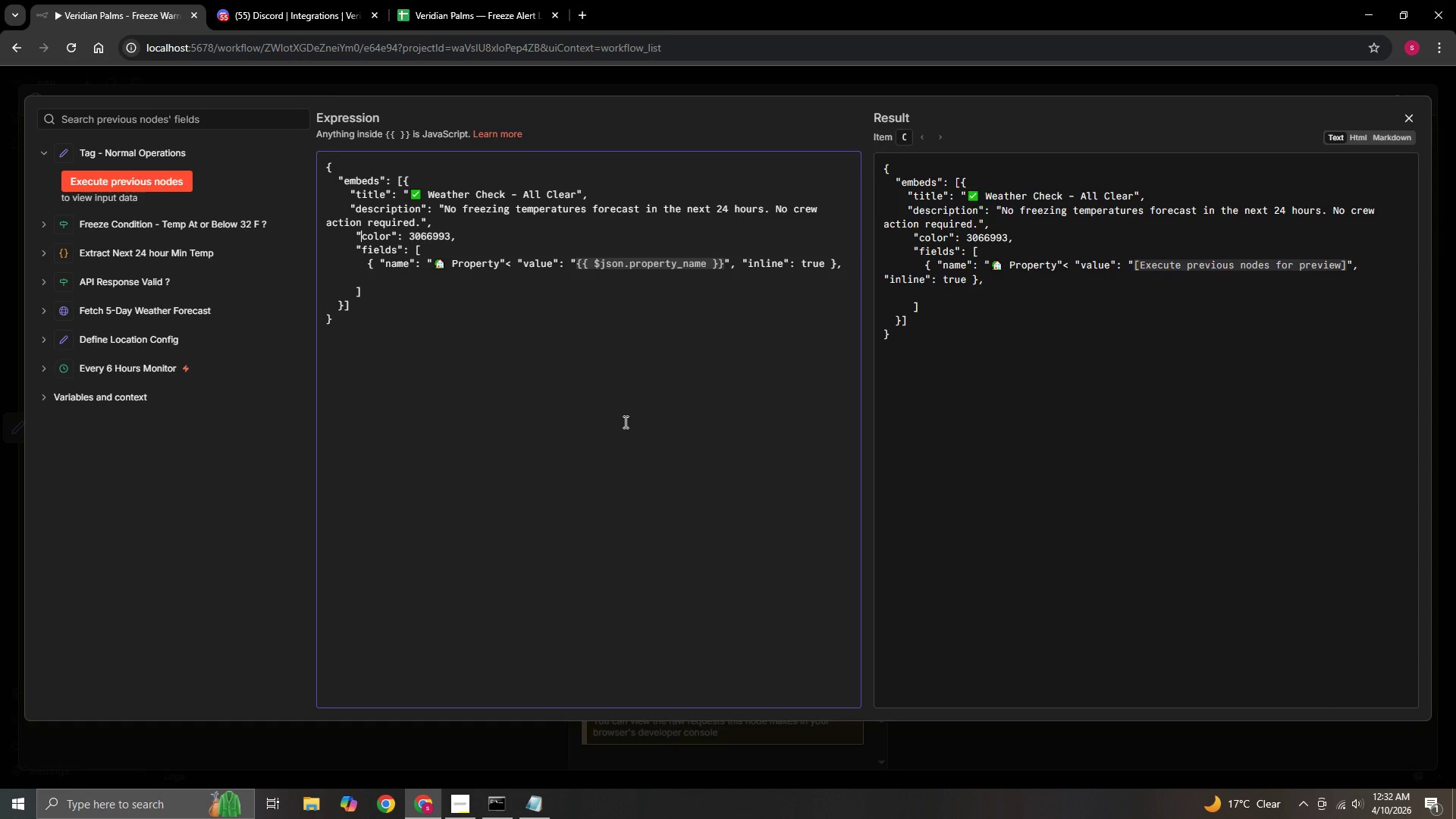 
key(ArrowLeft)
 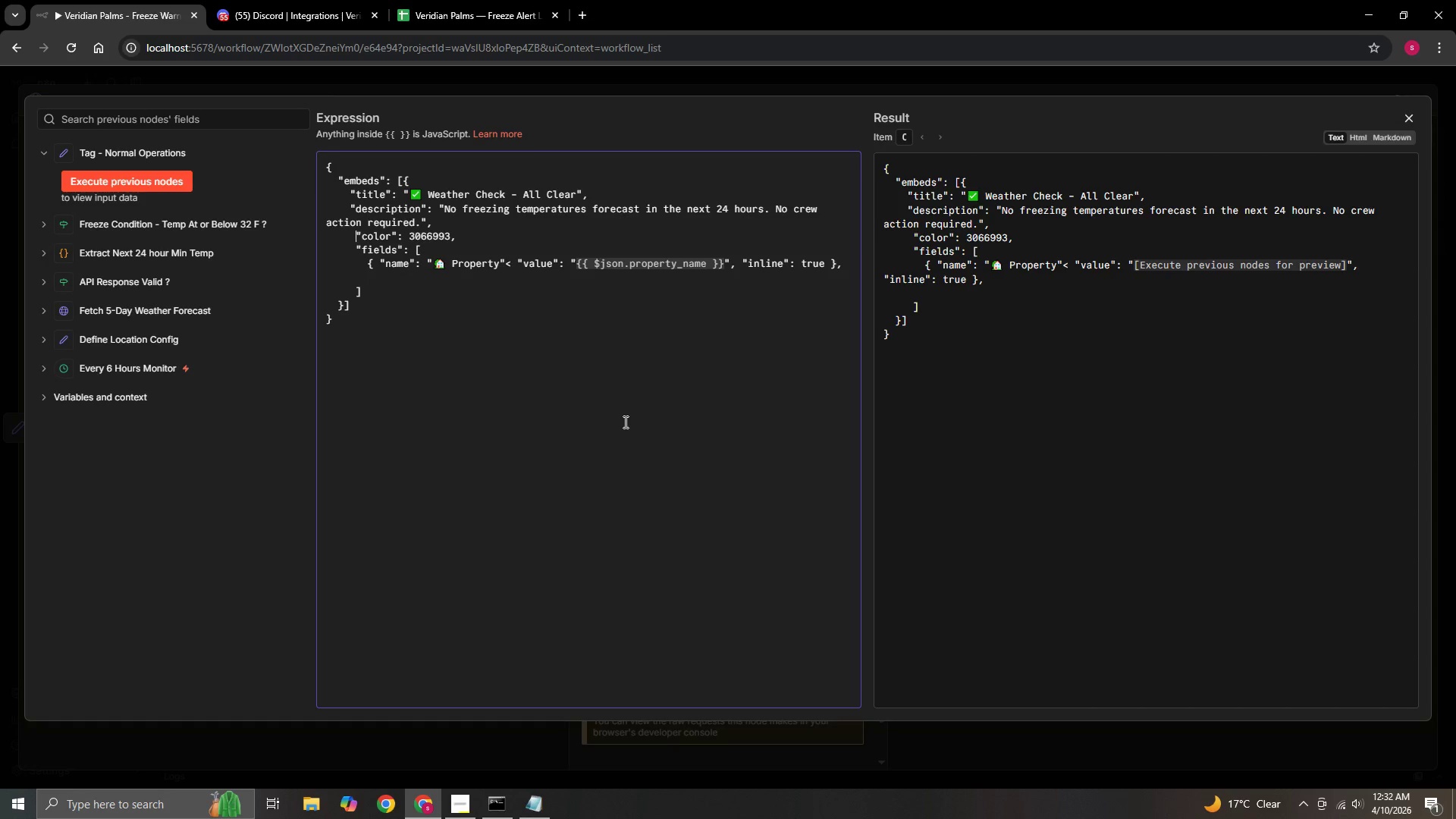 
key(ArrowLeft)
 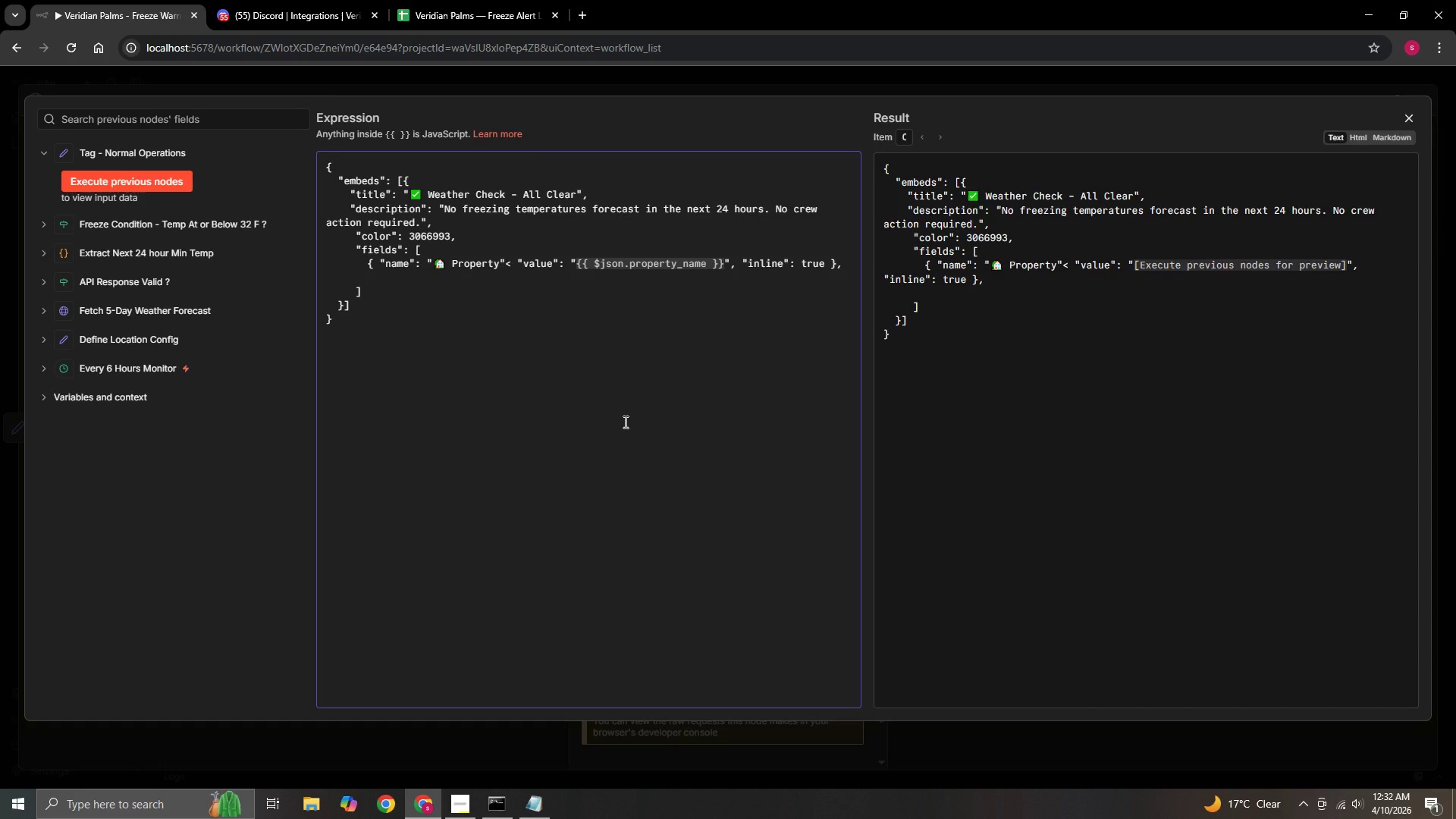 
key(Backspace)
 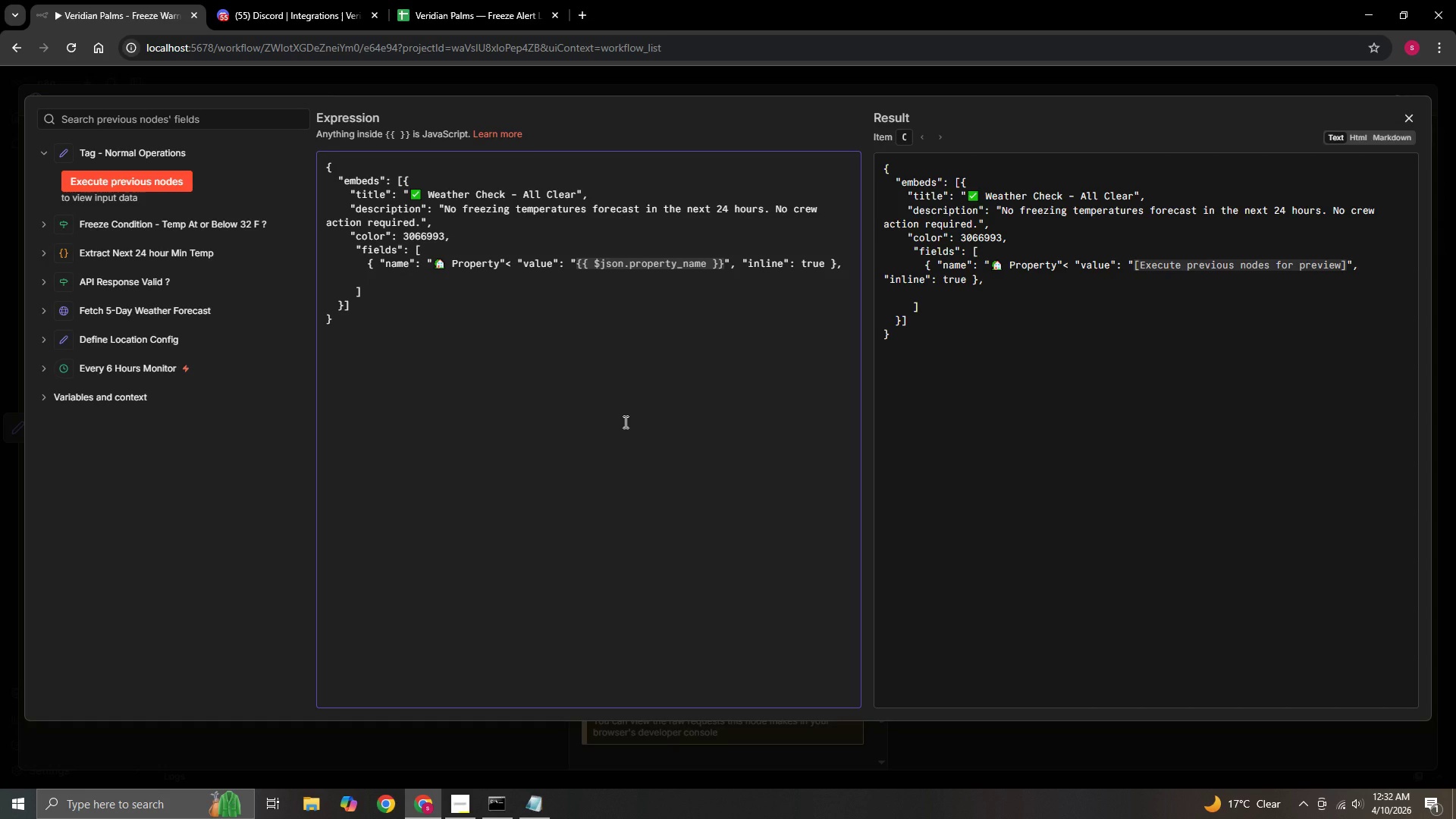 
key(ArrowDown)
 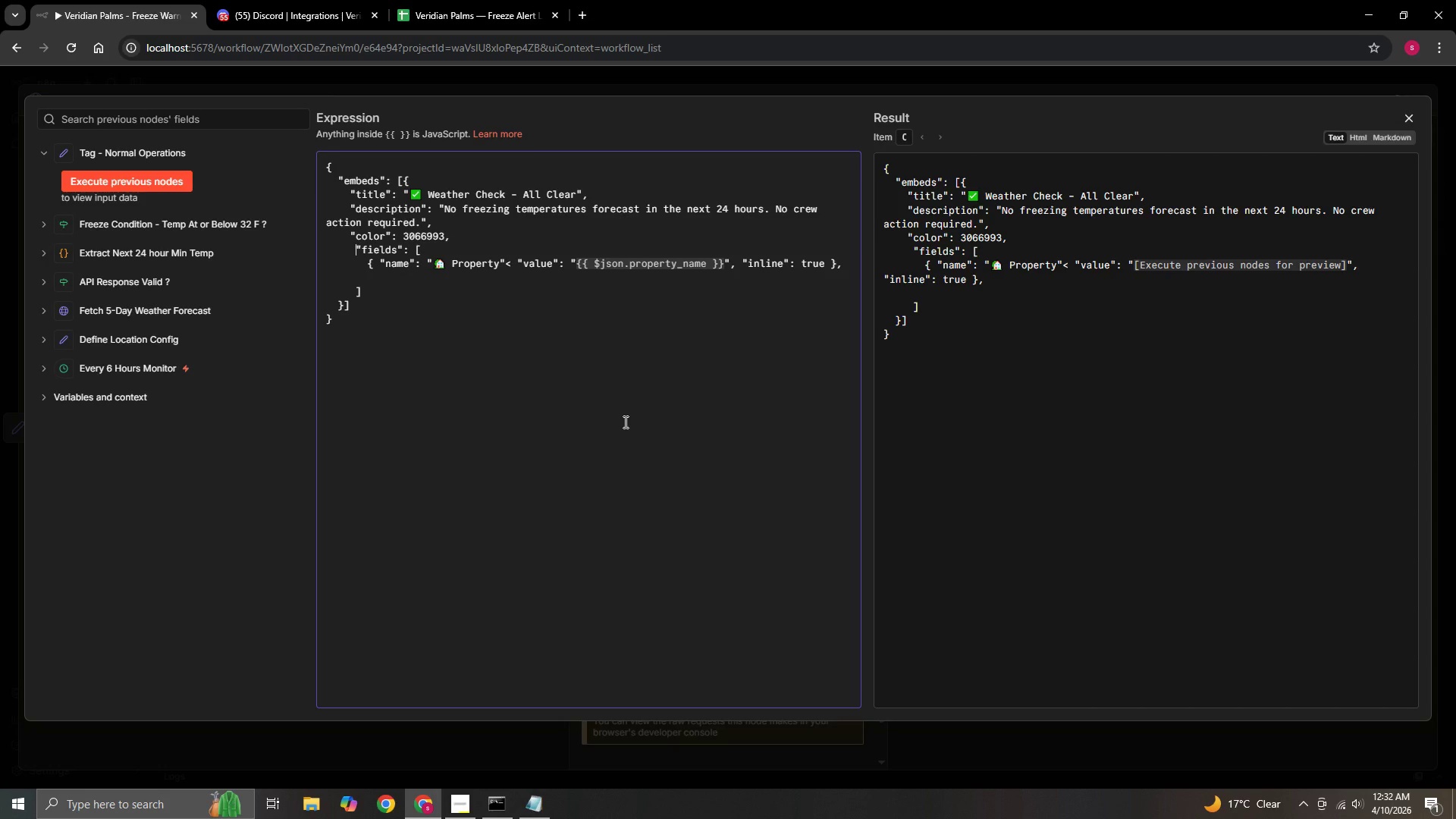 
key(ArrowRight)
 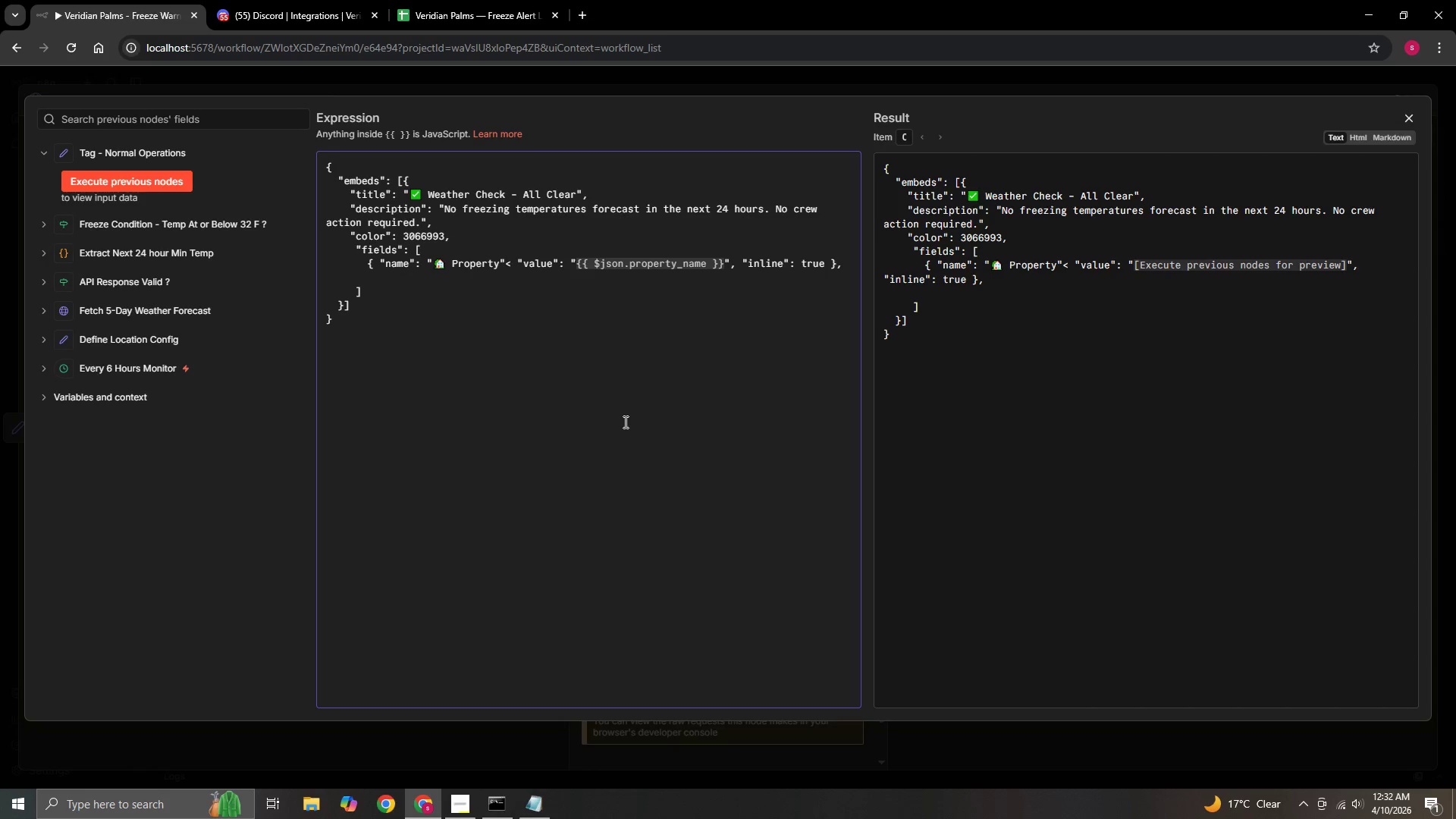 
key(Backspace)
 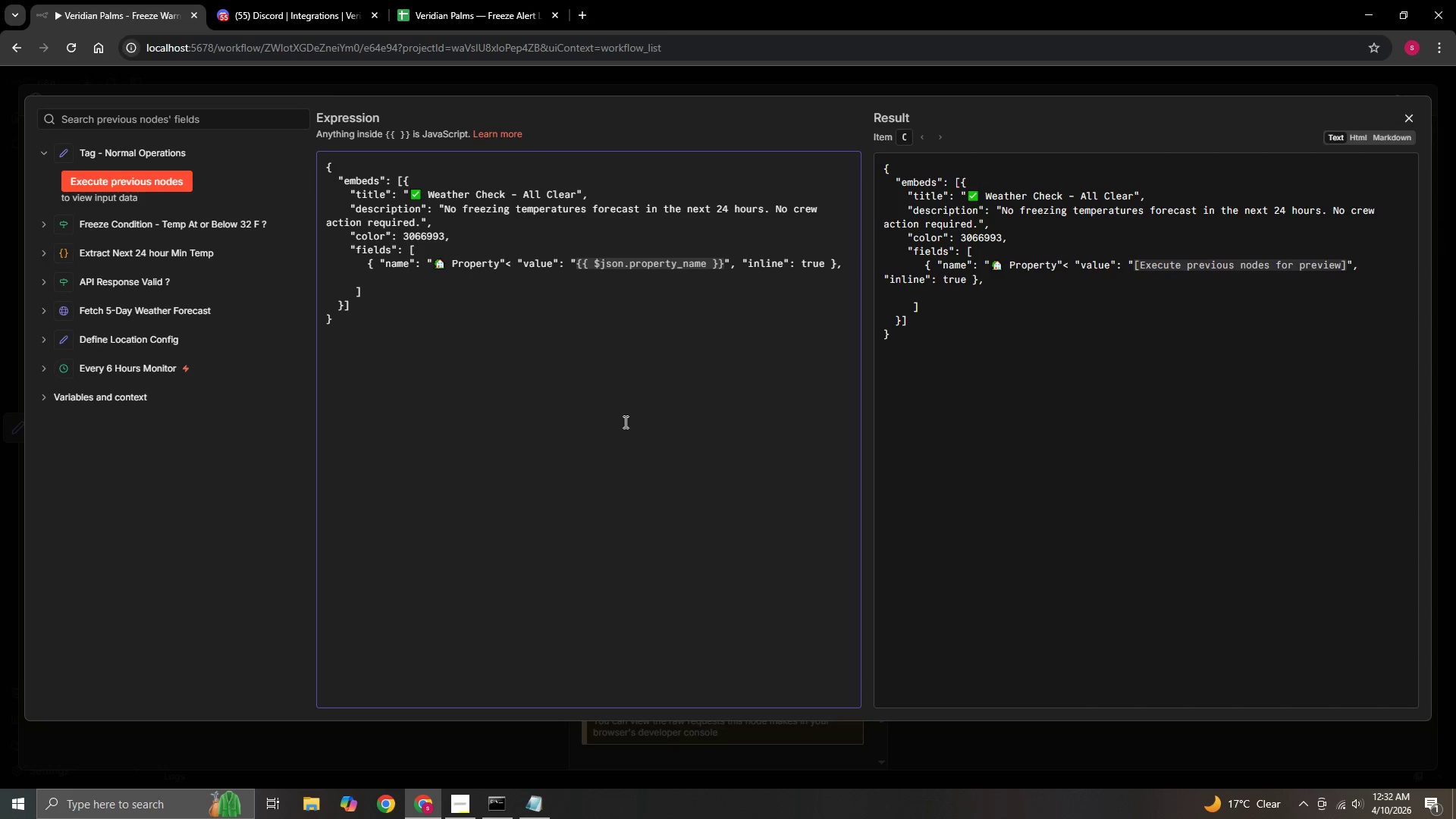 
key(ArrowDown)
 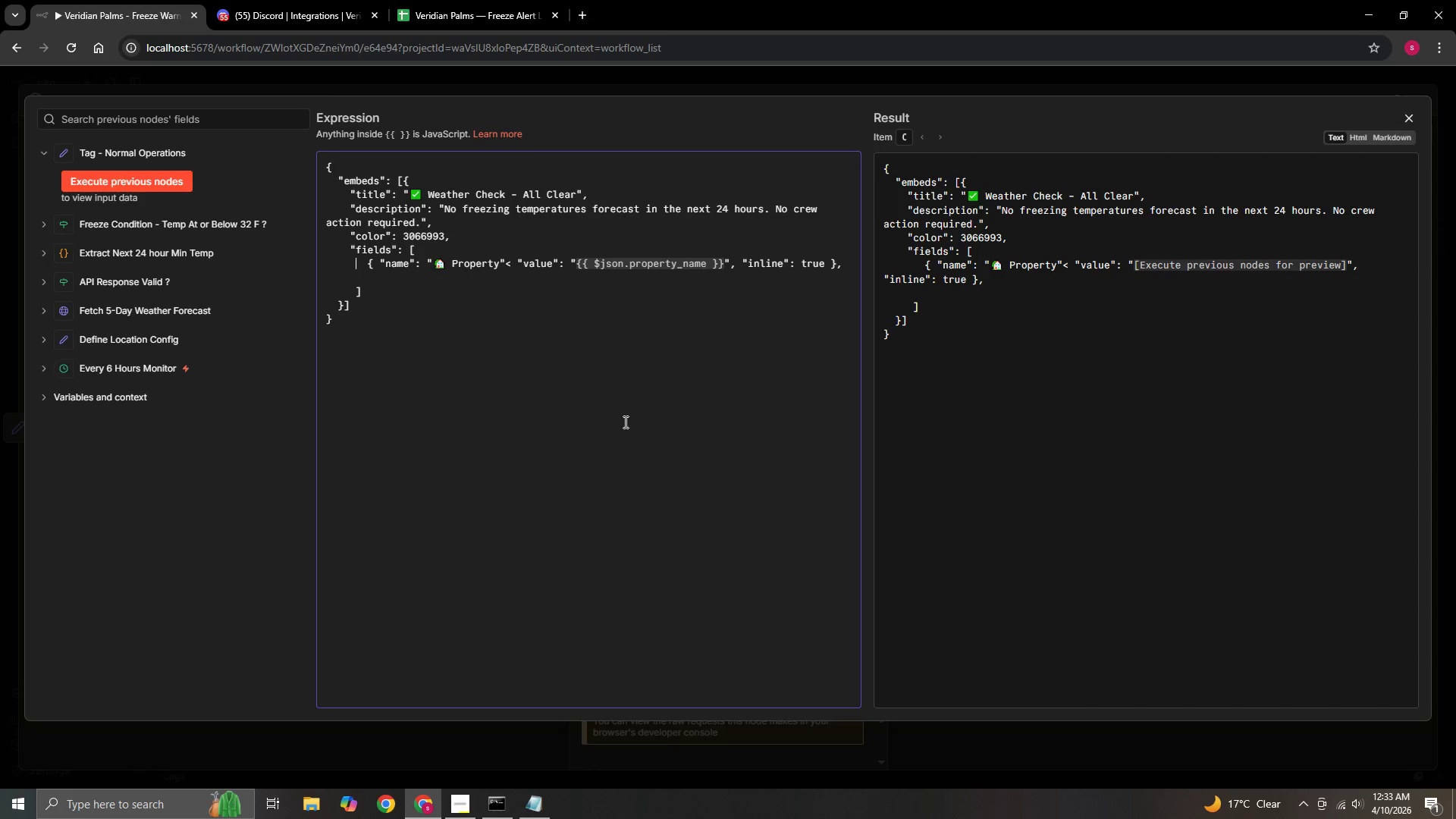 
key(ArrowRight)
 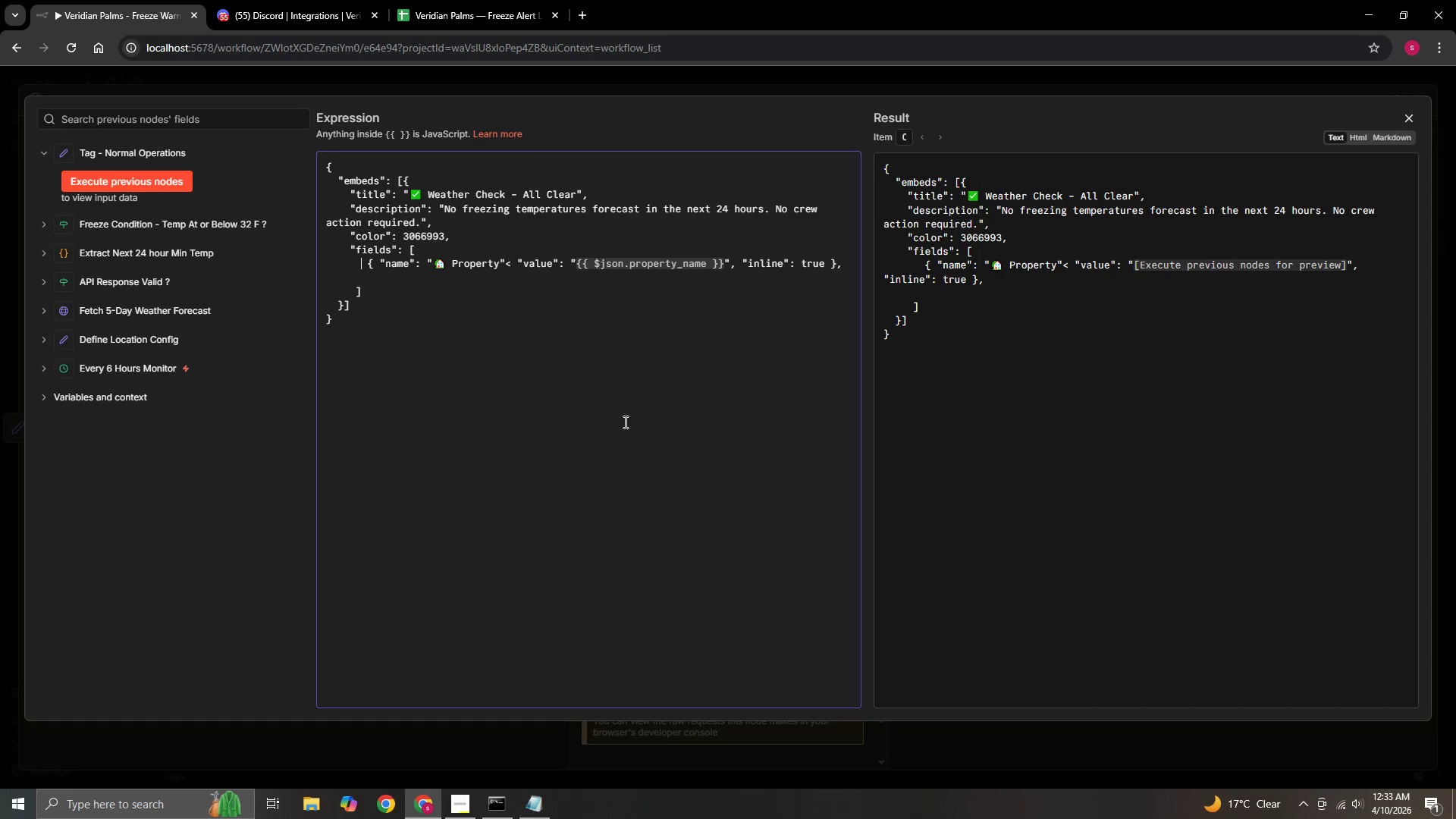 
key(ArrowRight)
 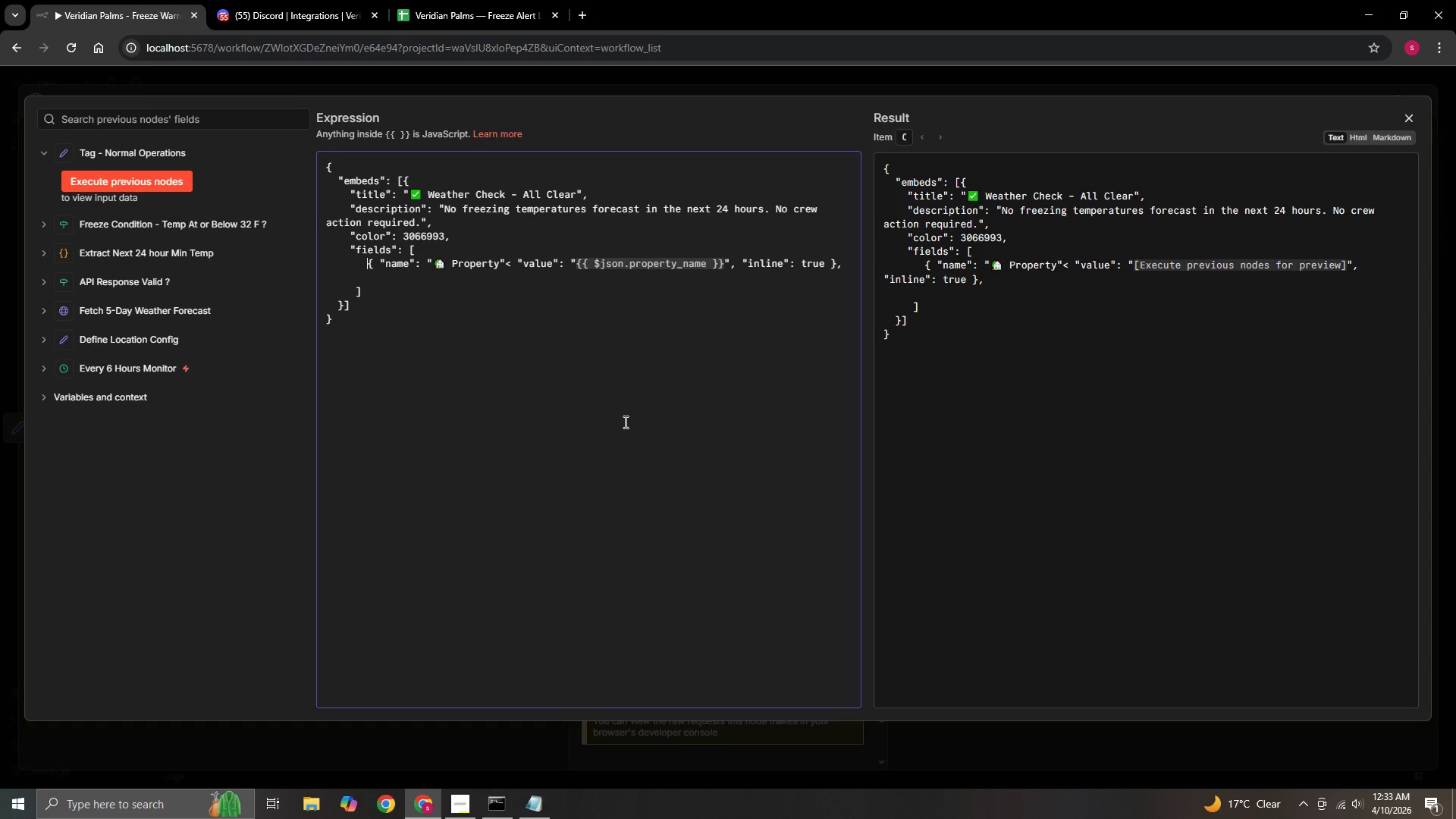 
key(ArrowRight)
 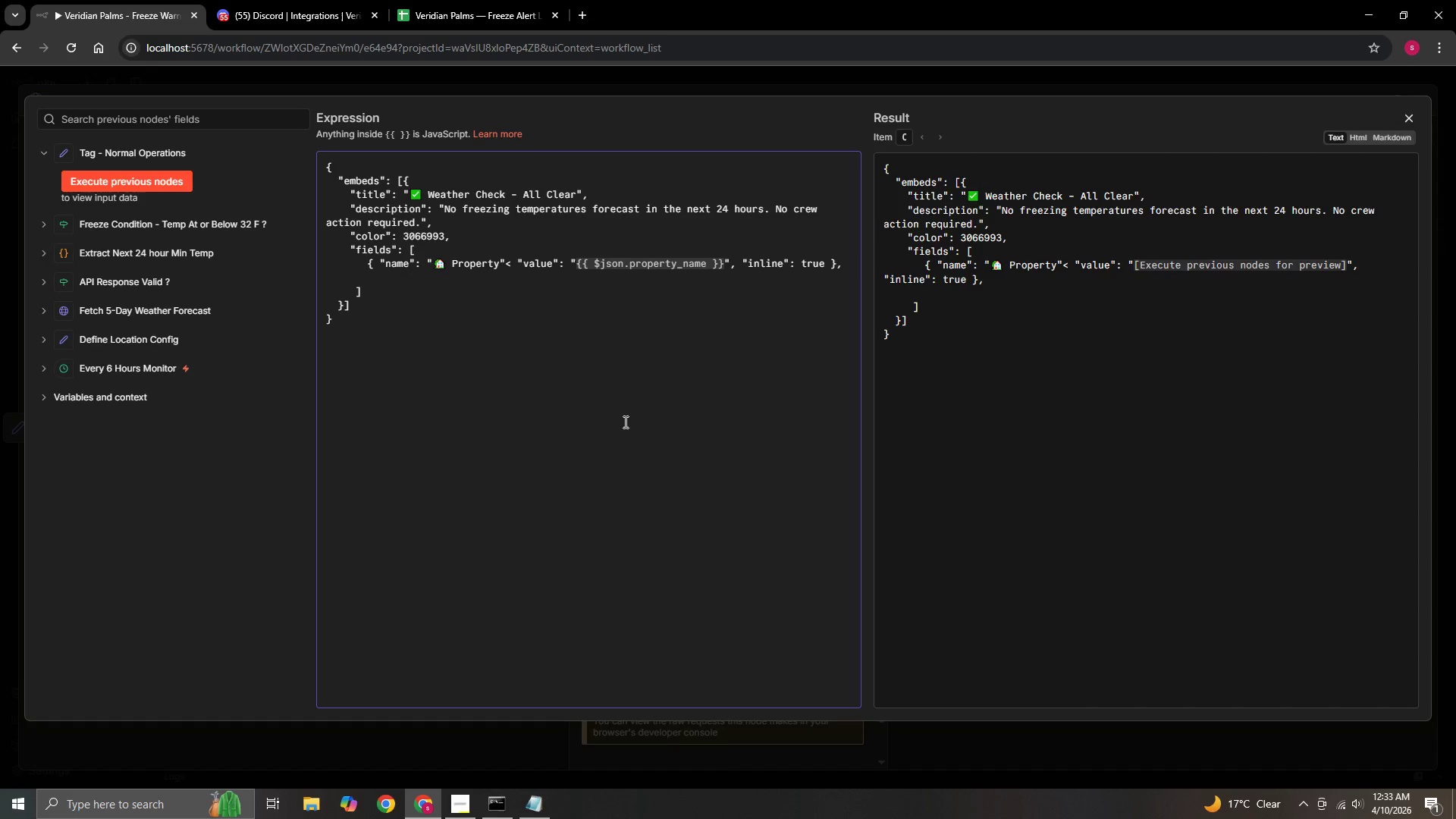 
key(Backspace)
 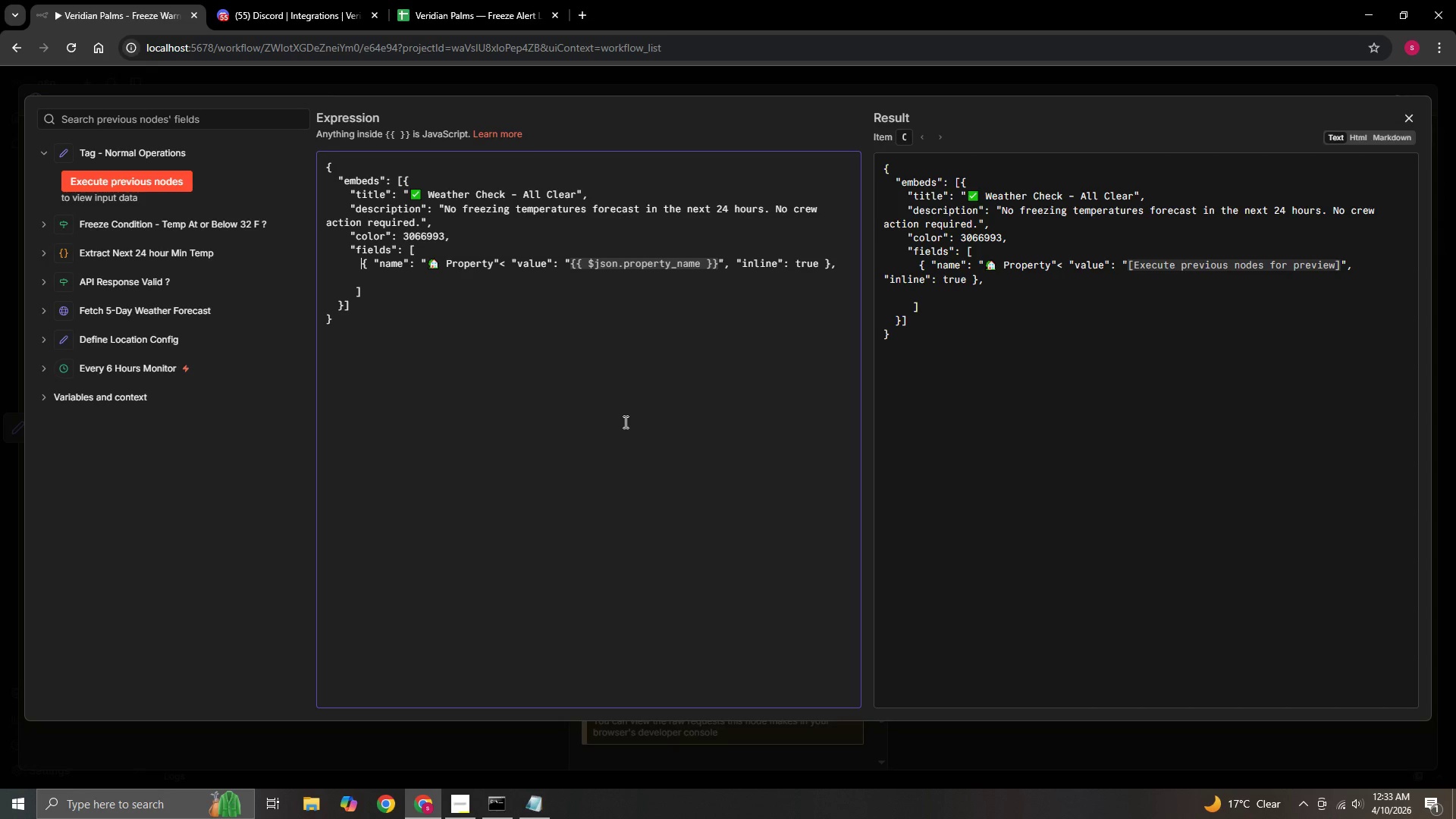 
key(ArrowRight)
 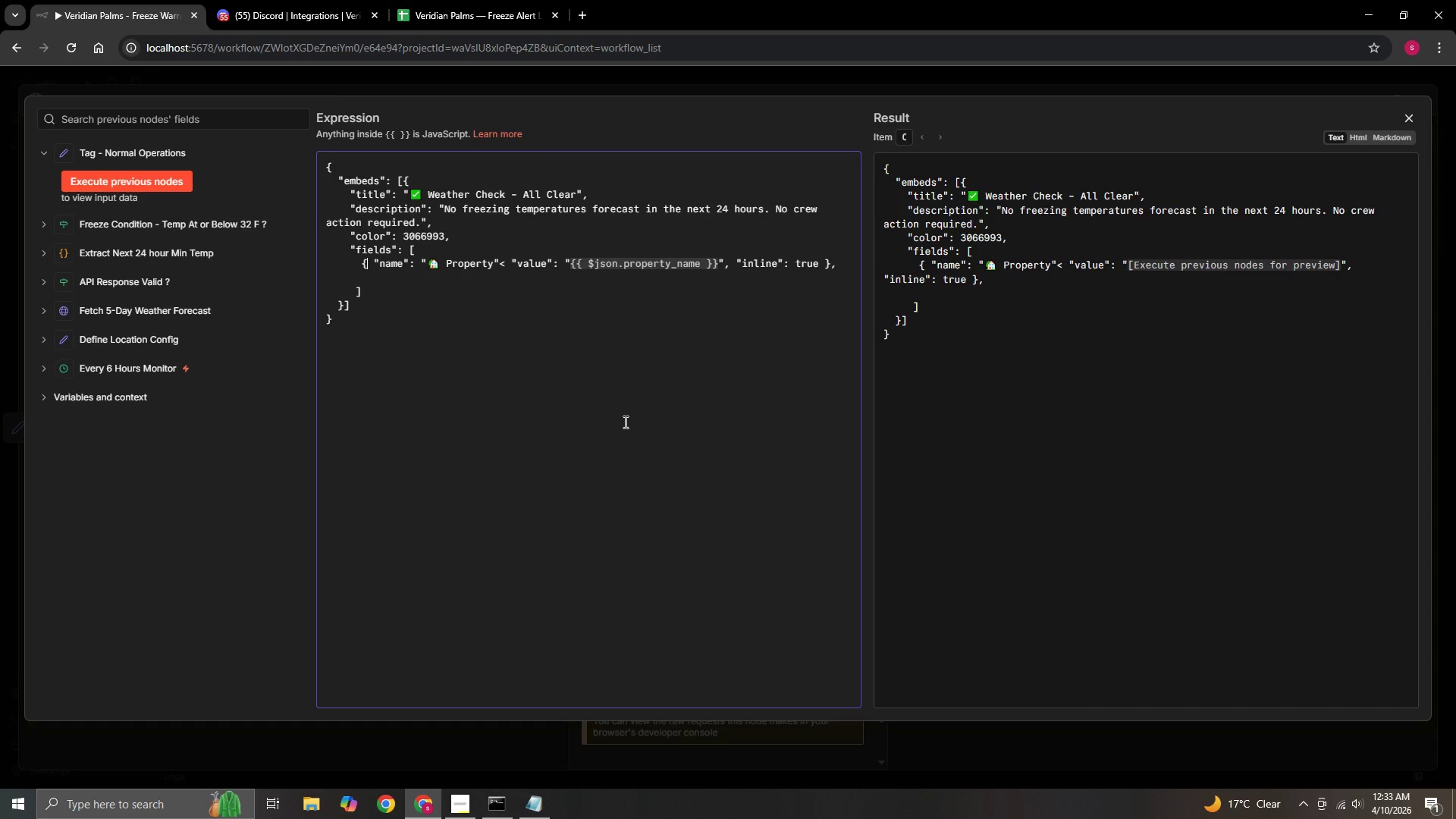 
key(ArrowLeft)
 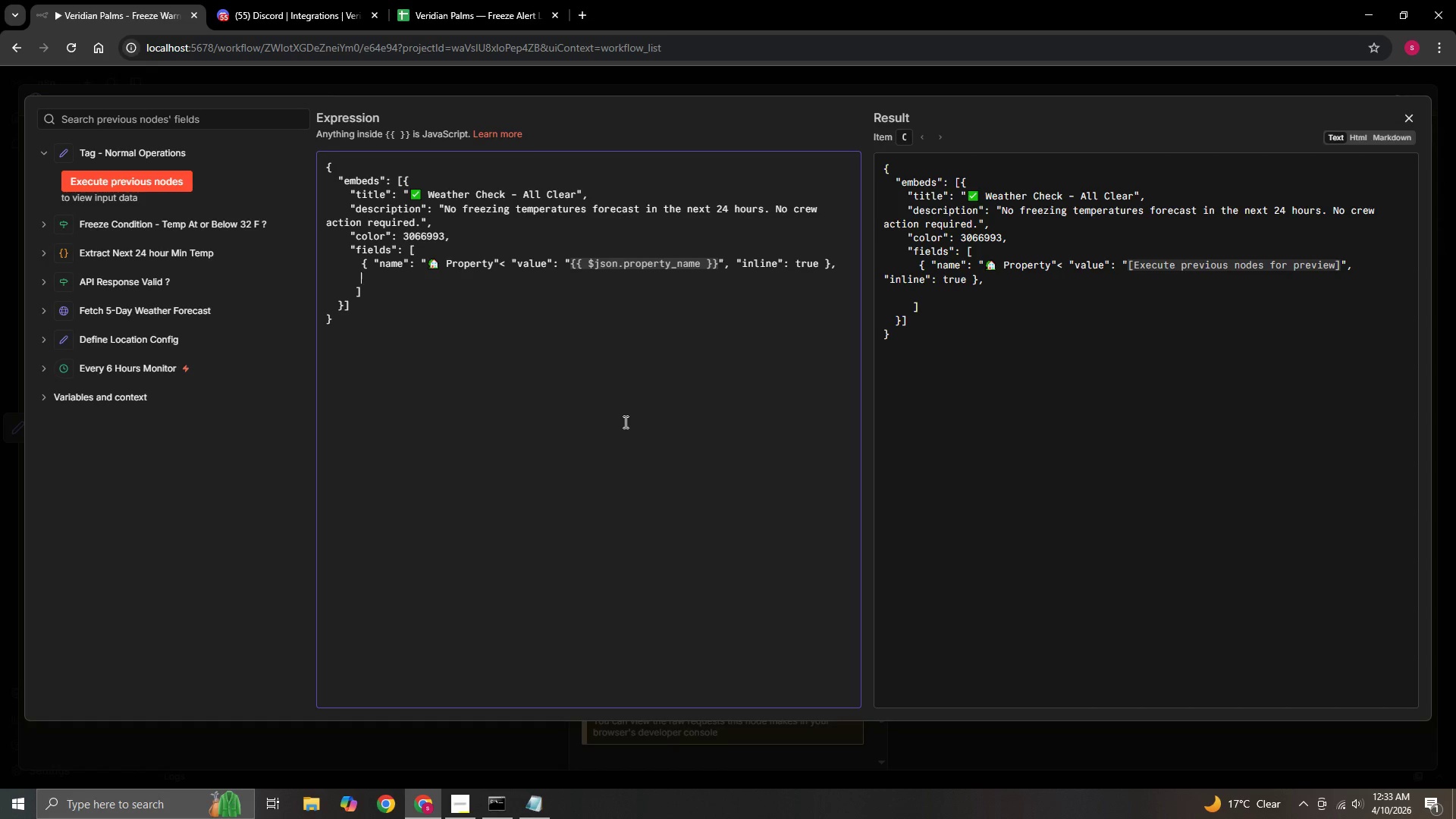 
key(ArrowDown)
 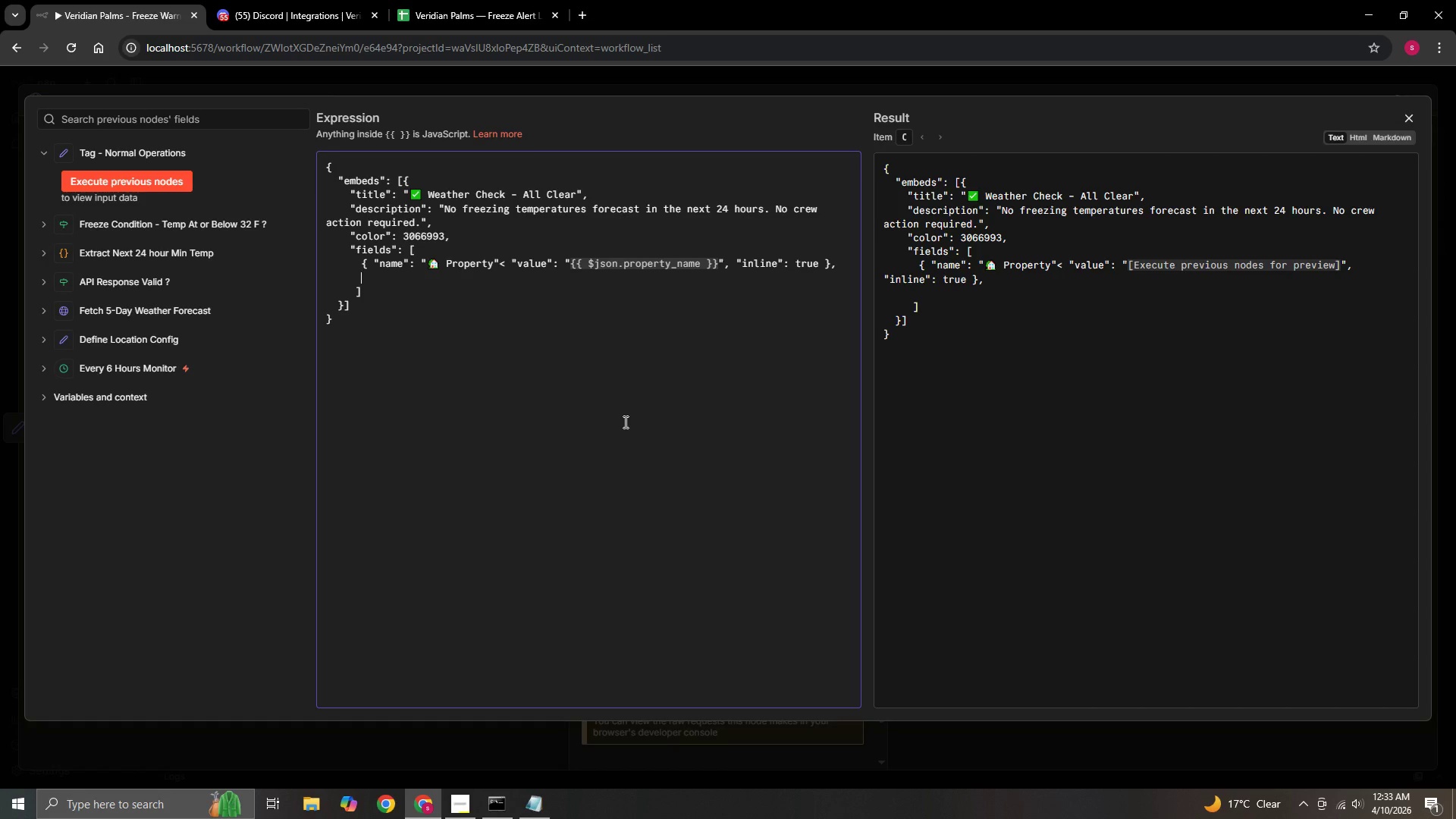 
type({ "name": ")
 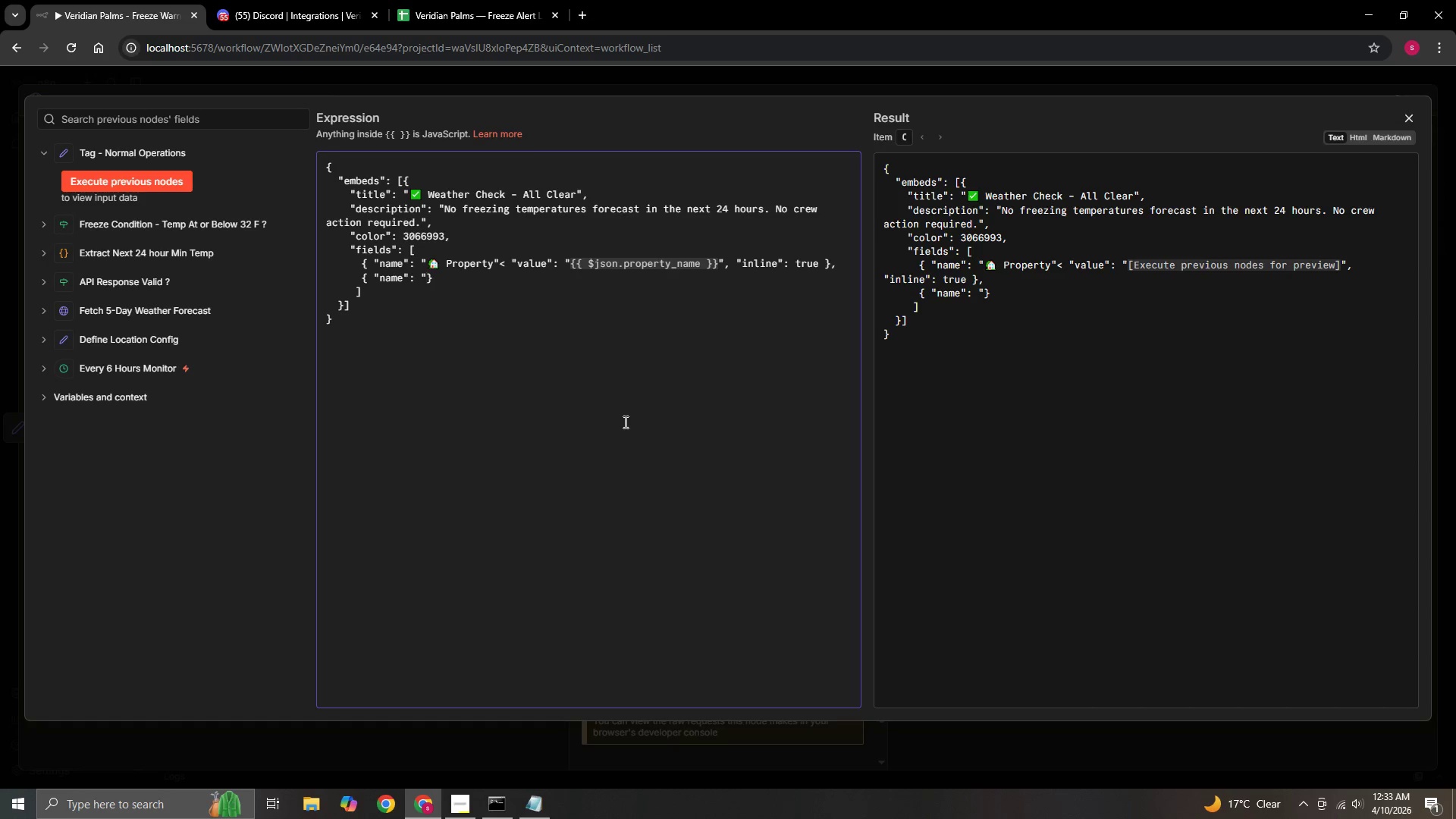 
right_click([425, 278])
 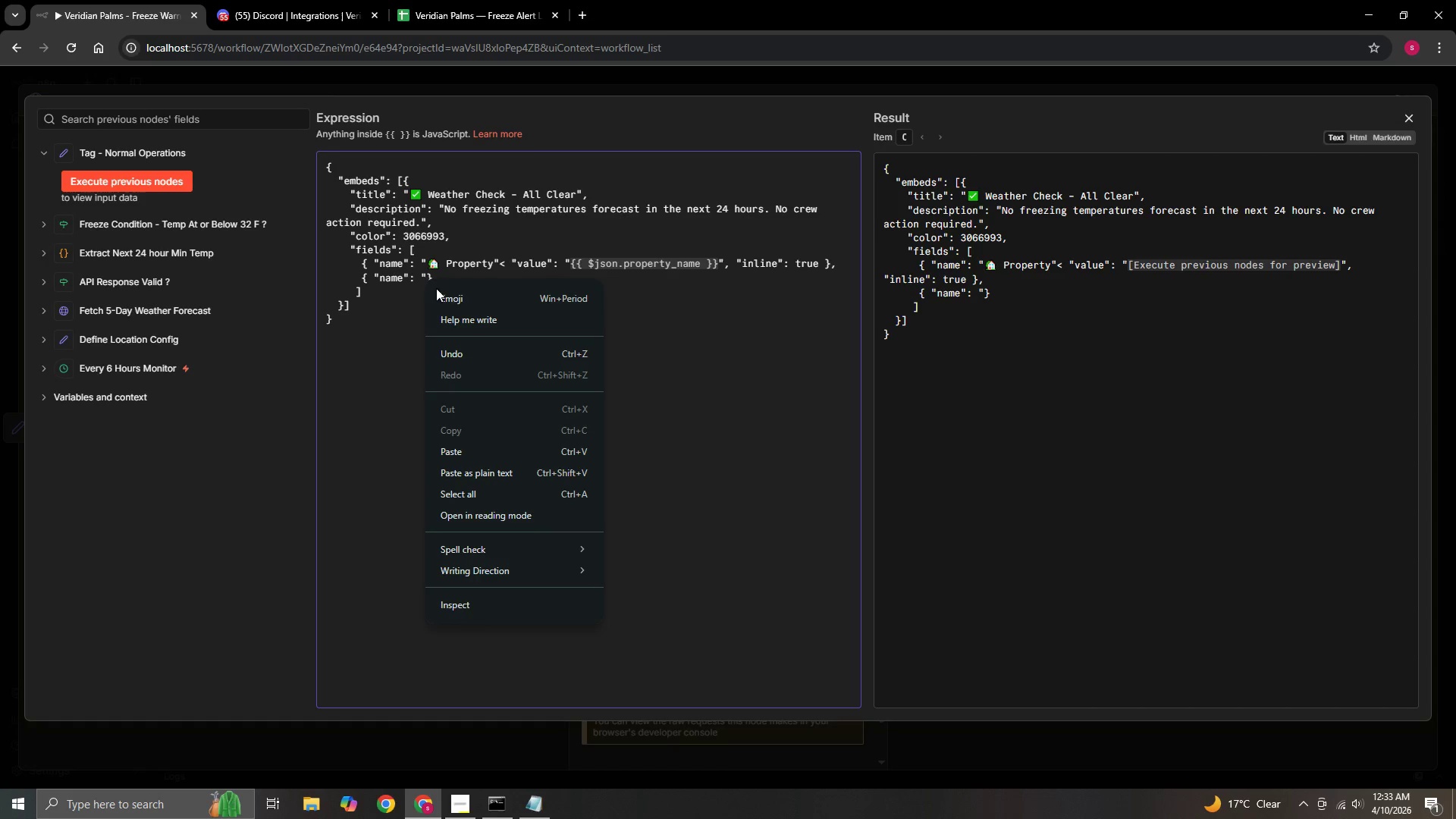 
left_click([449, 297])
 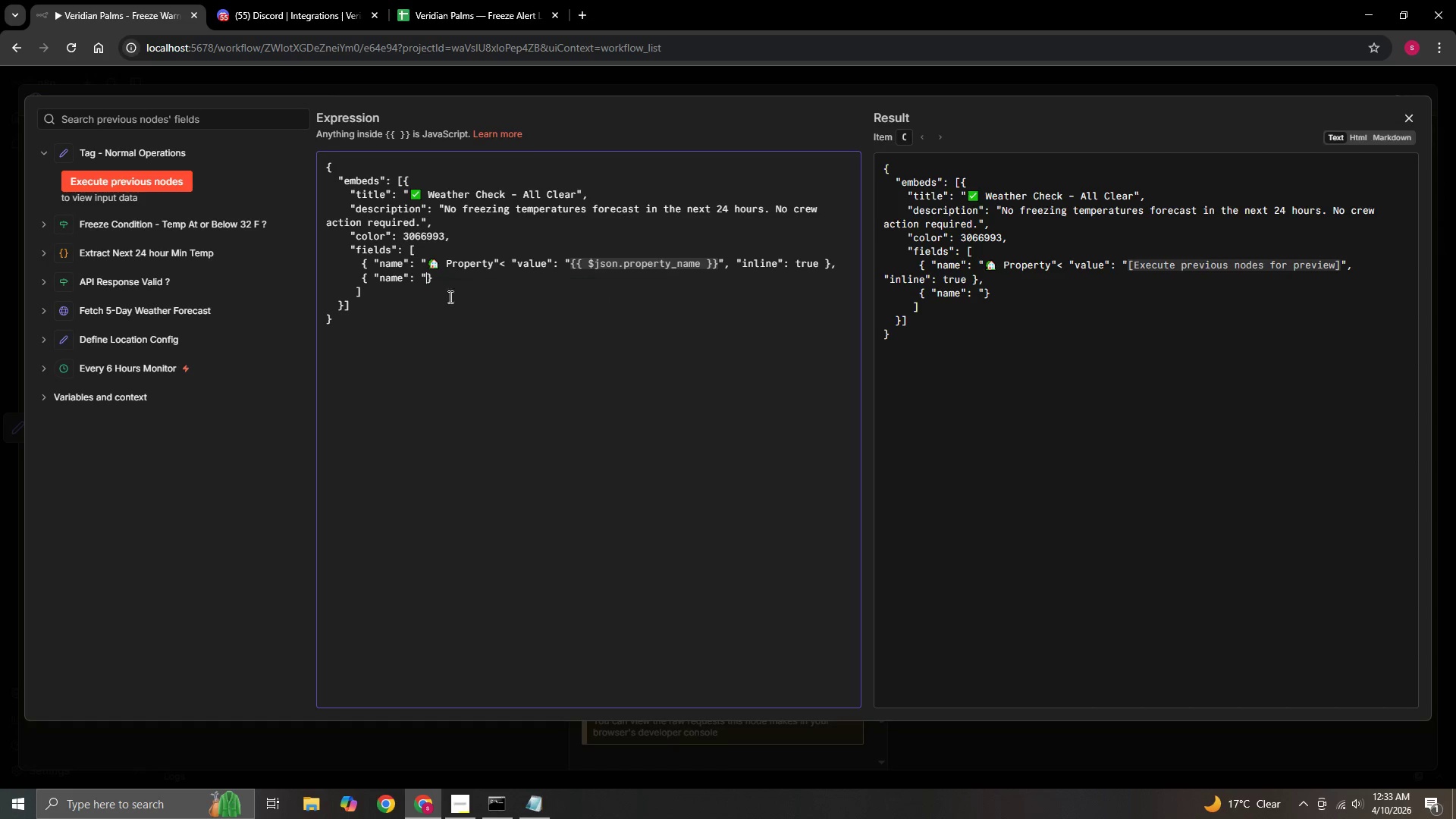 
key(Meta+Period)
 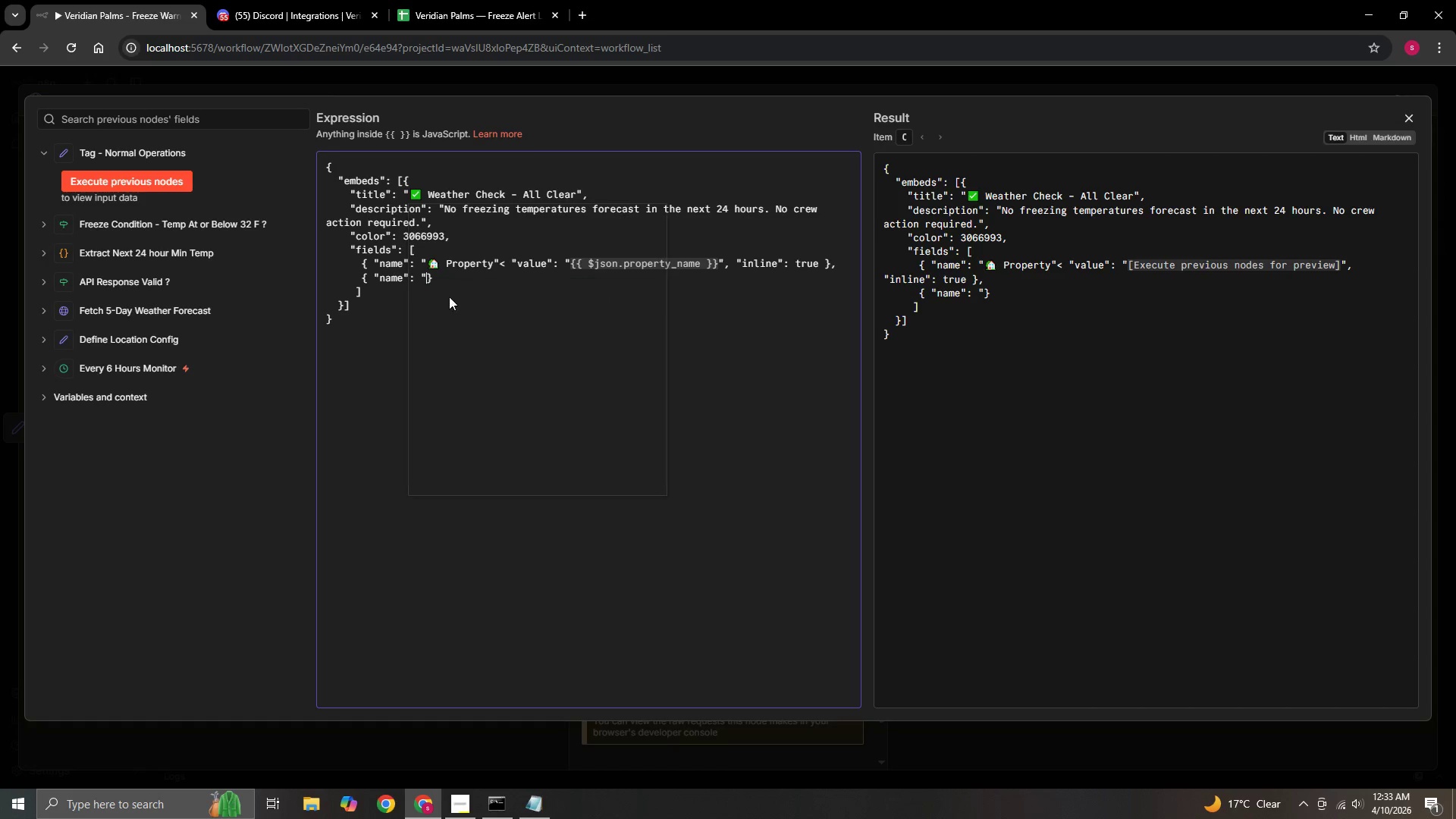 
left_click([645, 297])
 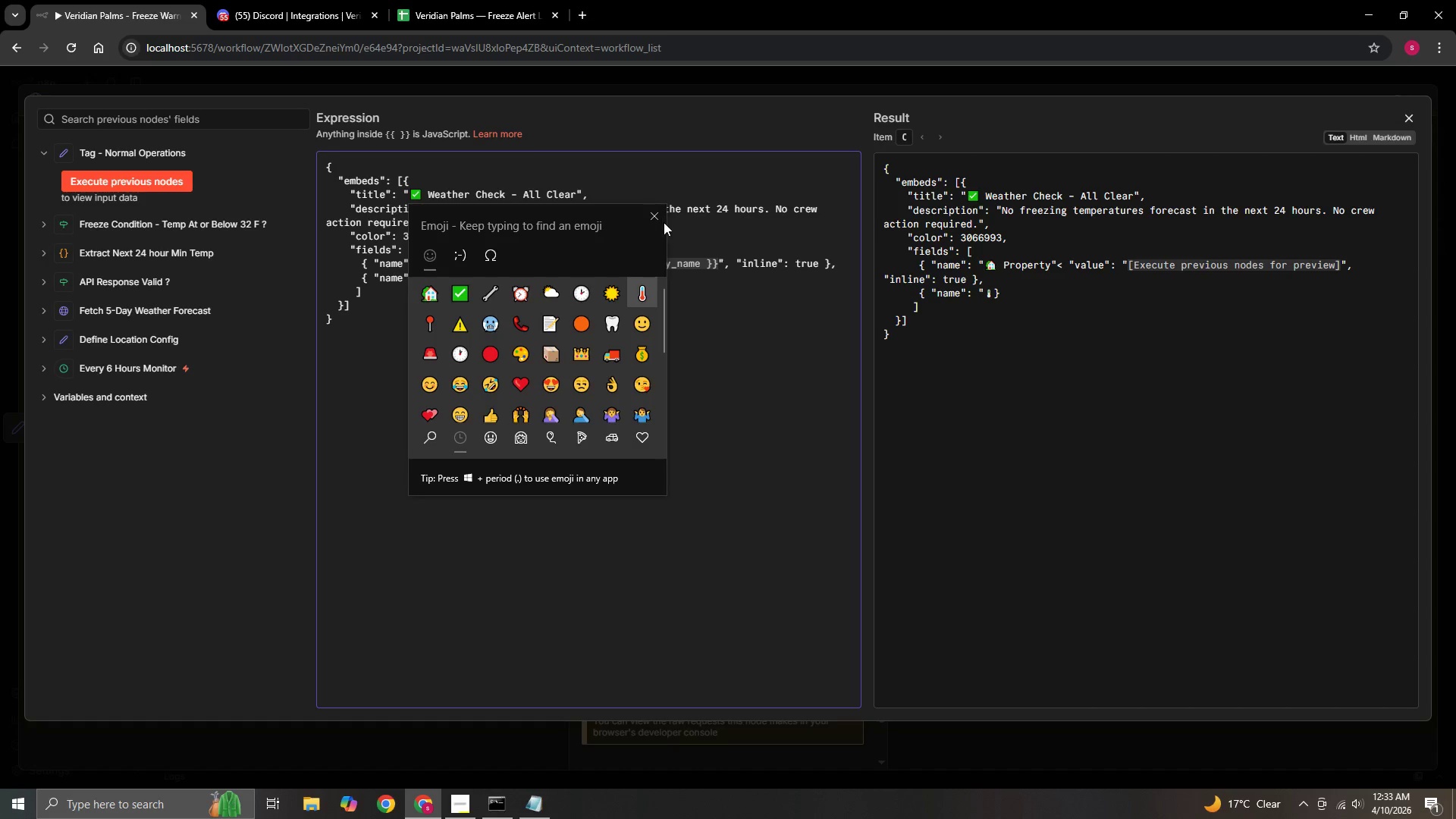 
left_click([638, 217])
 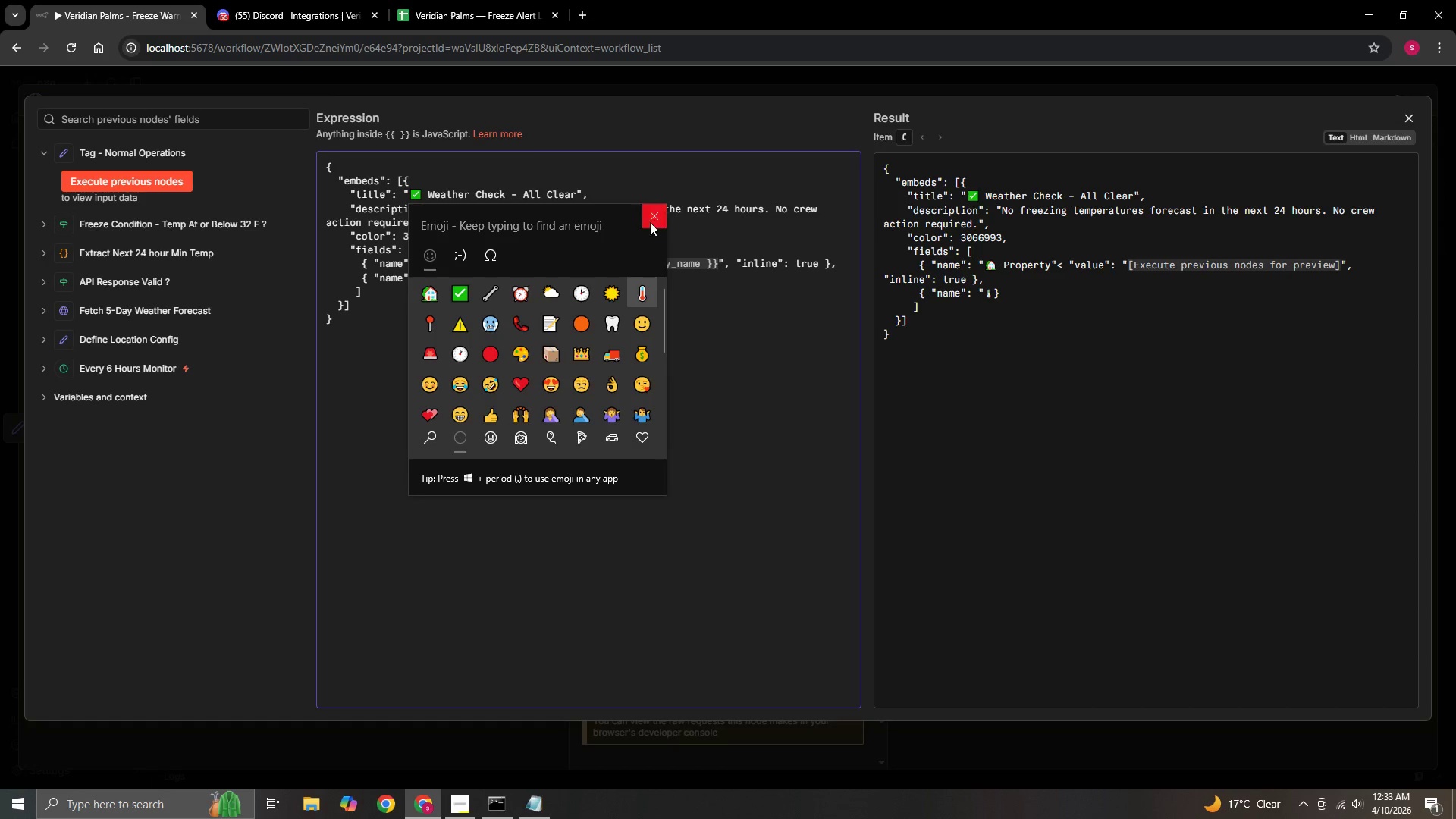 
left_click([657, 218])
 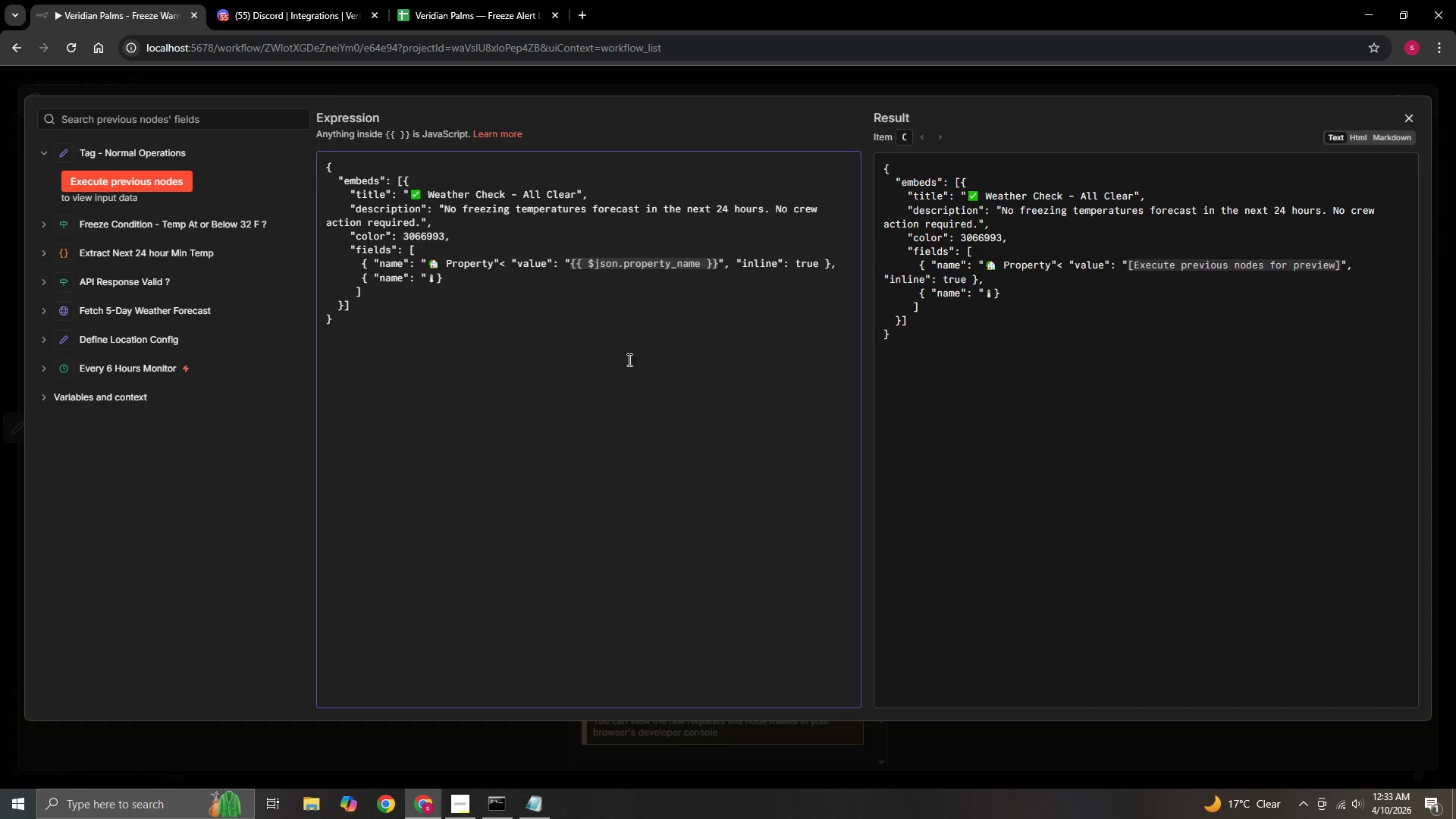 
hold_key(key=ControlLeft, duration=1.5)
scroll: coordinate [618, 396], scroll_direction: up, amount: 2.0
 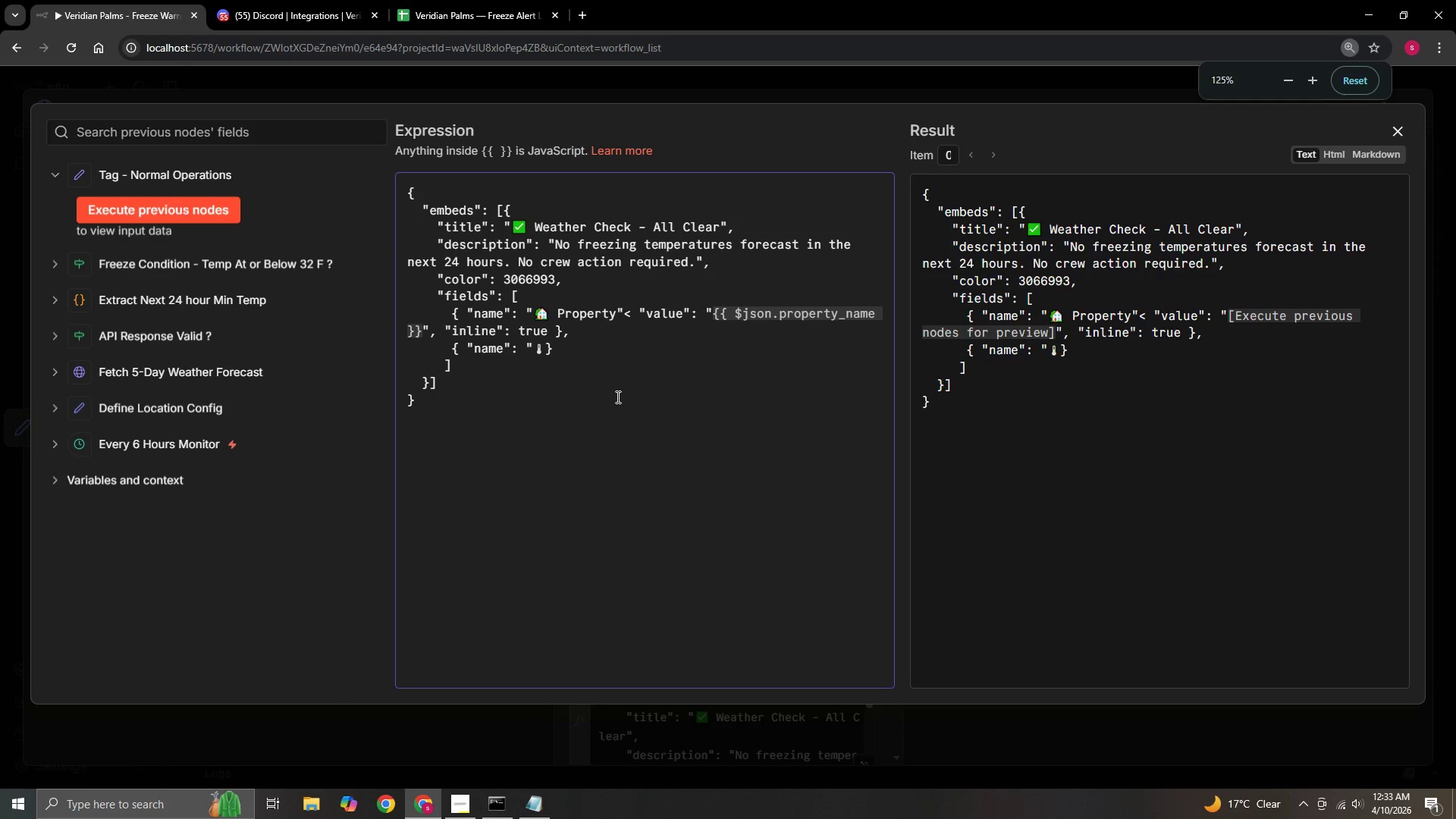 
key(Control+ControlLeft)
 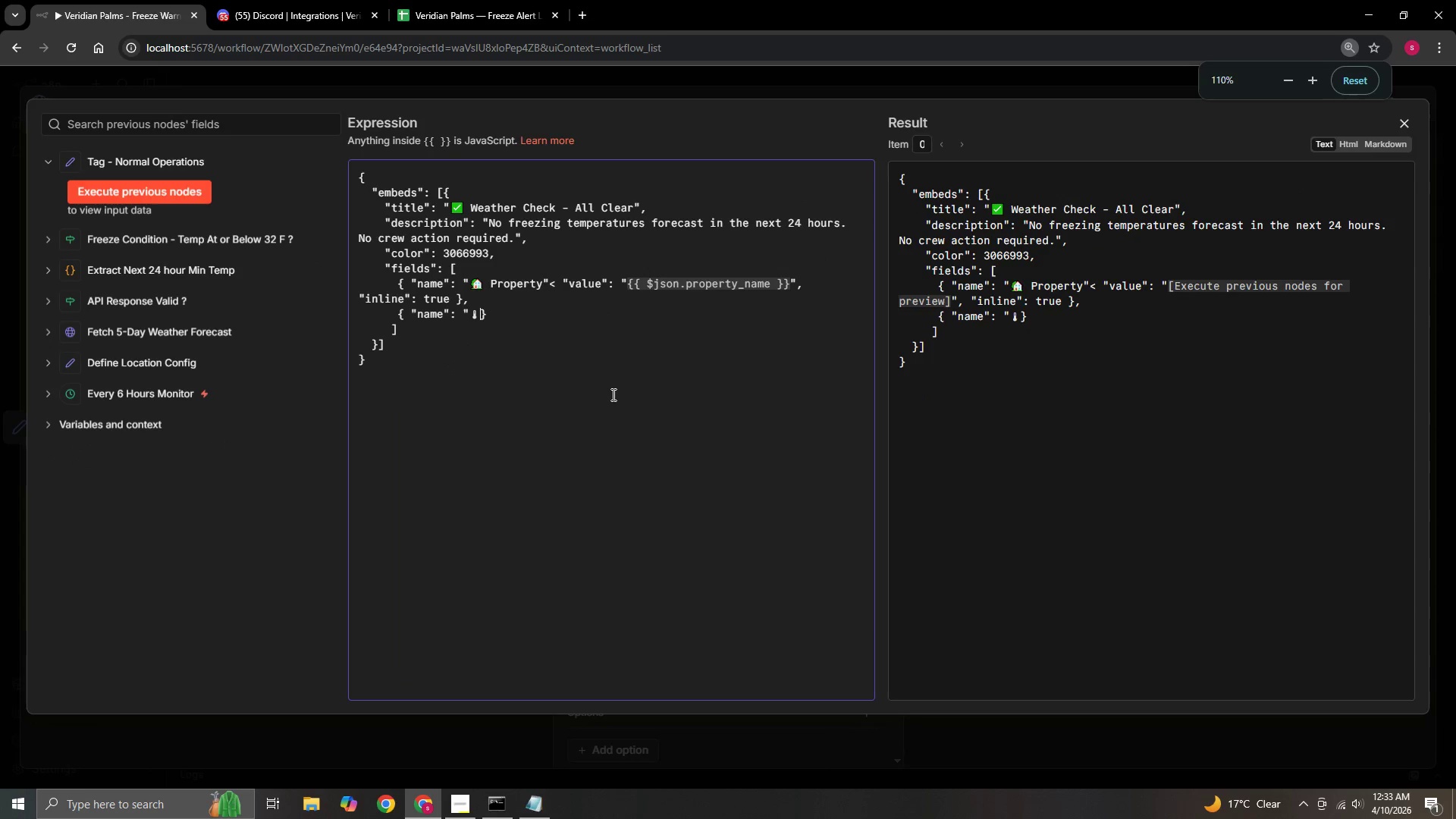 
key(Control+ControlLeft)
 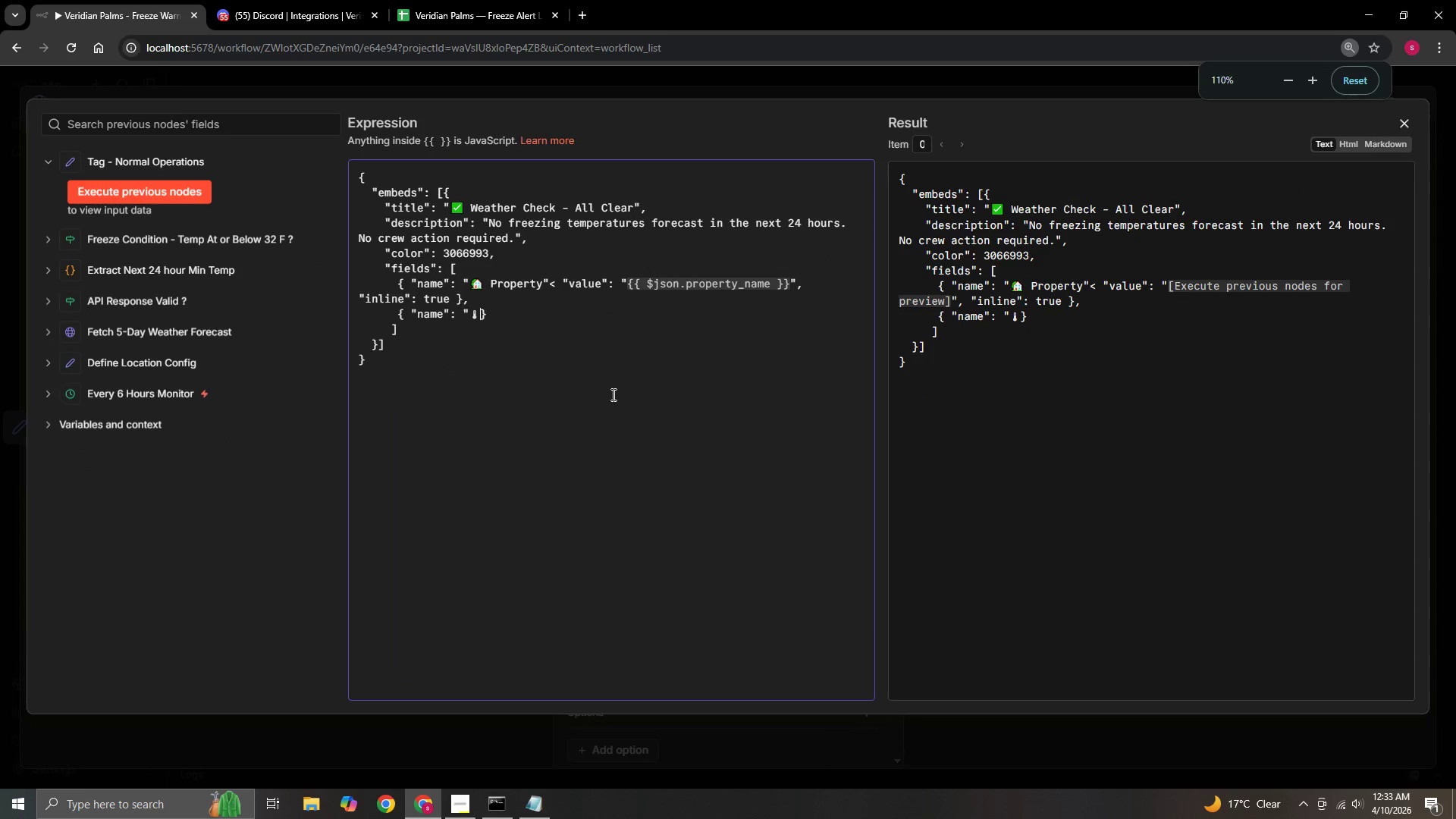 
key(Control+ControlLeft)
 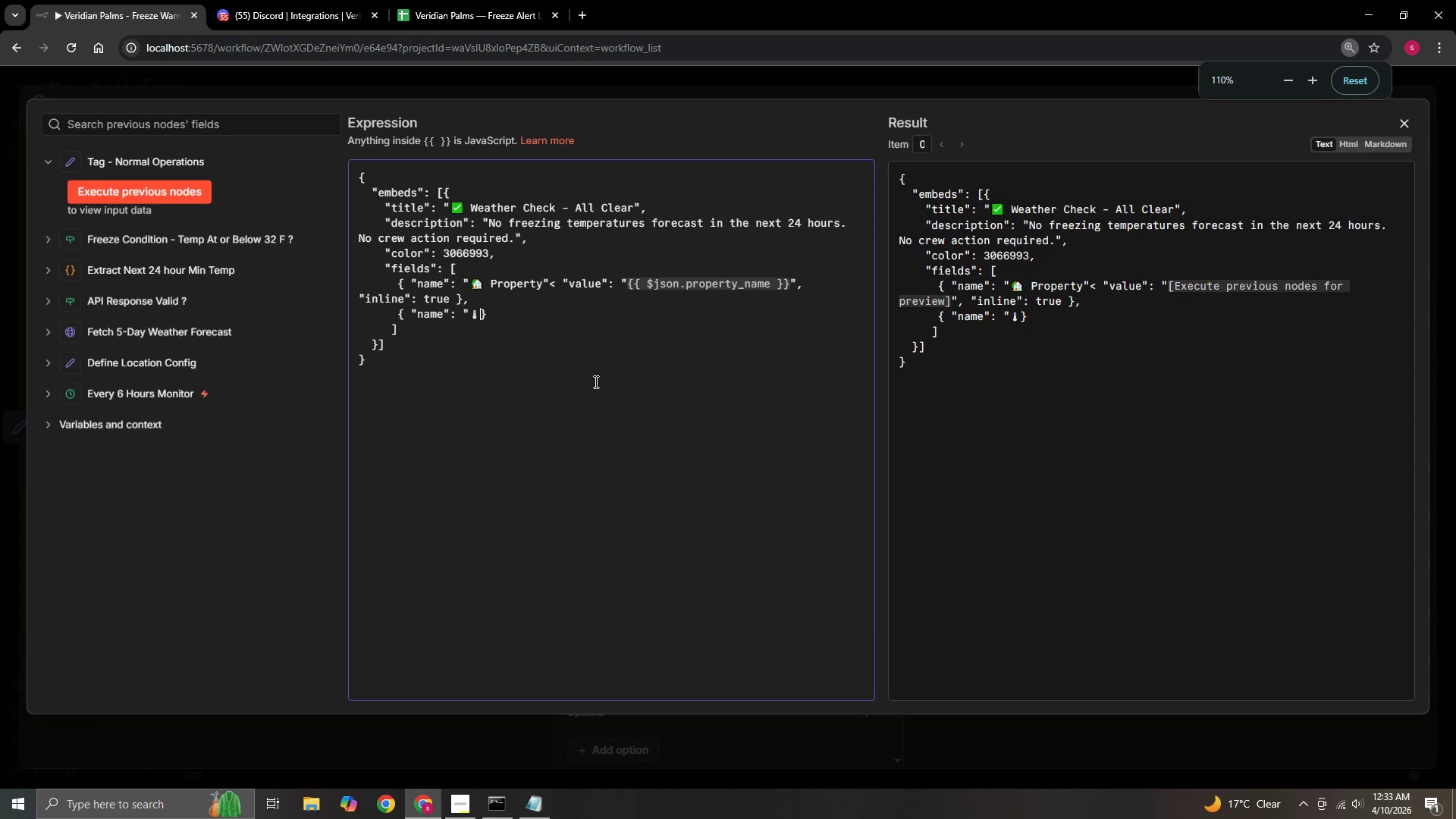 
key(Control+ControlLeft)
 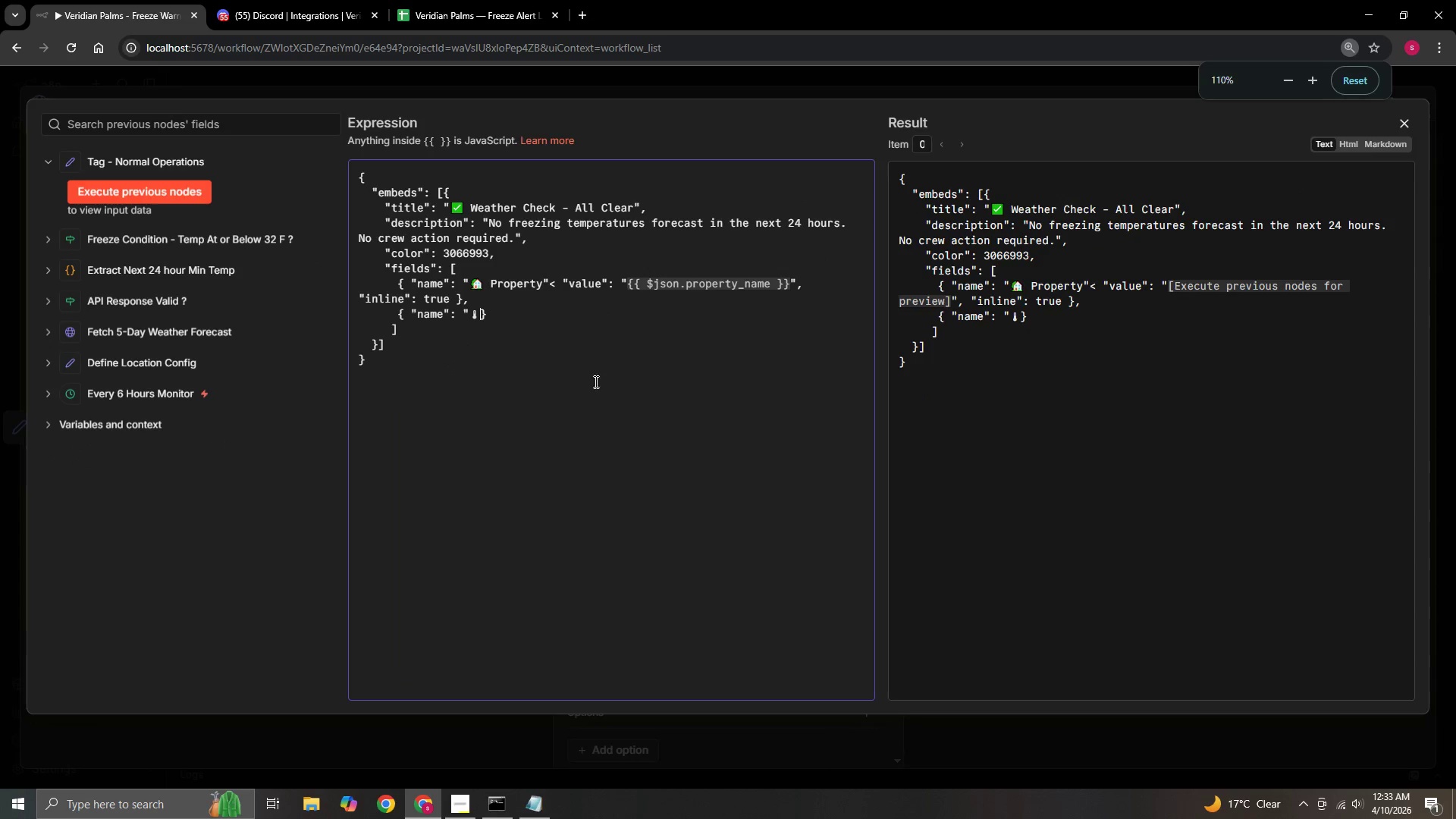 
key(Control+ControlLeft)
 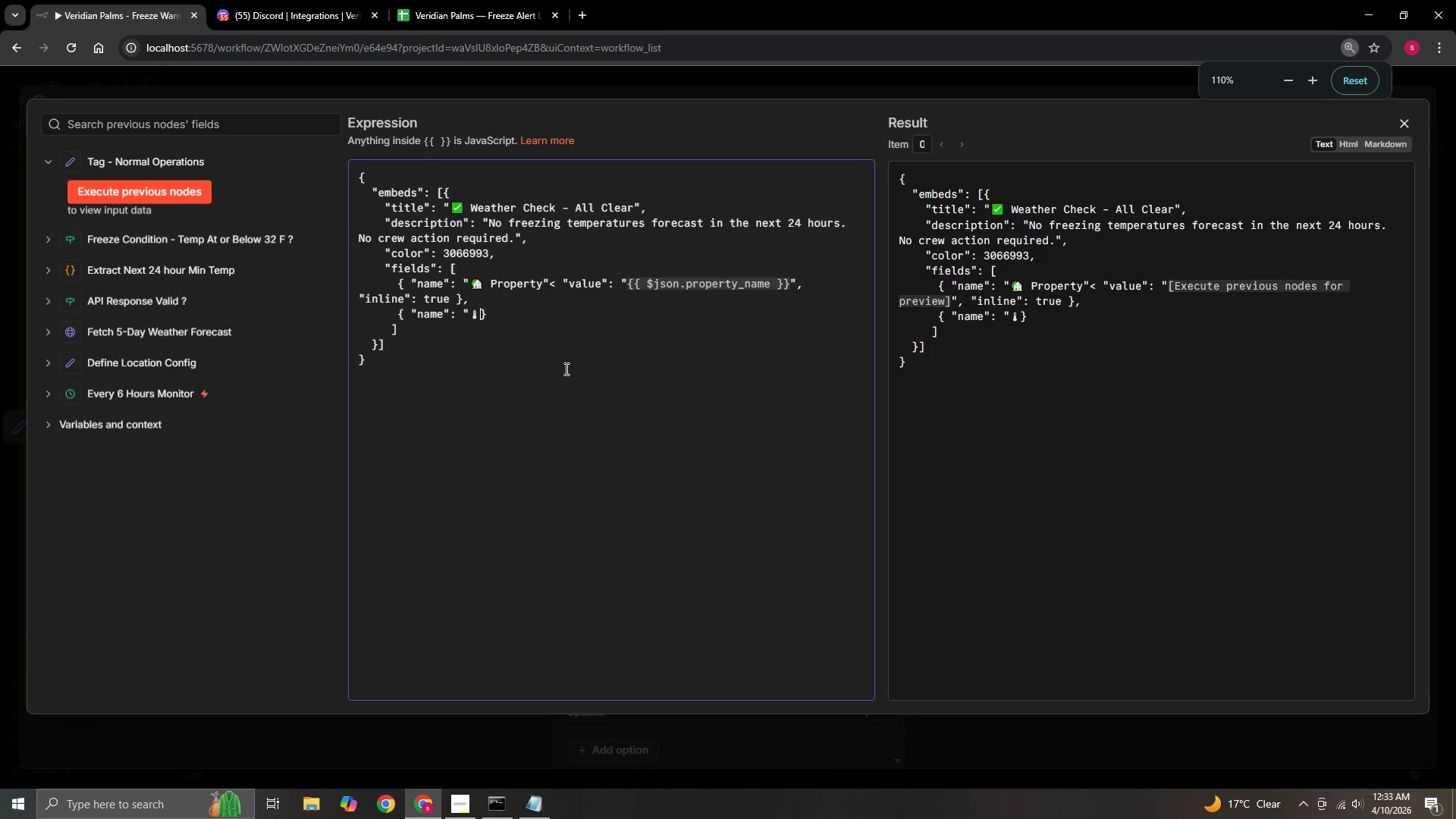 
key(Control+ControlLeft)
 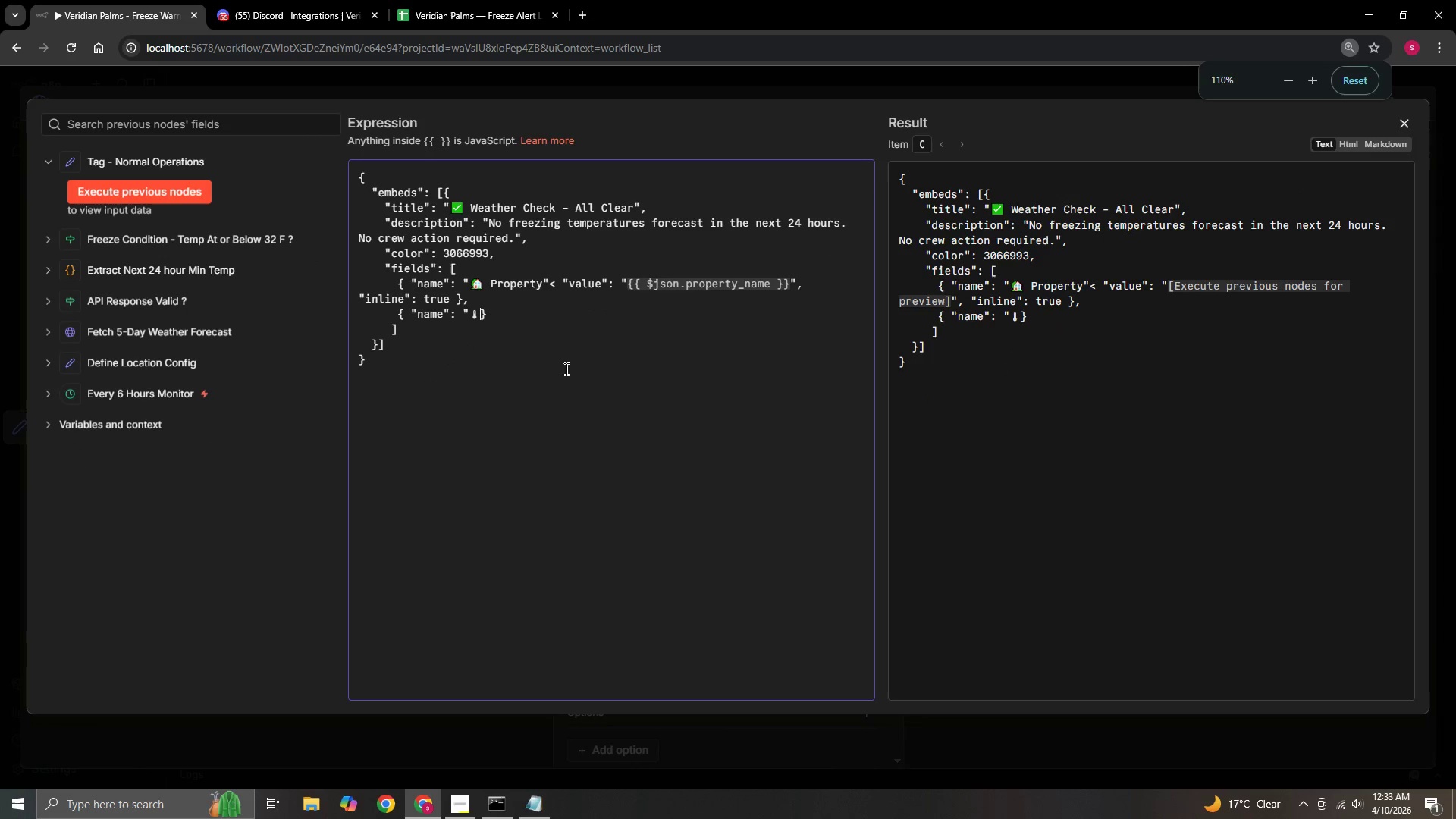 
key(Control+ControlLeft)
 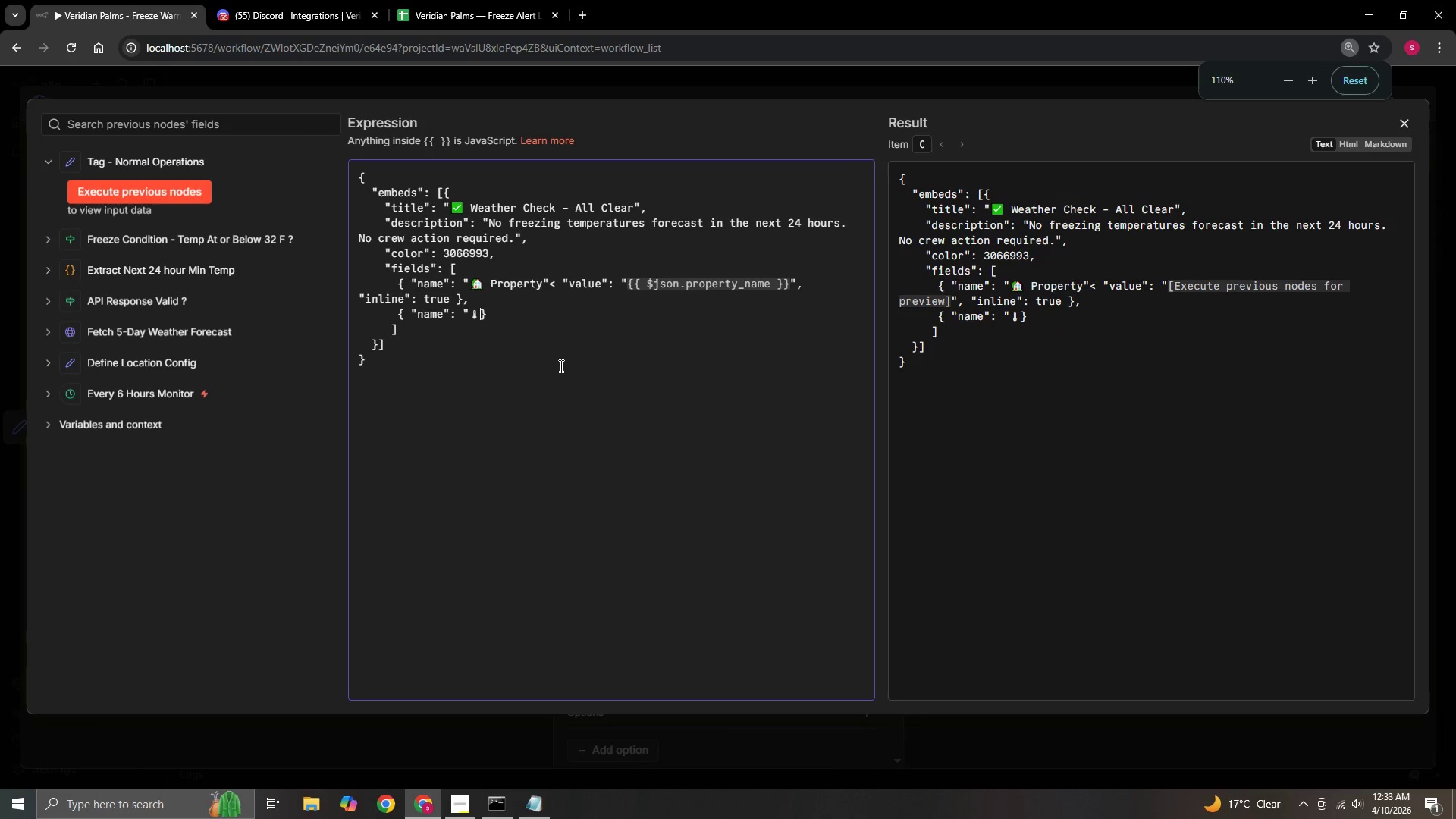 
key(Control+ControlLeft)
 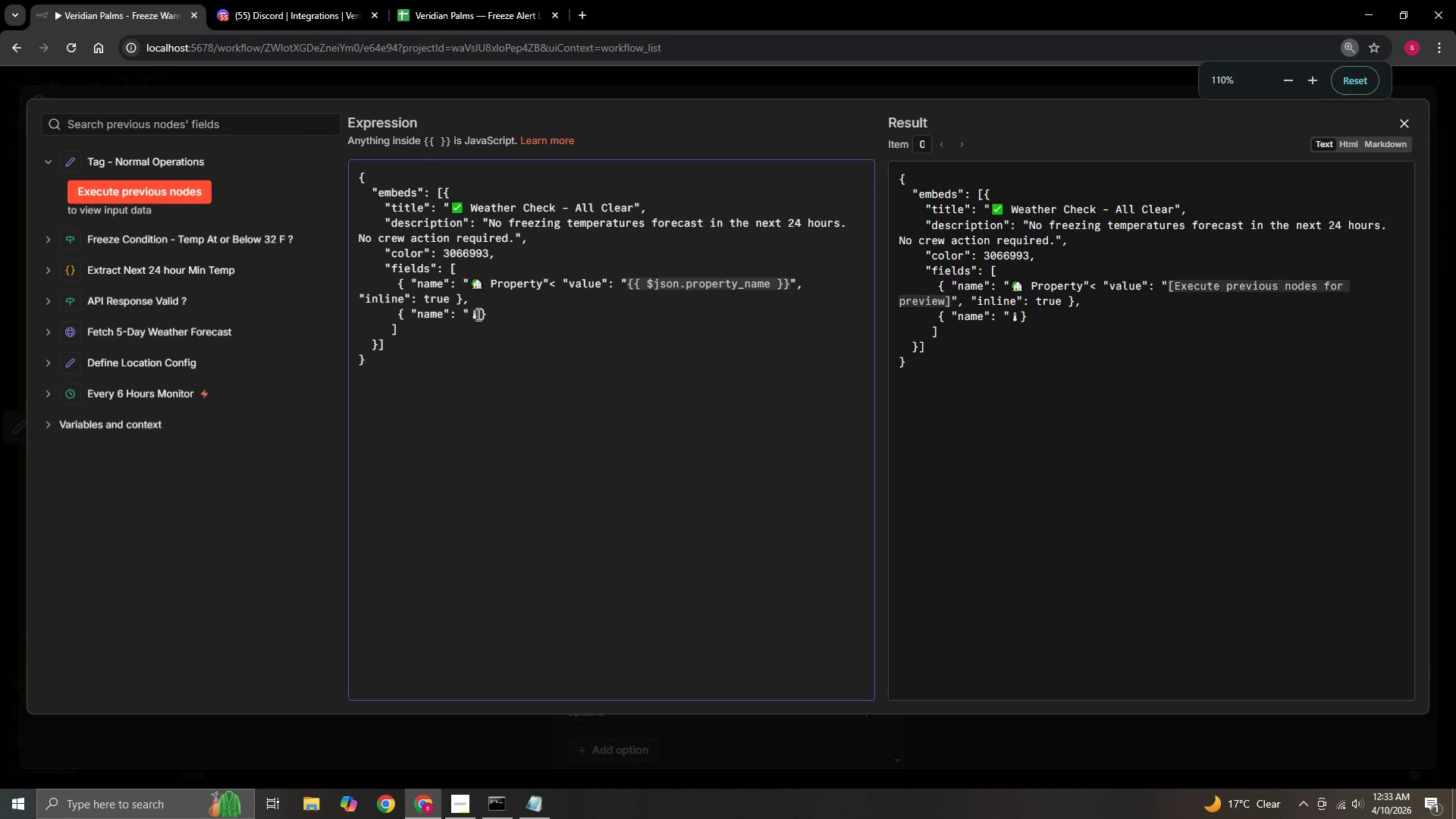 
scroll: coordinate [617, 397], scroll_direction: down, amount: 1.0
 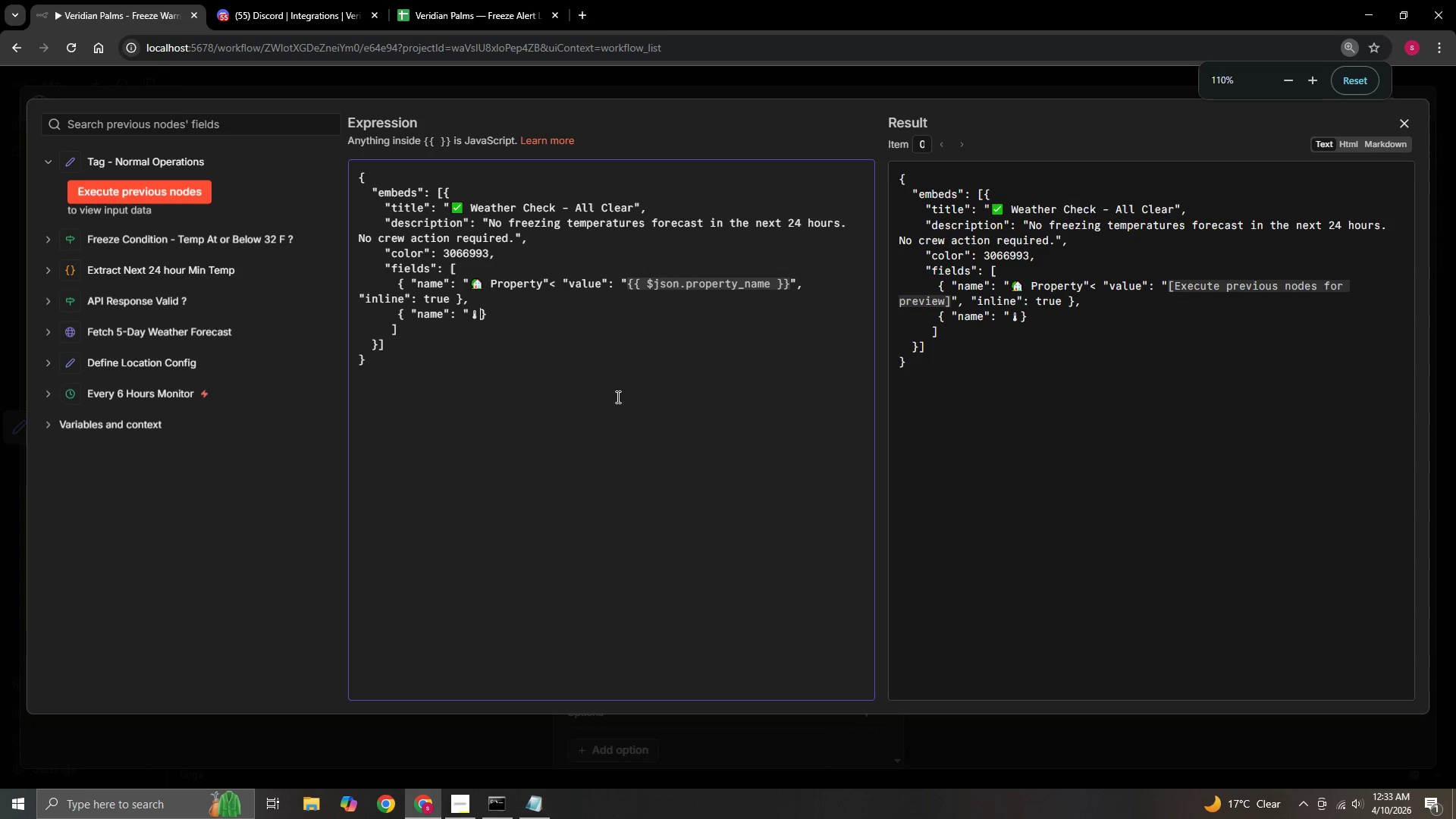 
left_click([477, 314])
 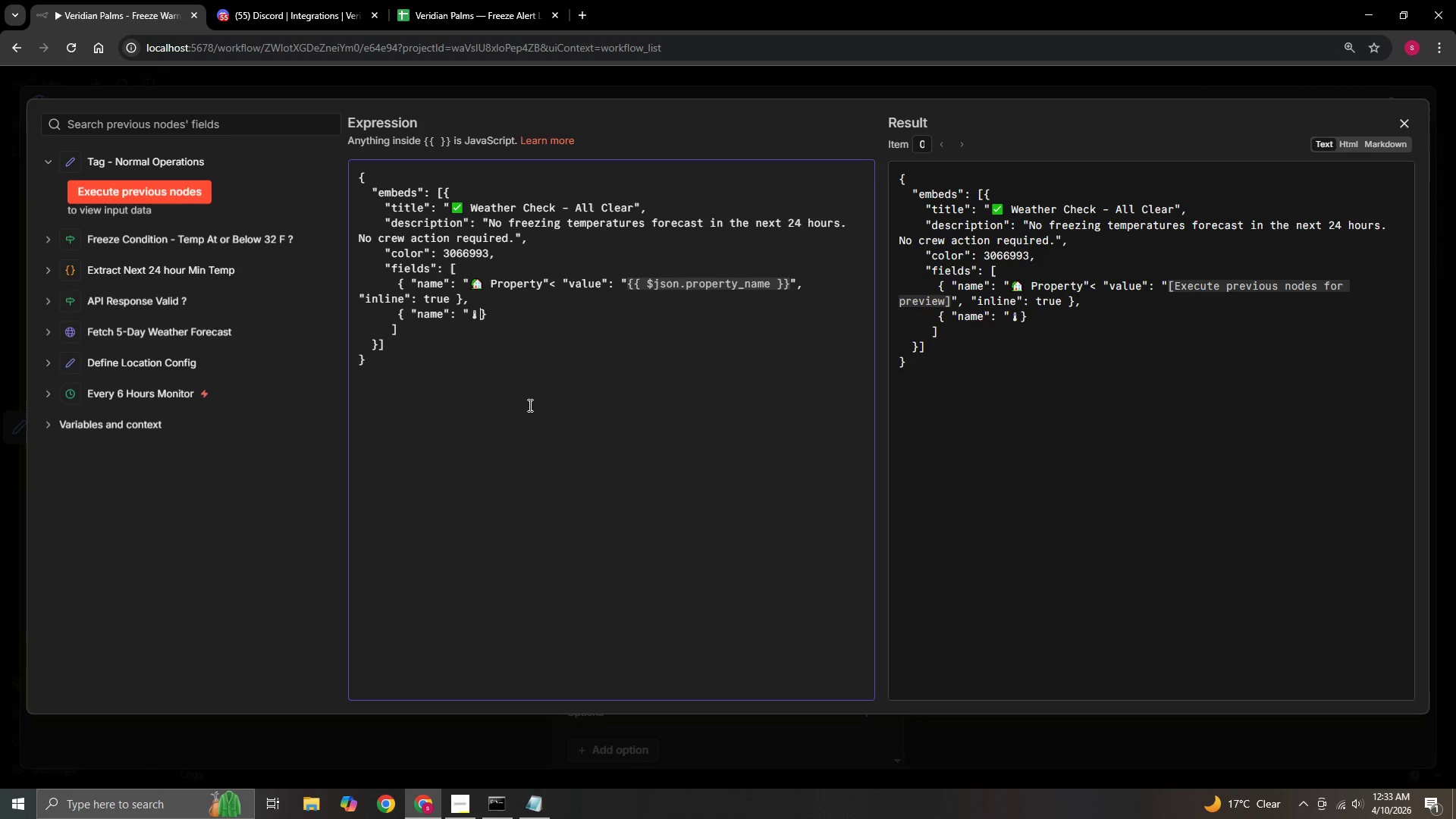 
type( f)
key(Backspace)
type(Forecasted Low", "value":)
 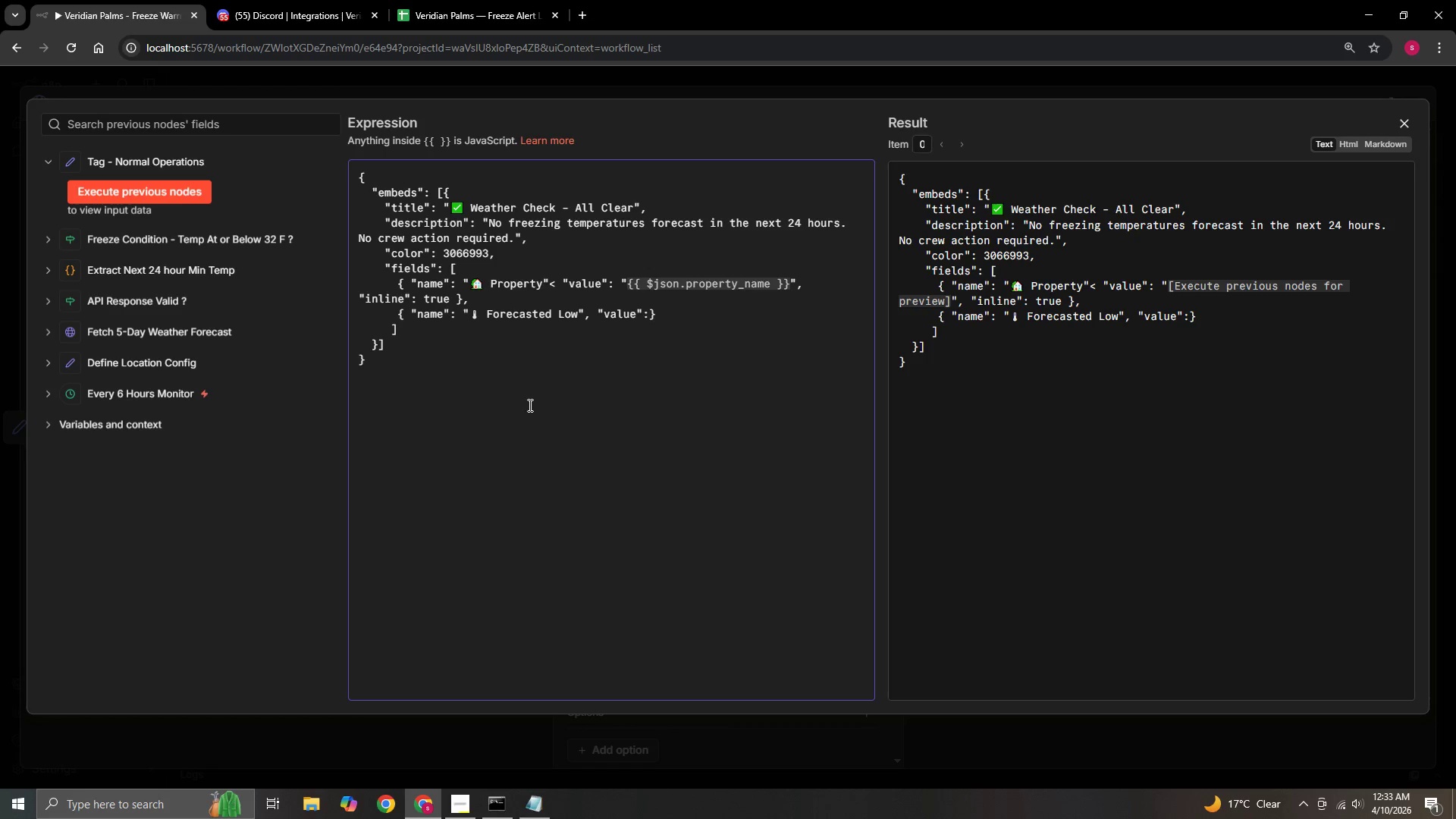 
type( "PP)
key(Backspace)
key(Backspace)
type({{)
 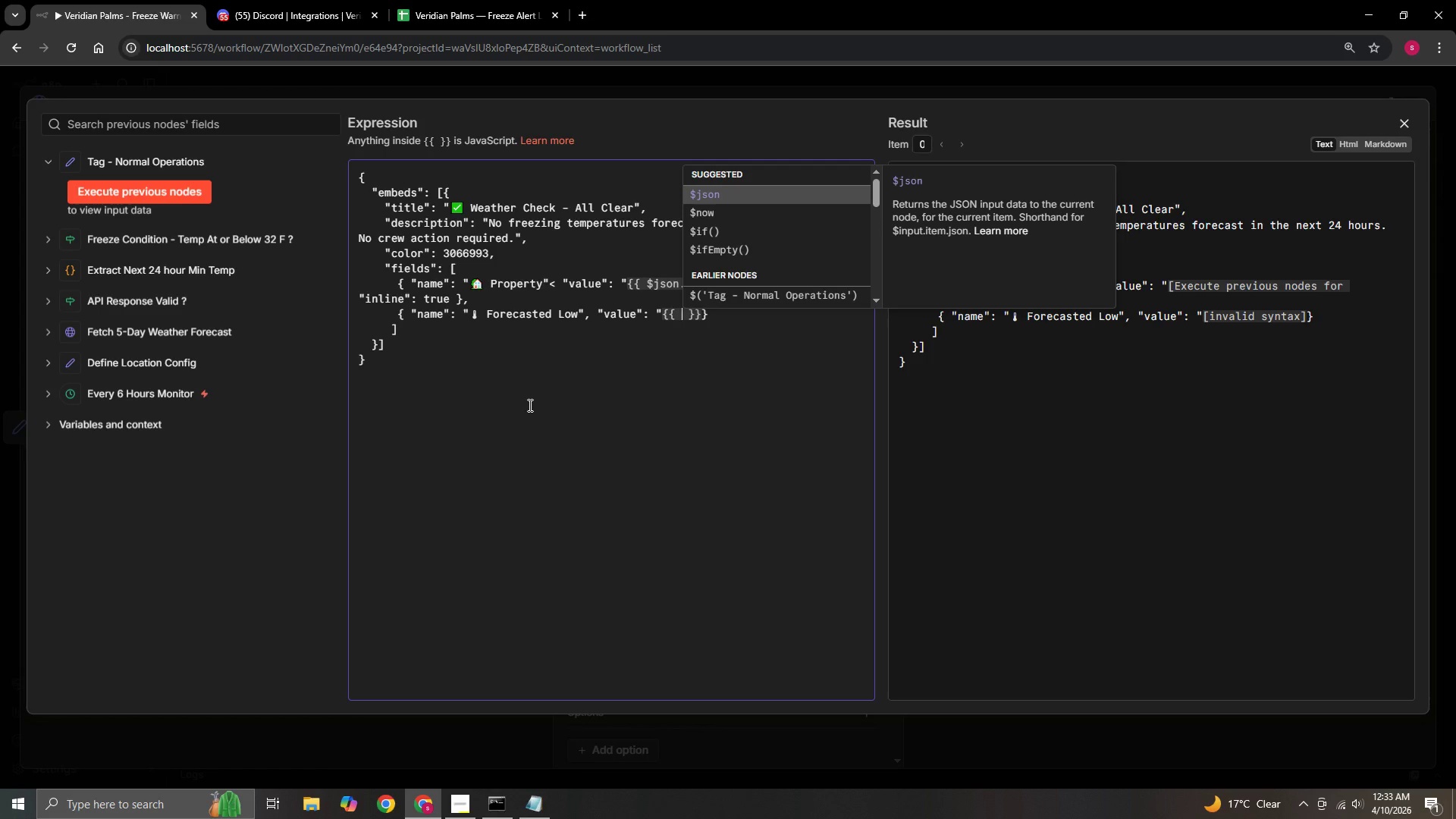 
key(Enter)
 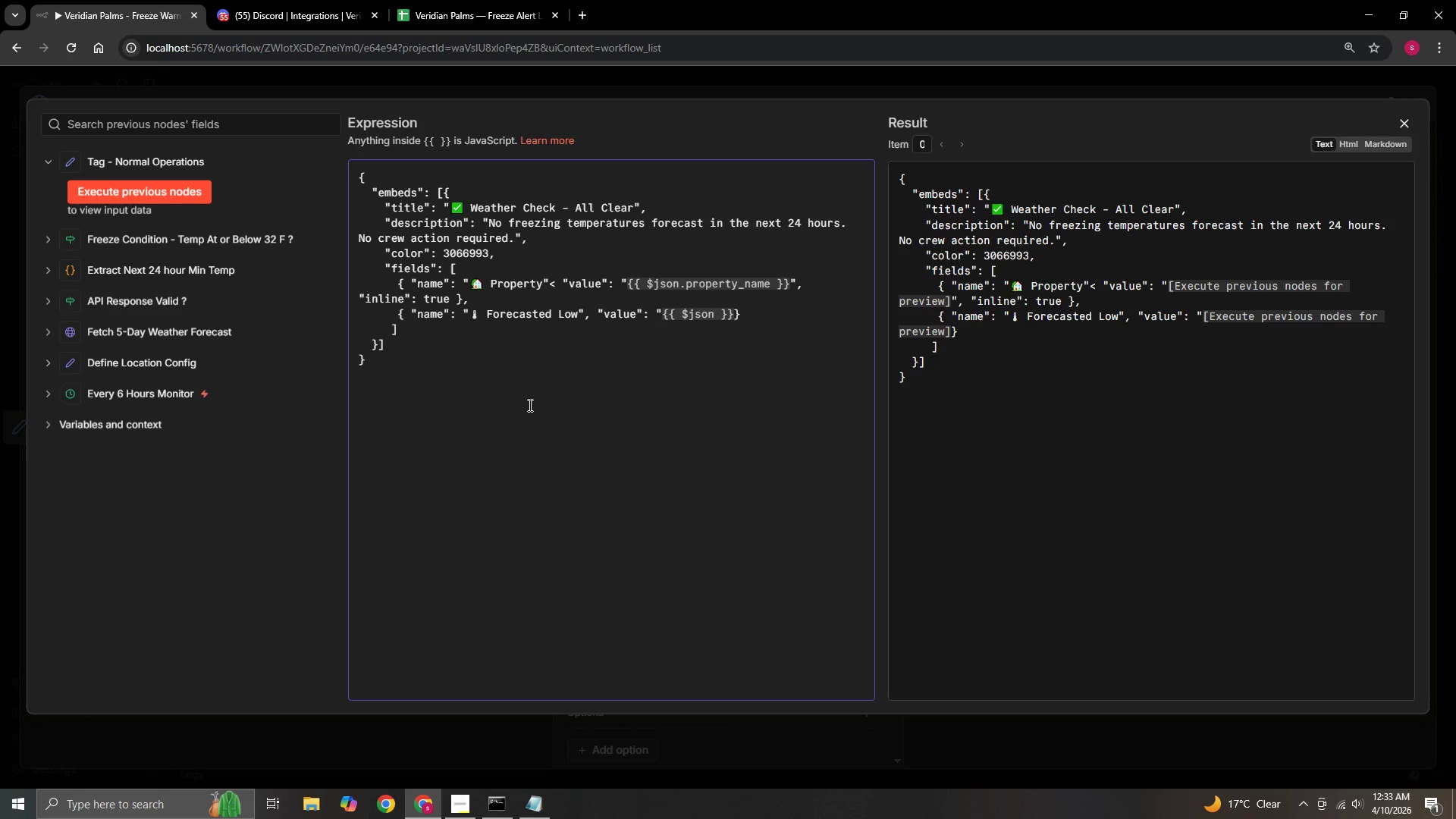 
type(.min_temp_f)
 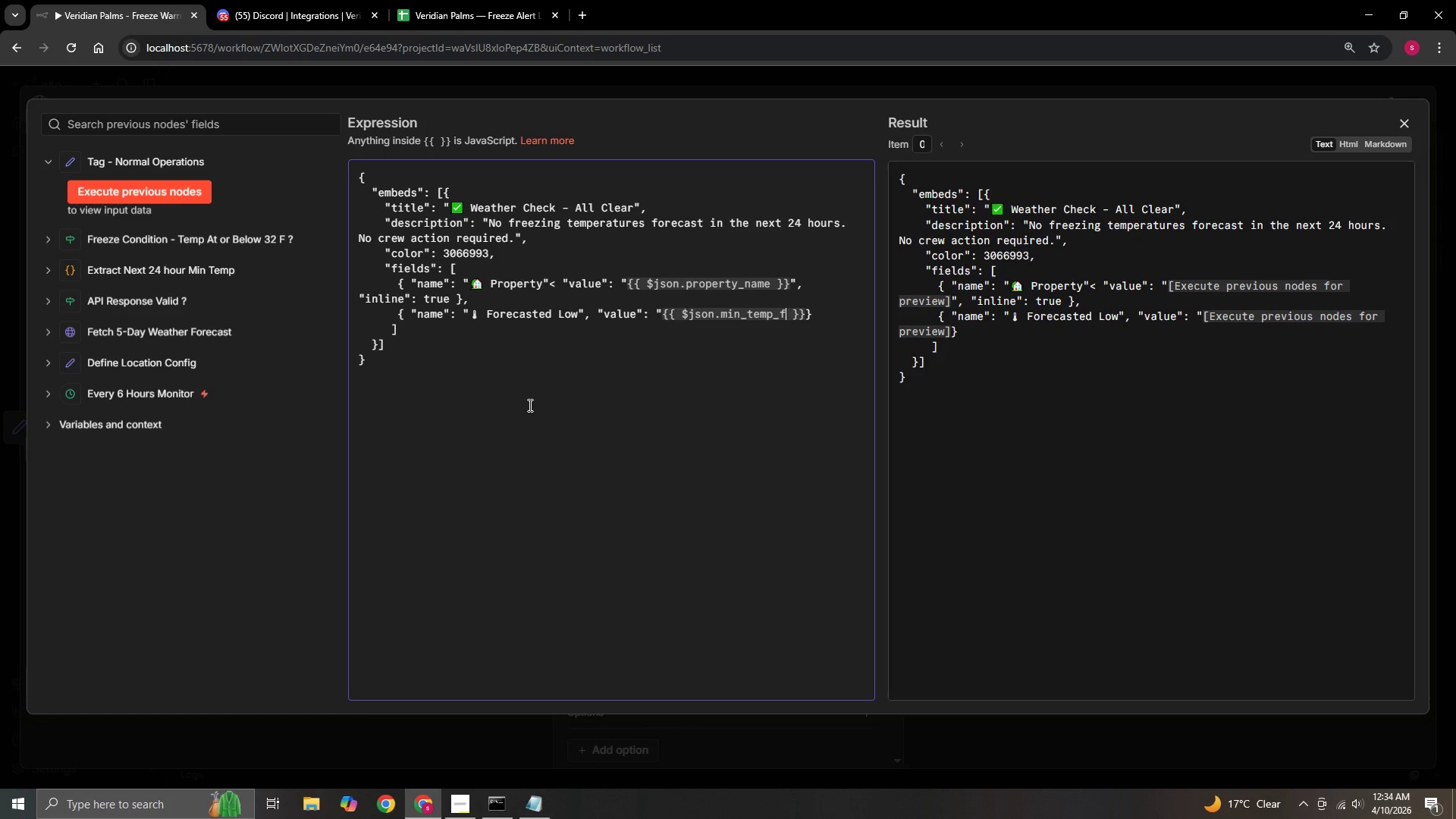 
key(ArrowRight)
 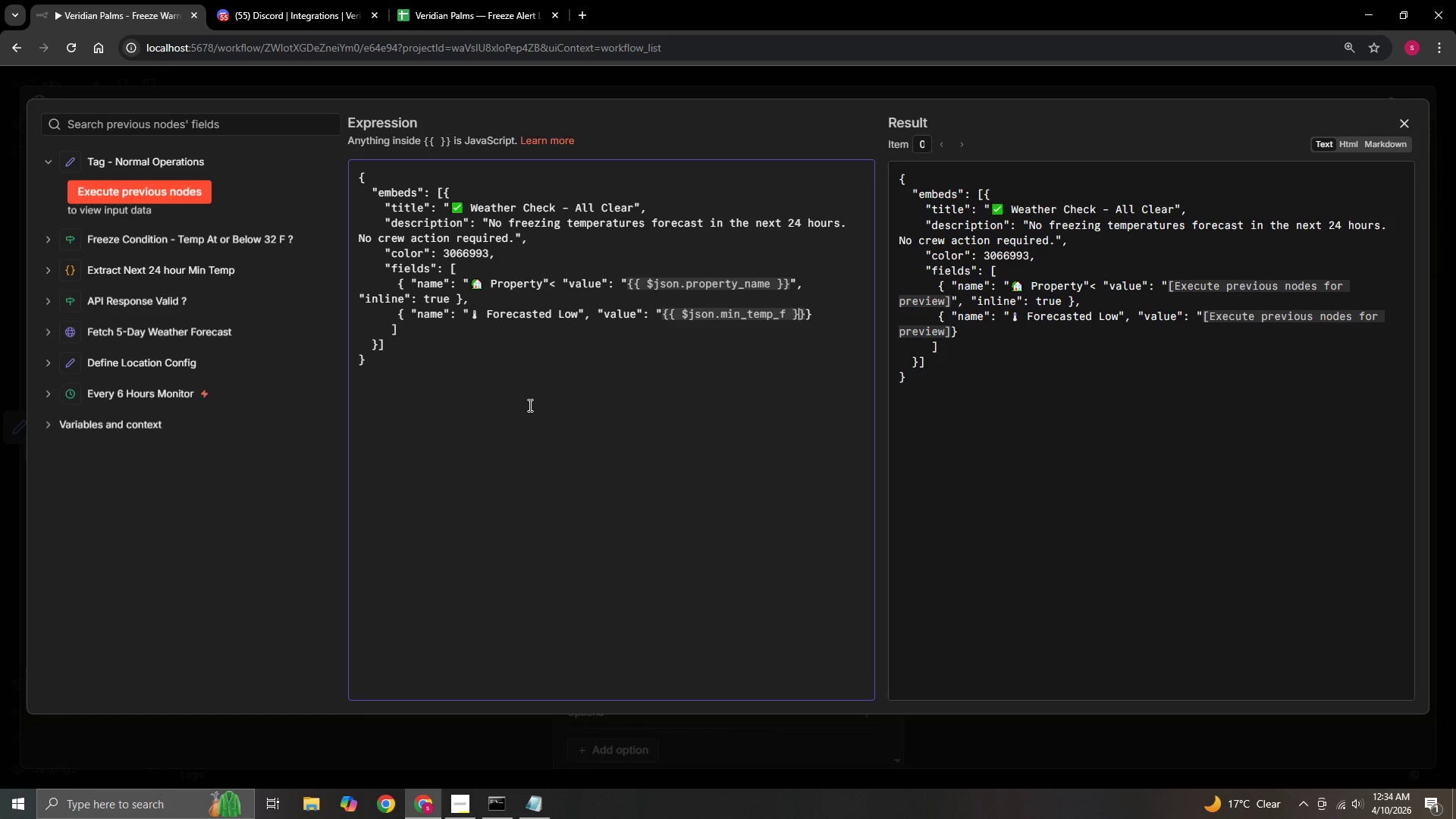 
key(ArrowRight)
 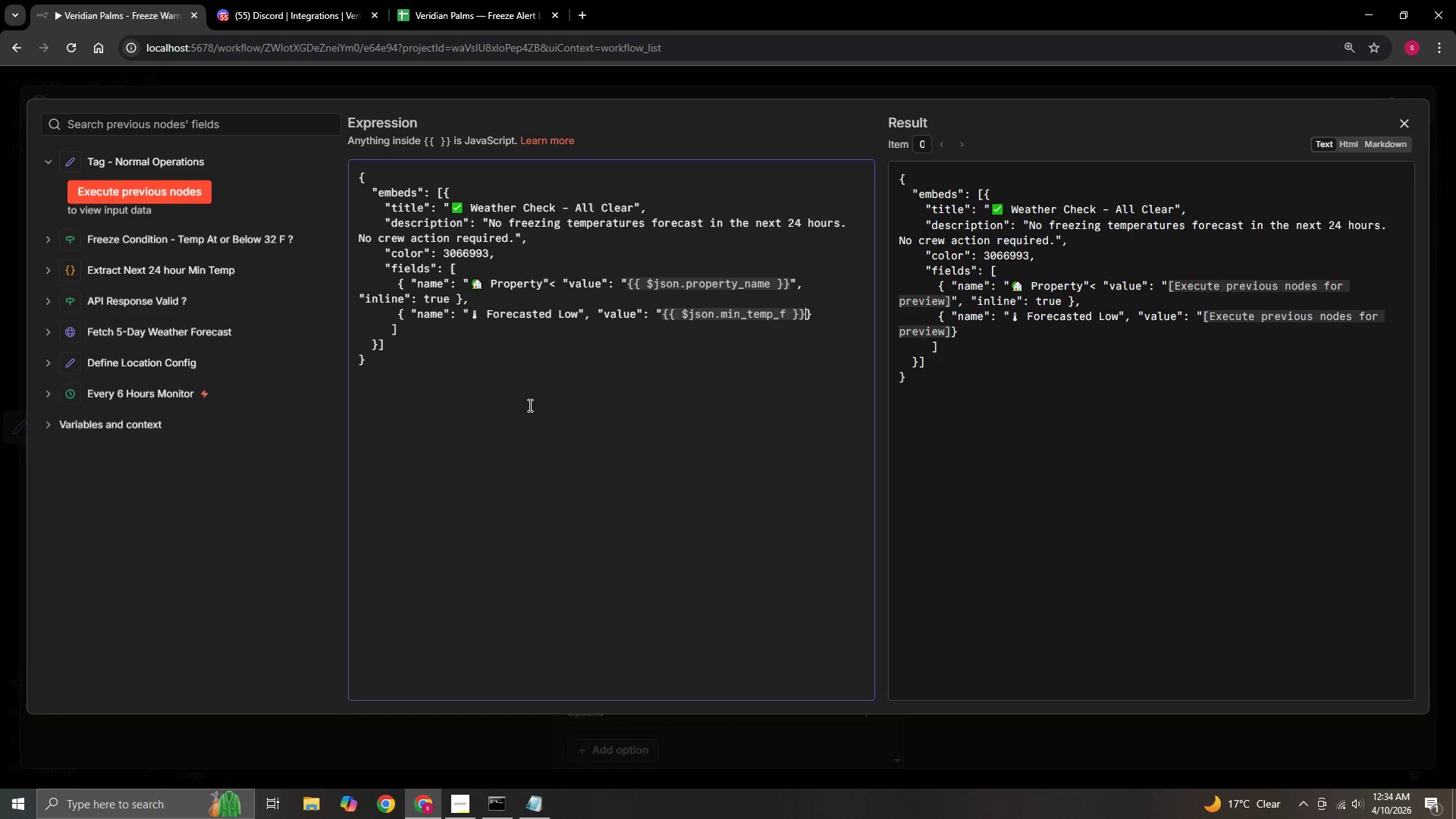 
key(ArrowRight)
 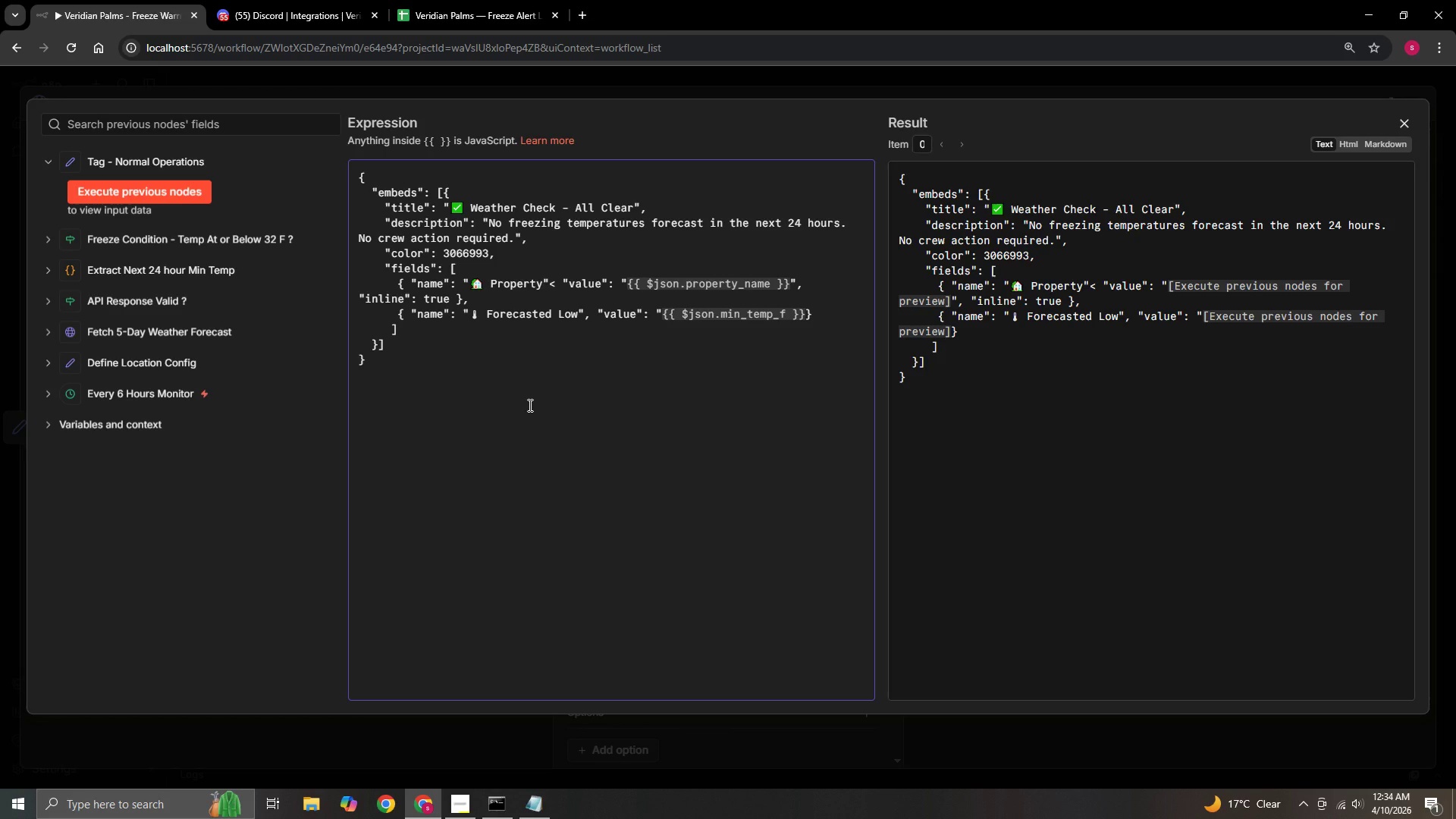 
key(Shift+F)
 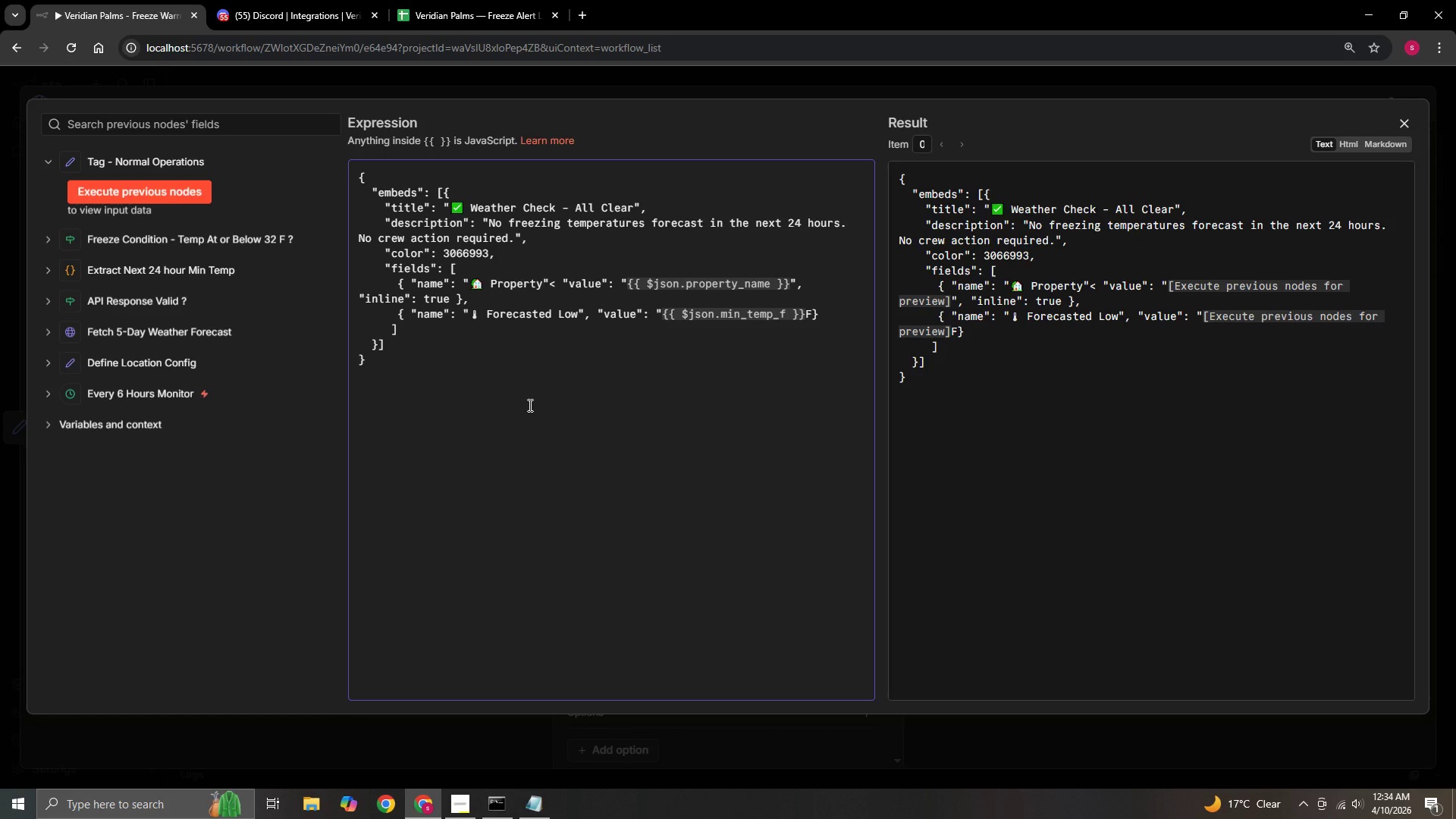 
key(Slash)
 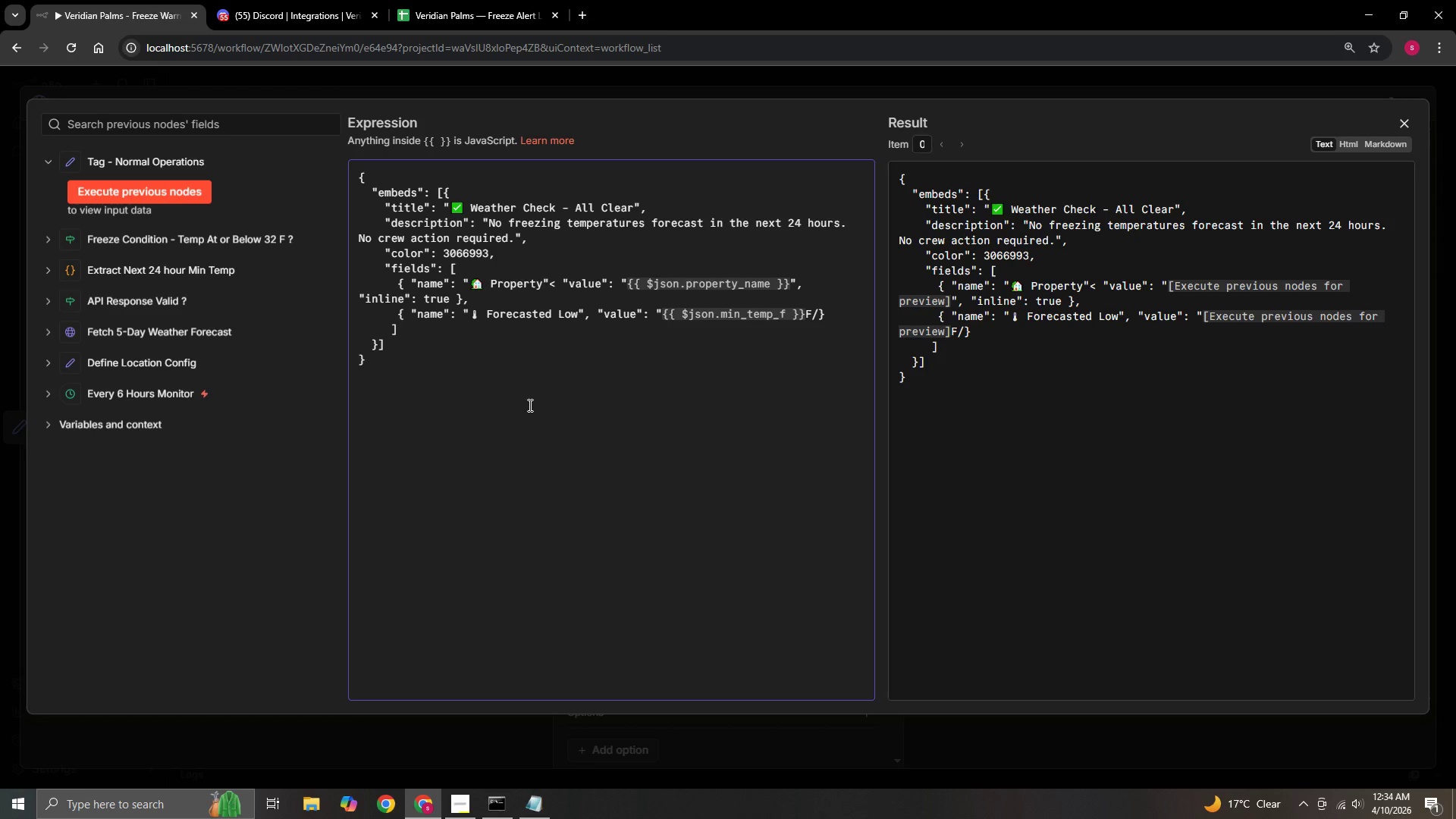 
wait(5.22)
 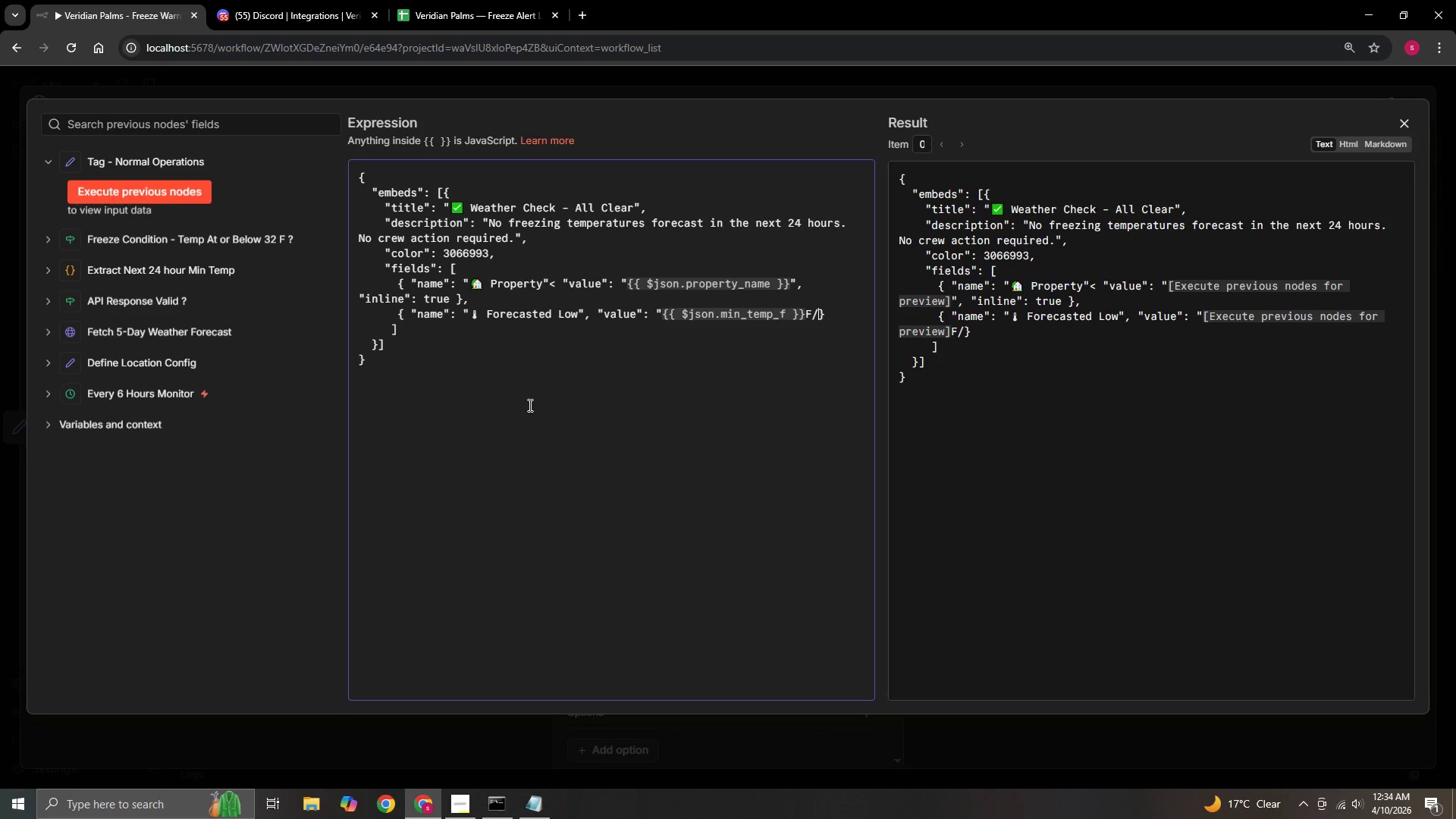 
key(Space)
 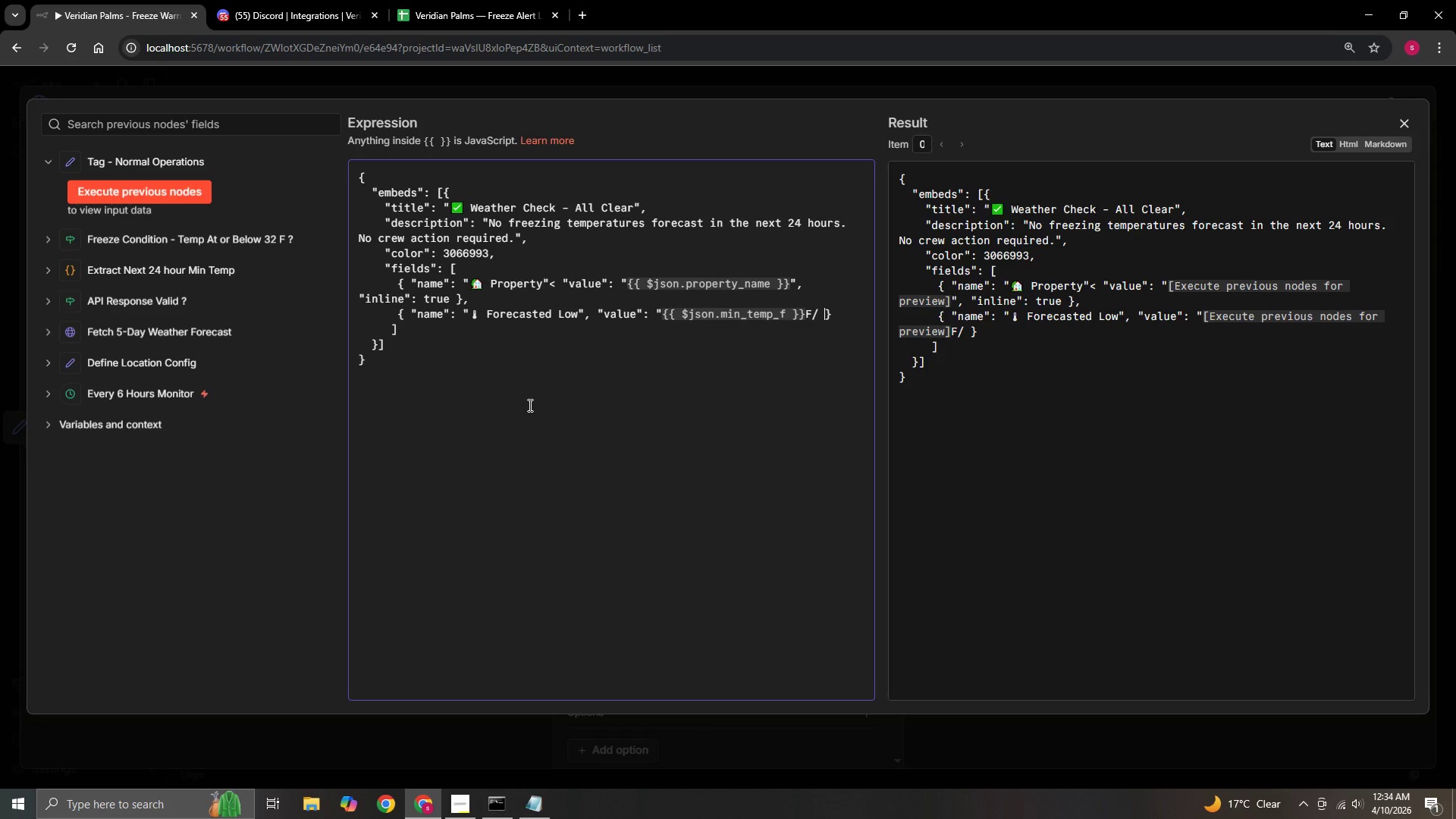 
key(Shift+BracketLeft)
 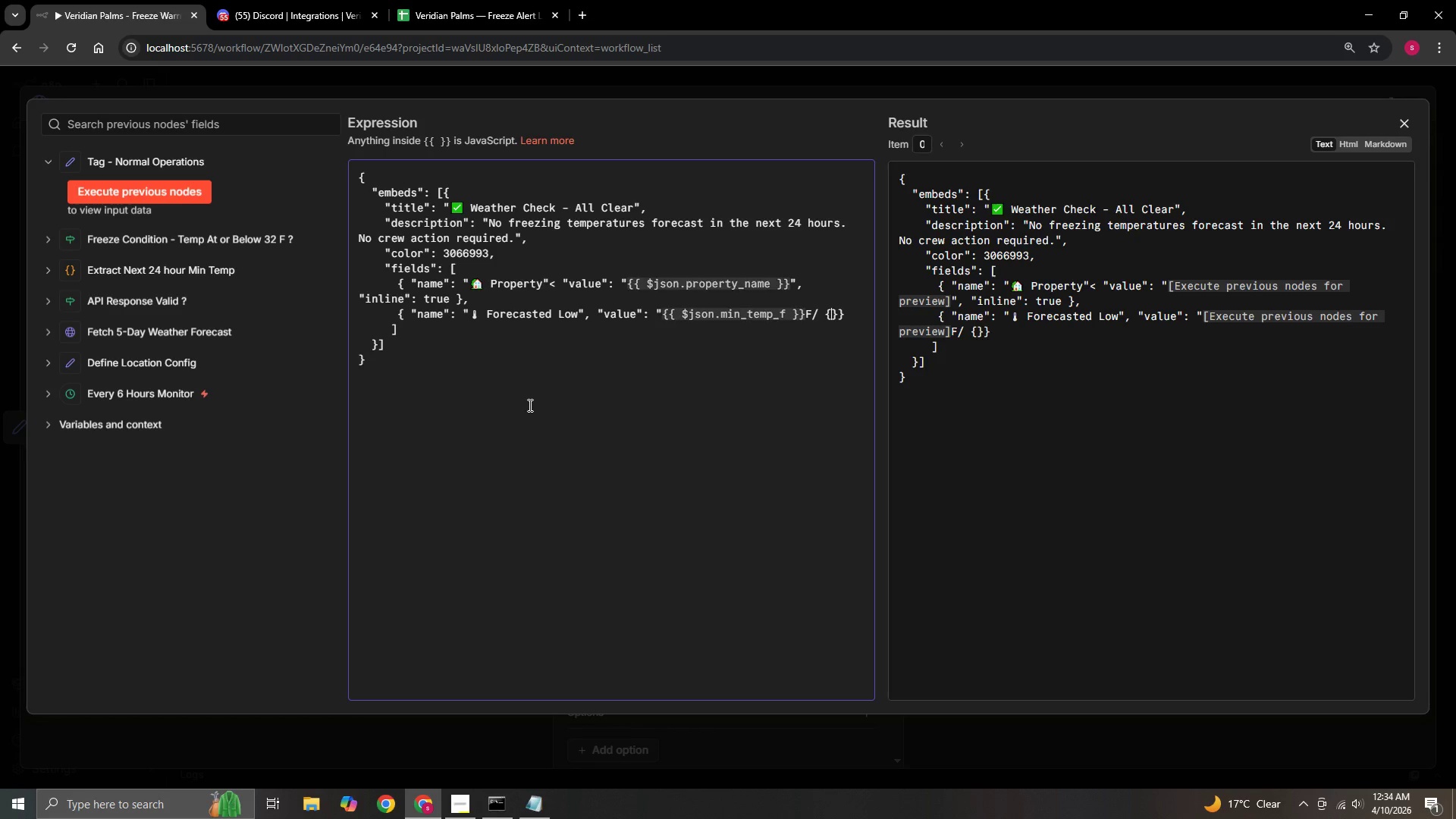 
key(Shift+BracketLeft)
 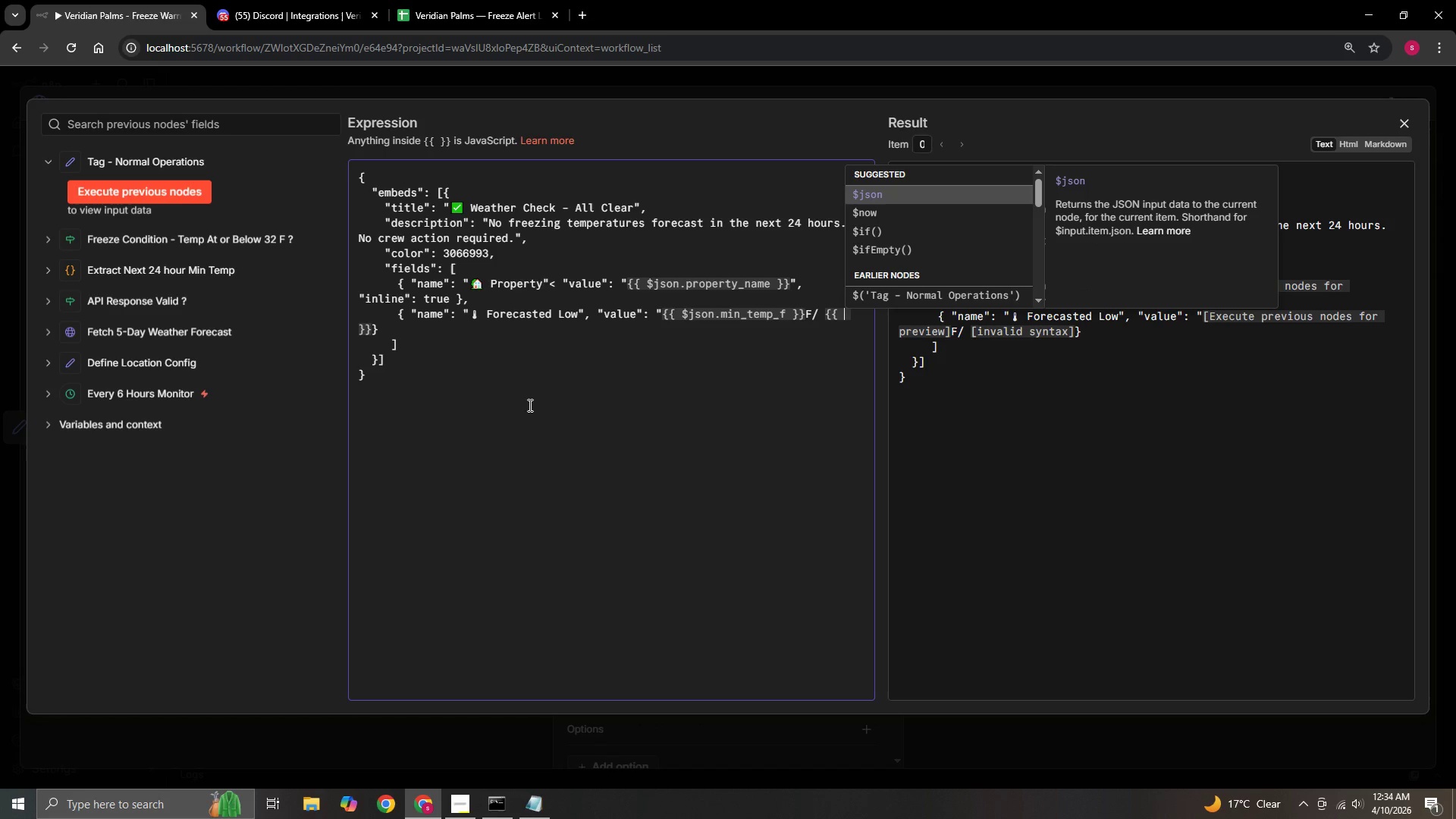 
key(Enter)
 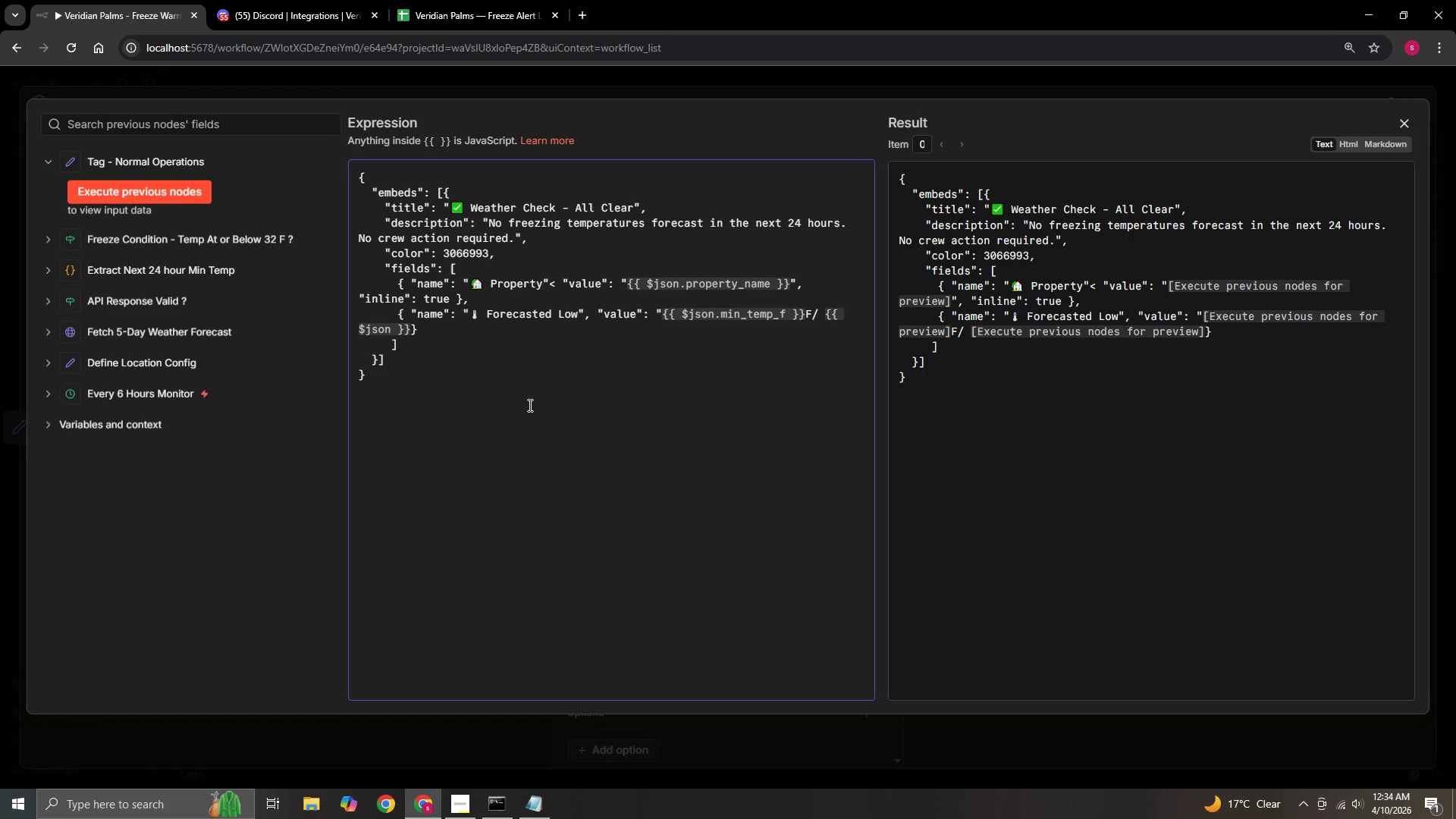 
type(.min_temp)
 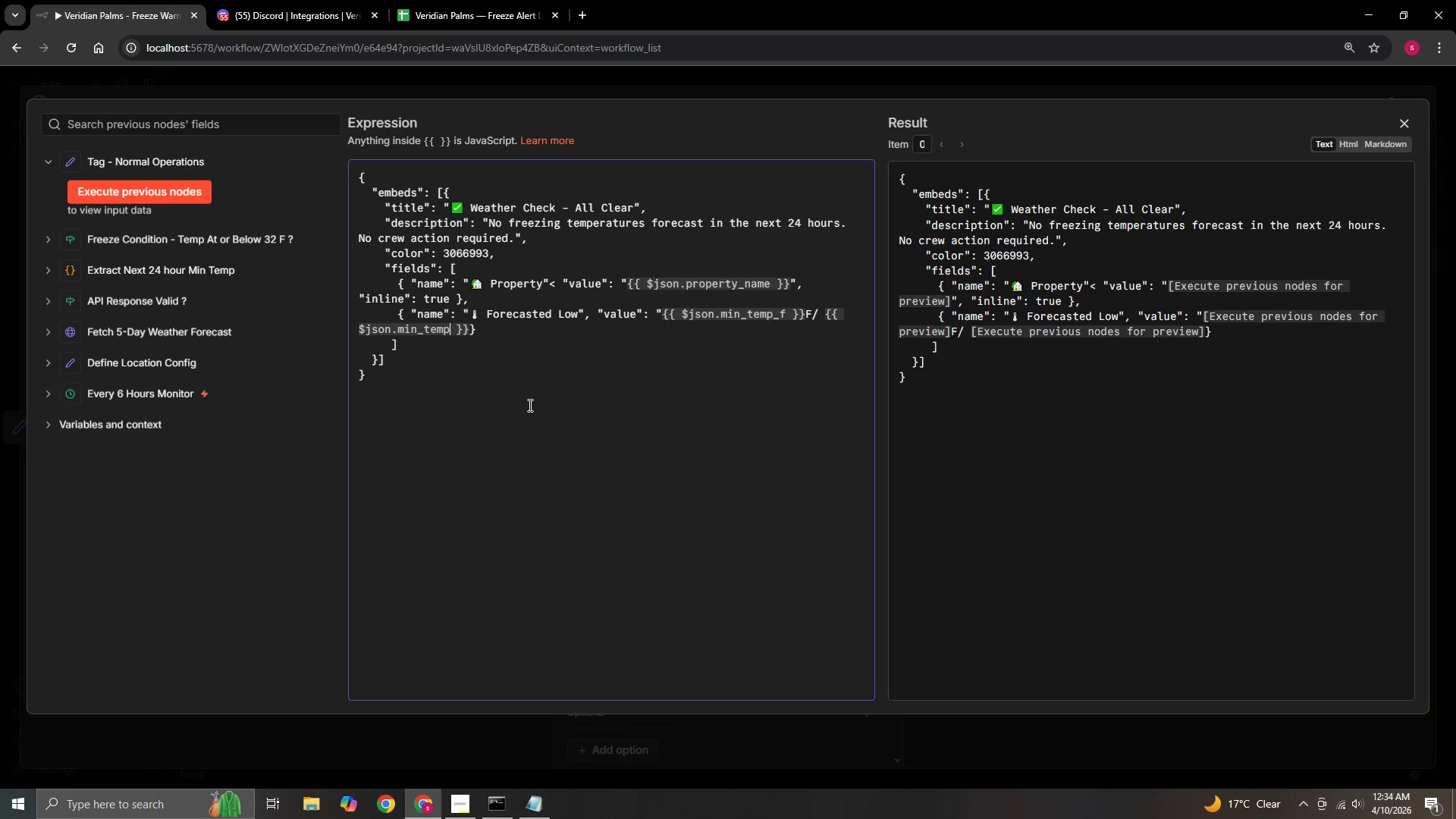 
key(ArrowRight)
 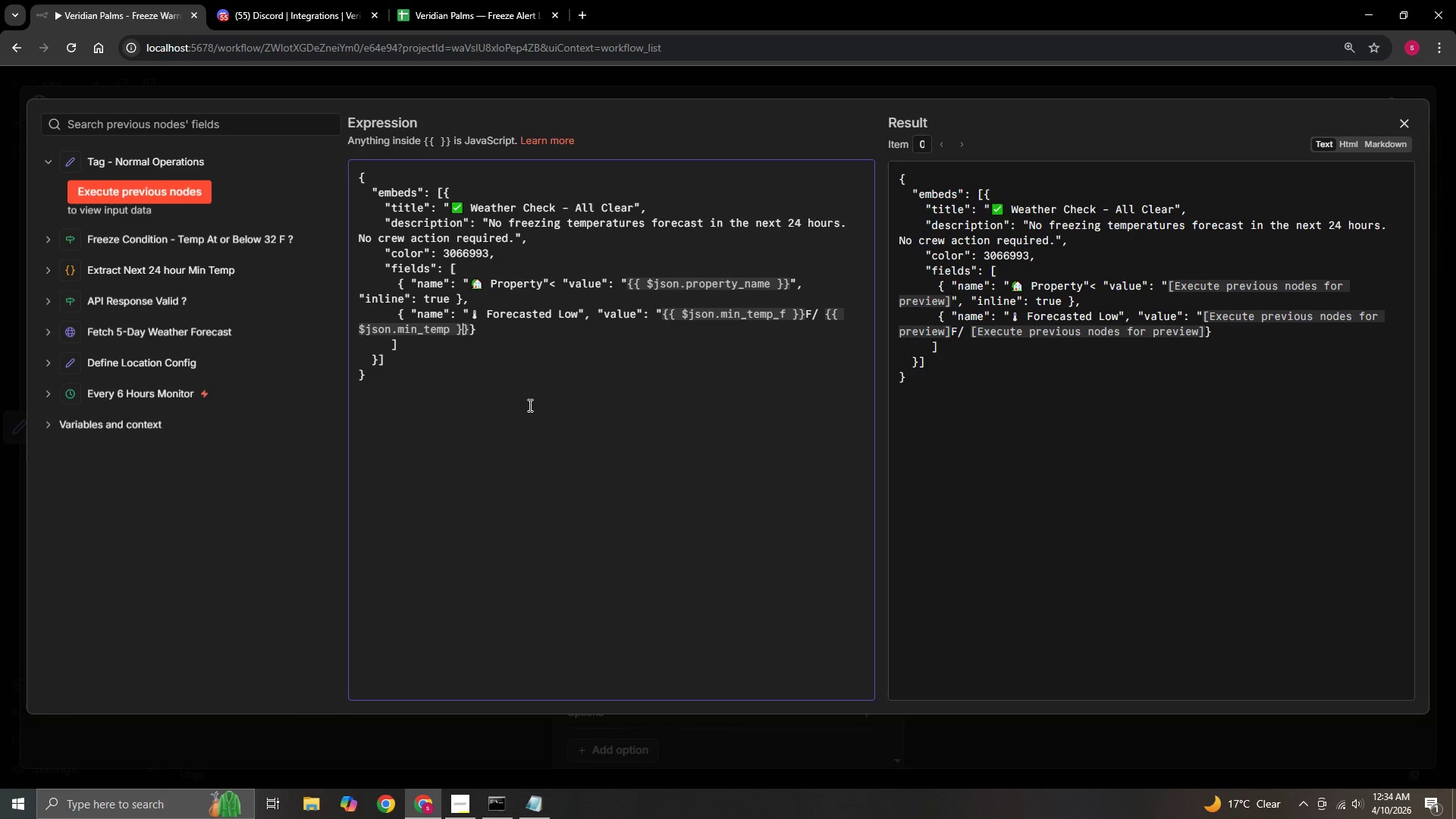 
key(ArrowRight)
 